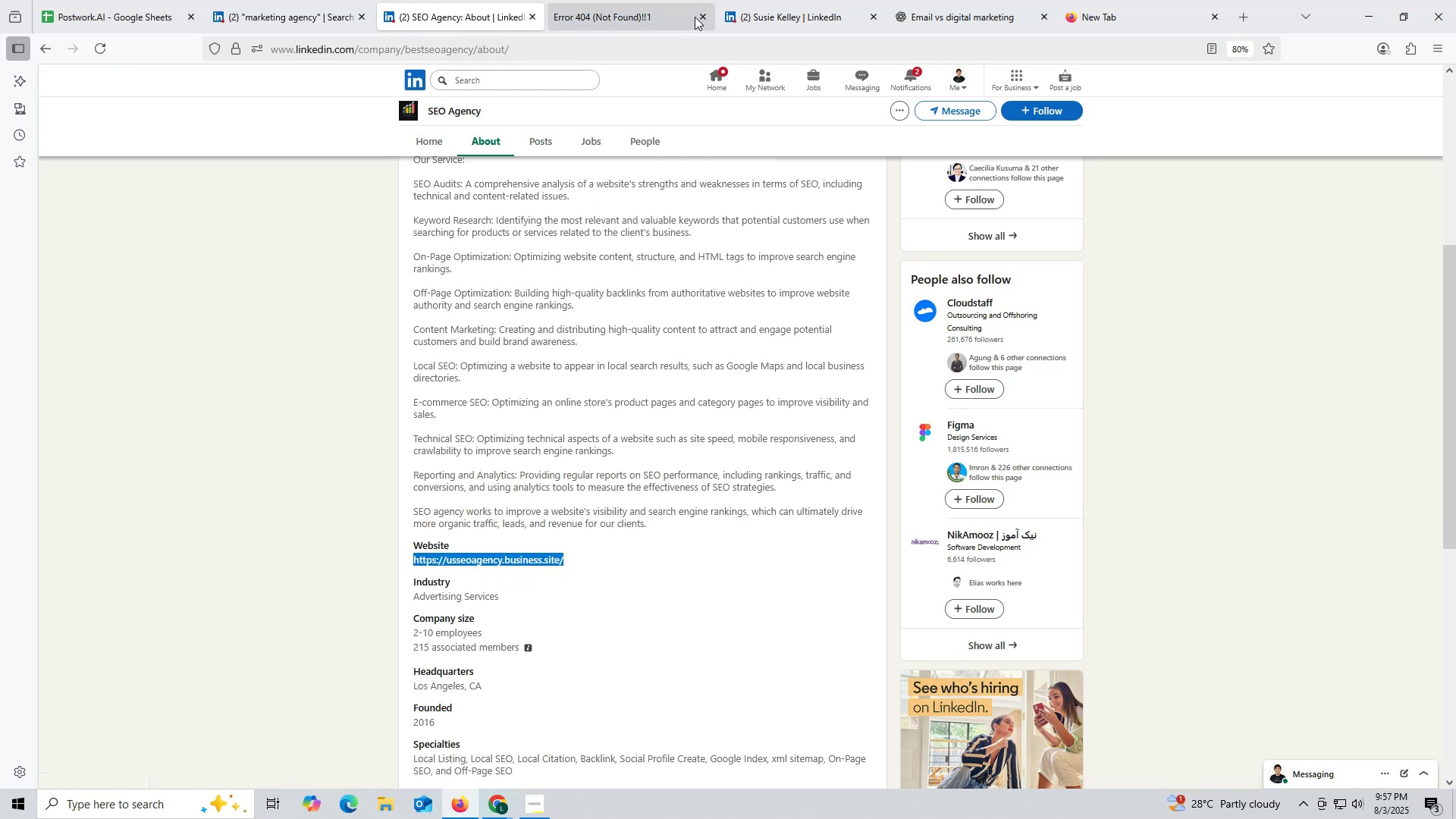 
left_click([706, 13])
 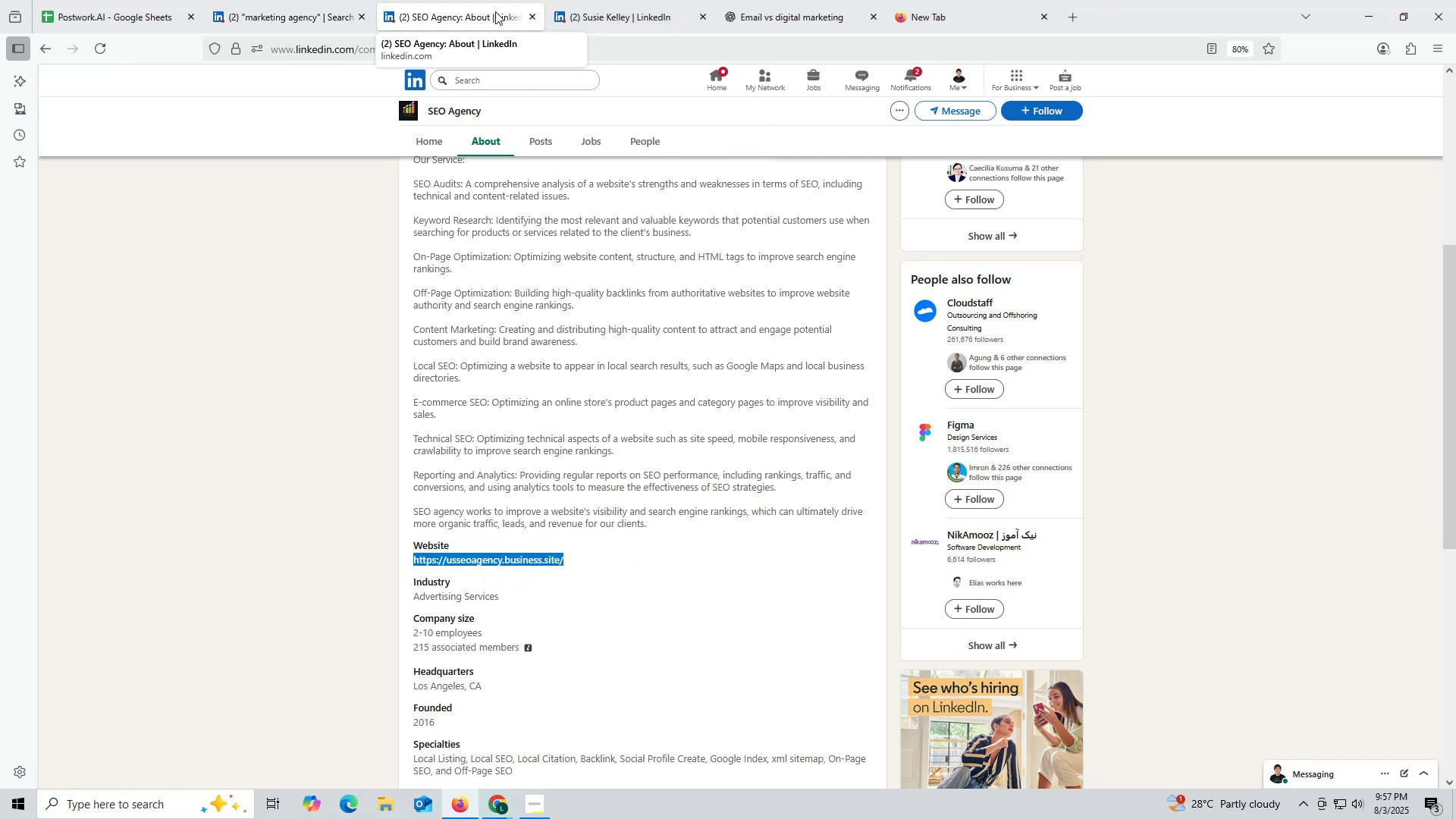 
left_click([469, 11])
 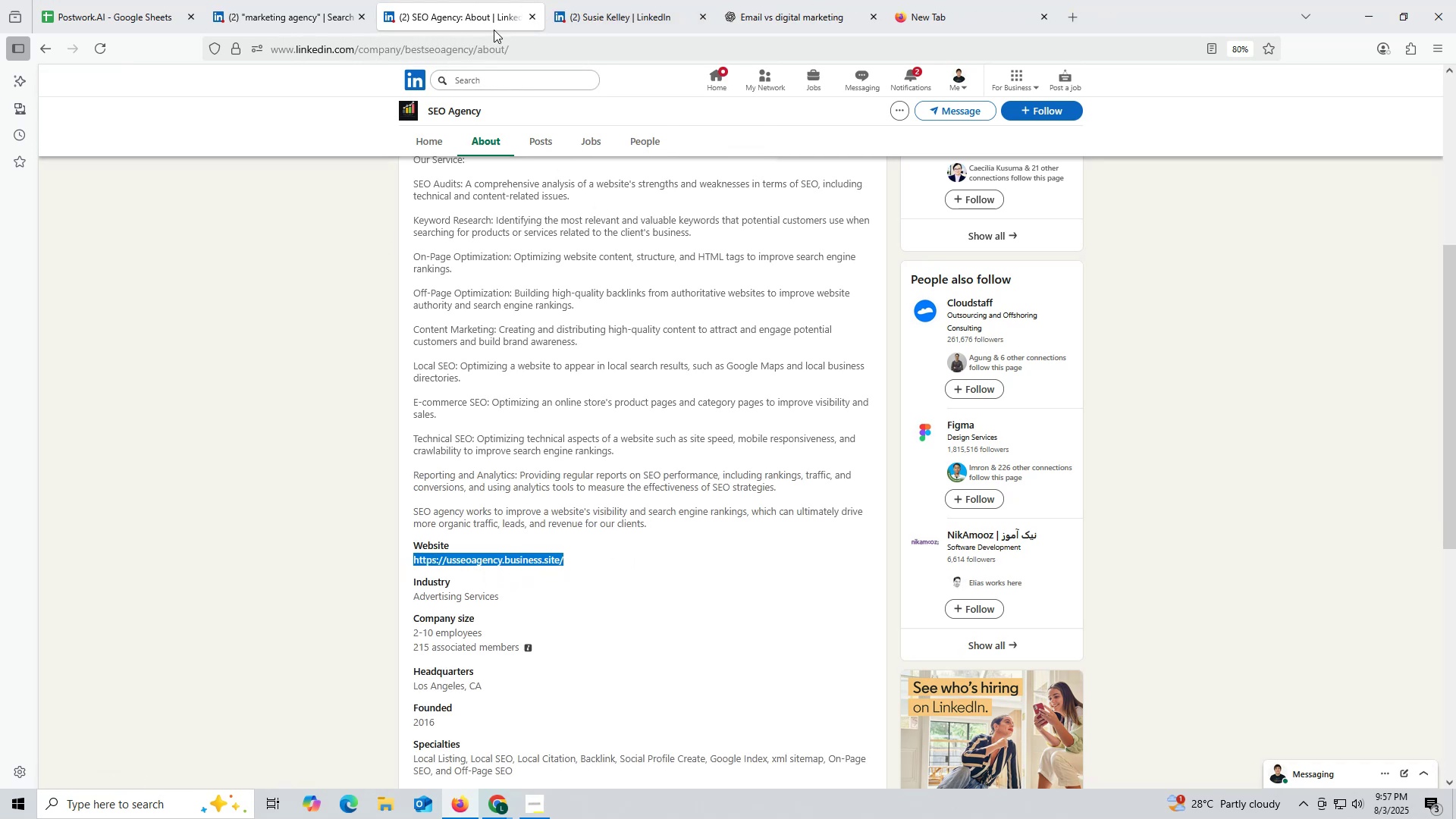 
left_click([530, 11])
 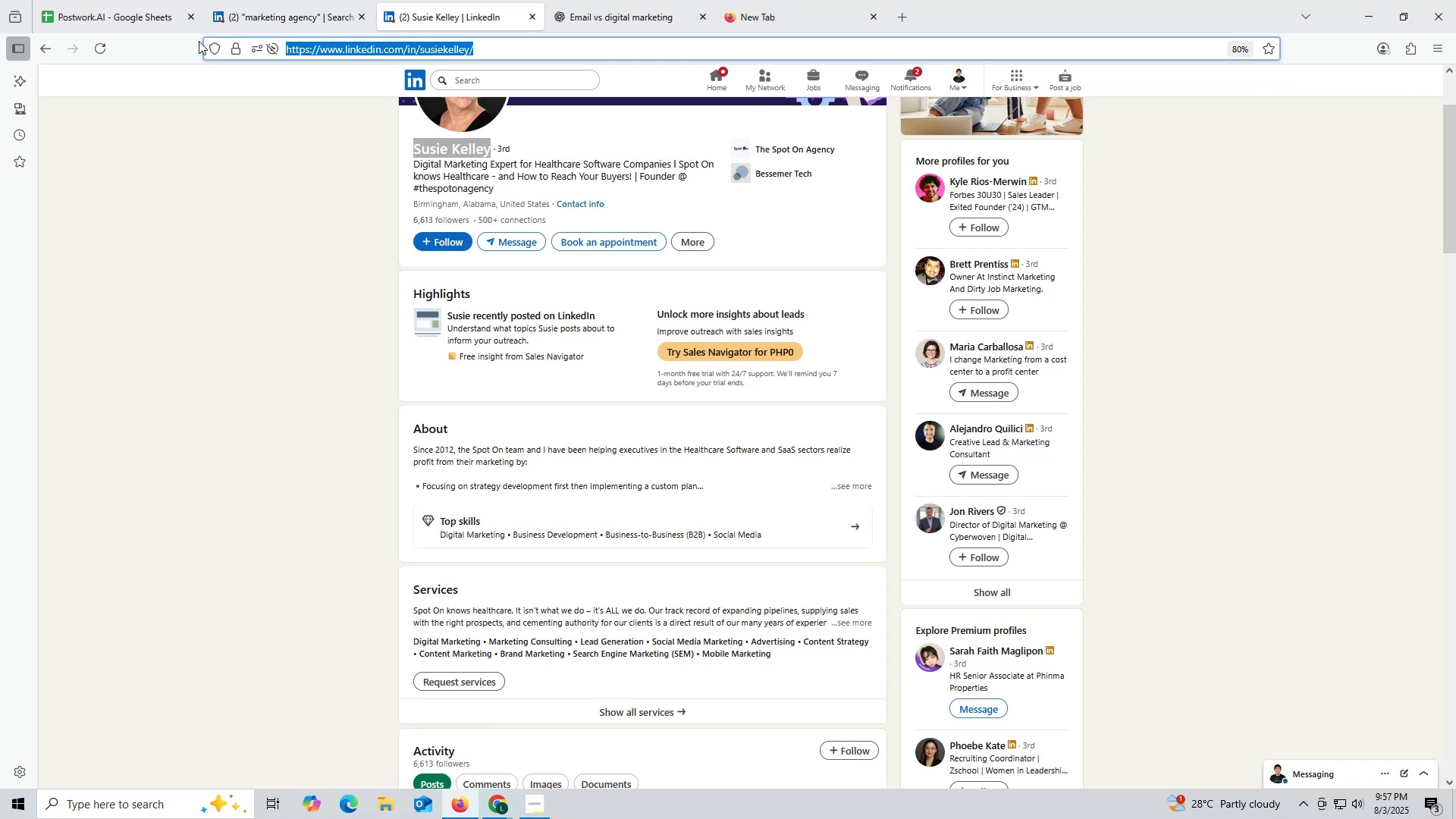 
left_click([251, 15])
 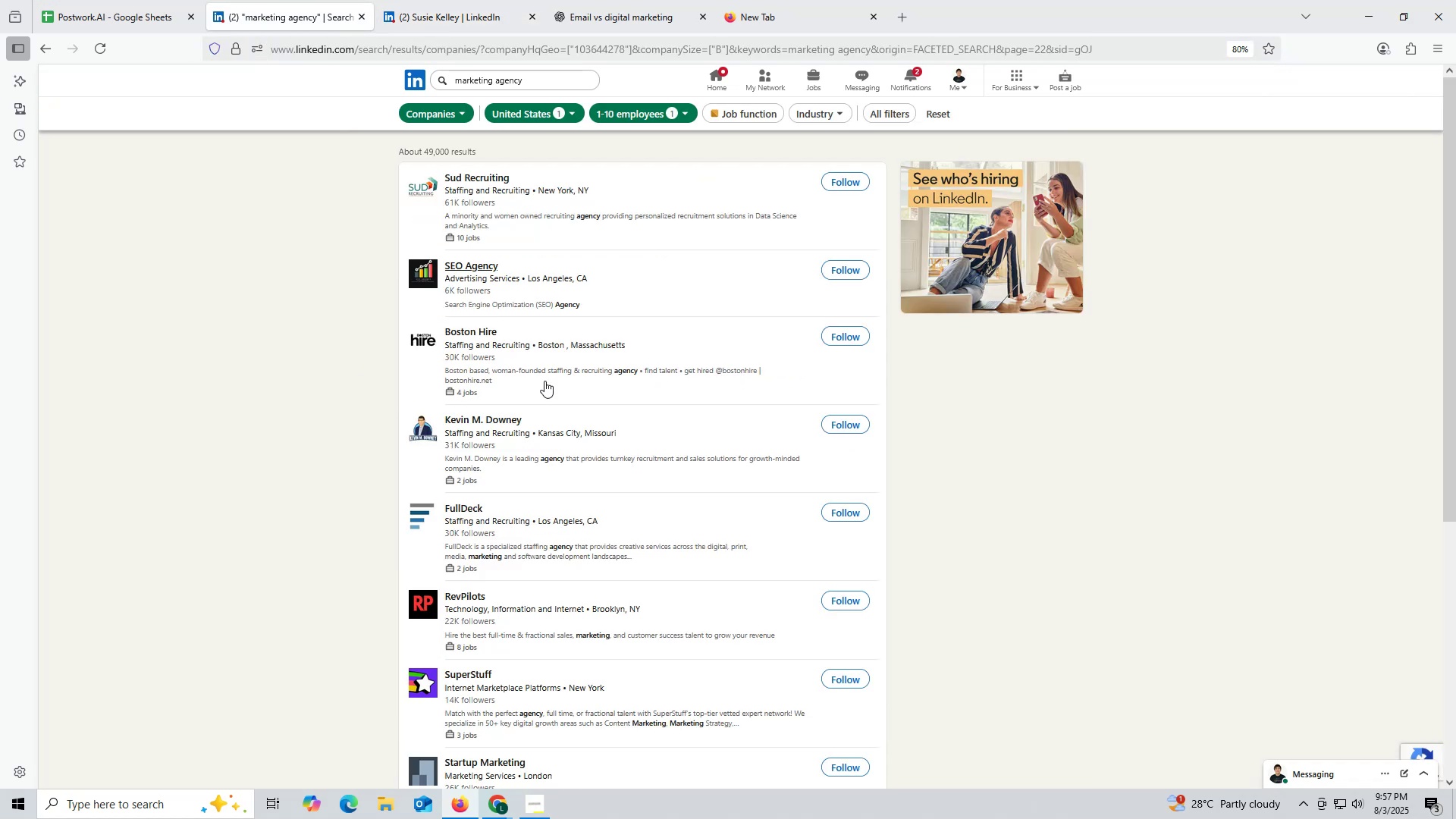 
scroll: coordinate [593, 381], scroll_direction: up, amount: 3.0
 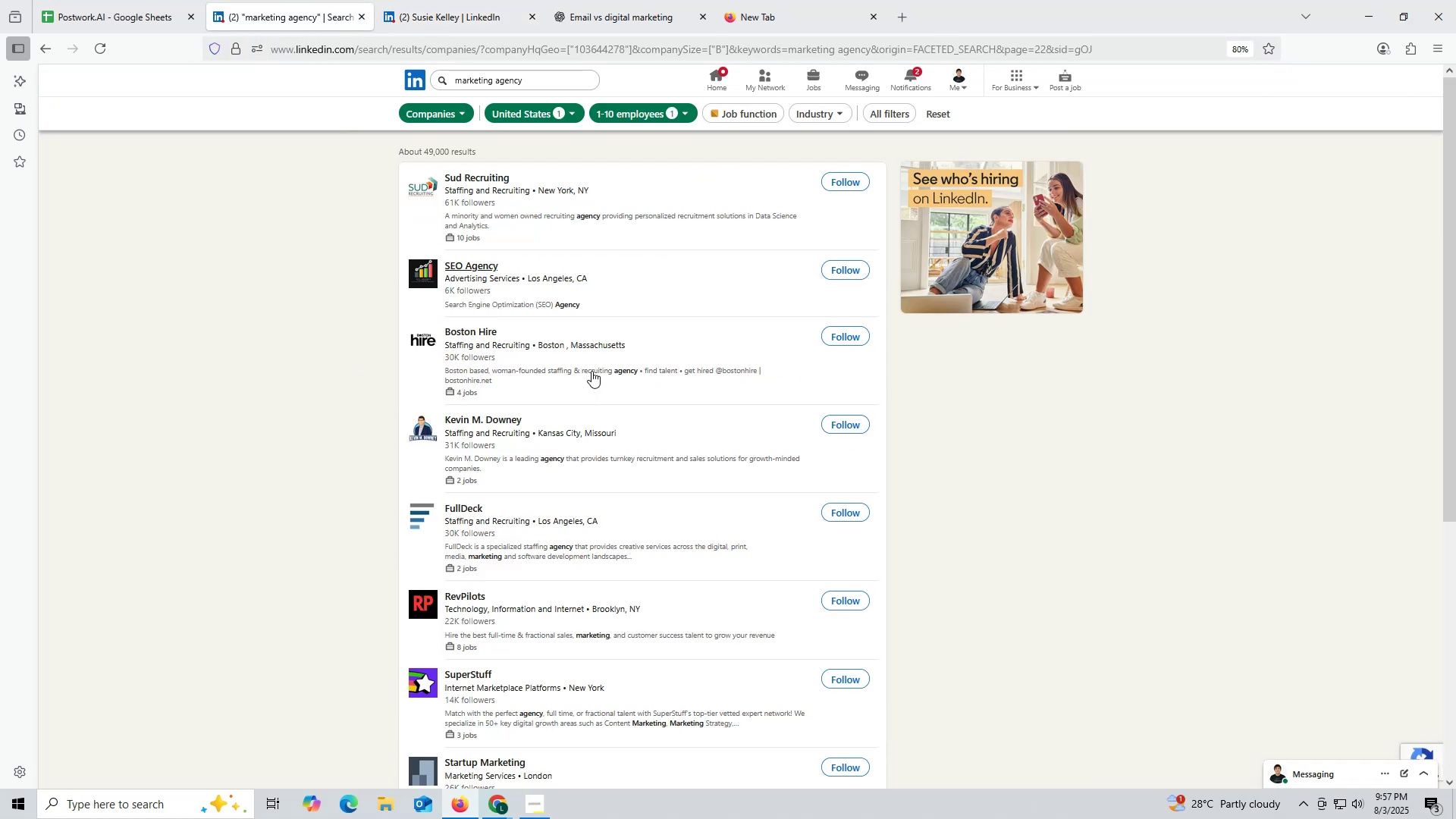 
scroll: coordinate [611, 548], scroll_direction: down, amount: 15.0
 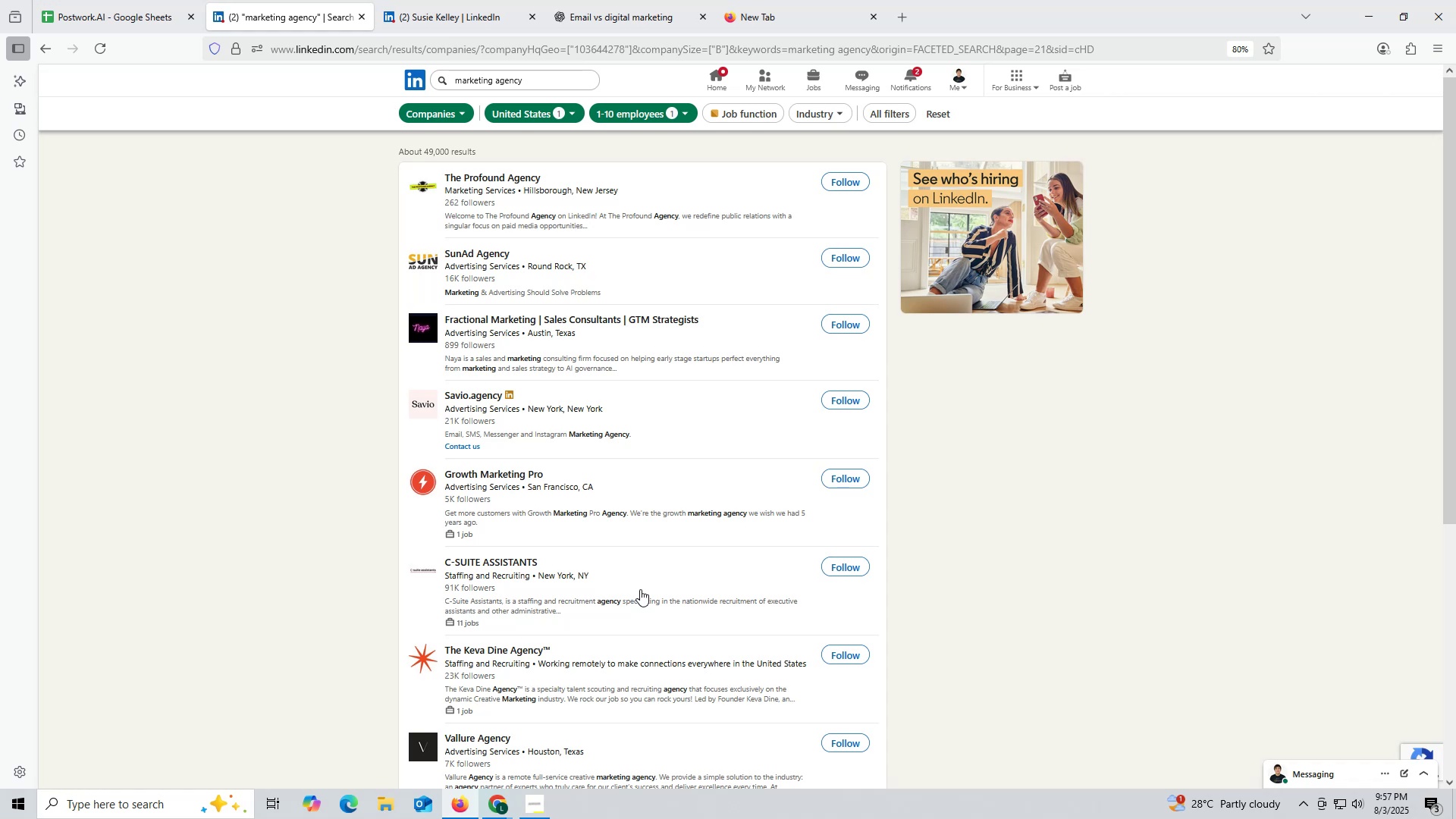 
wait(13.81)
 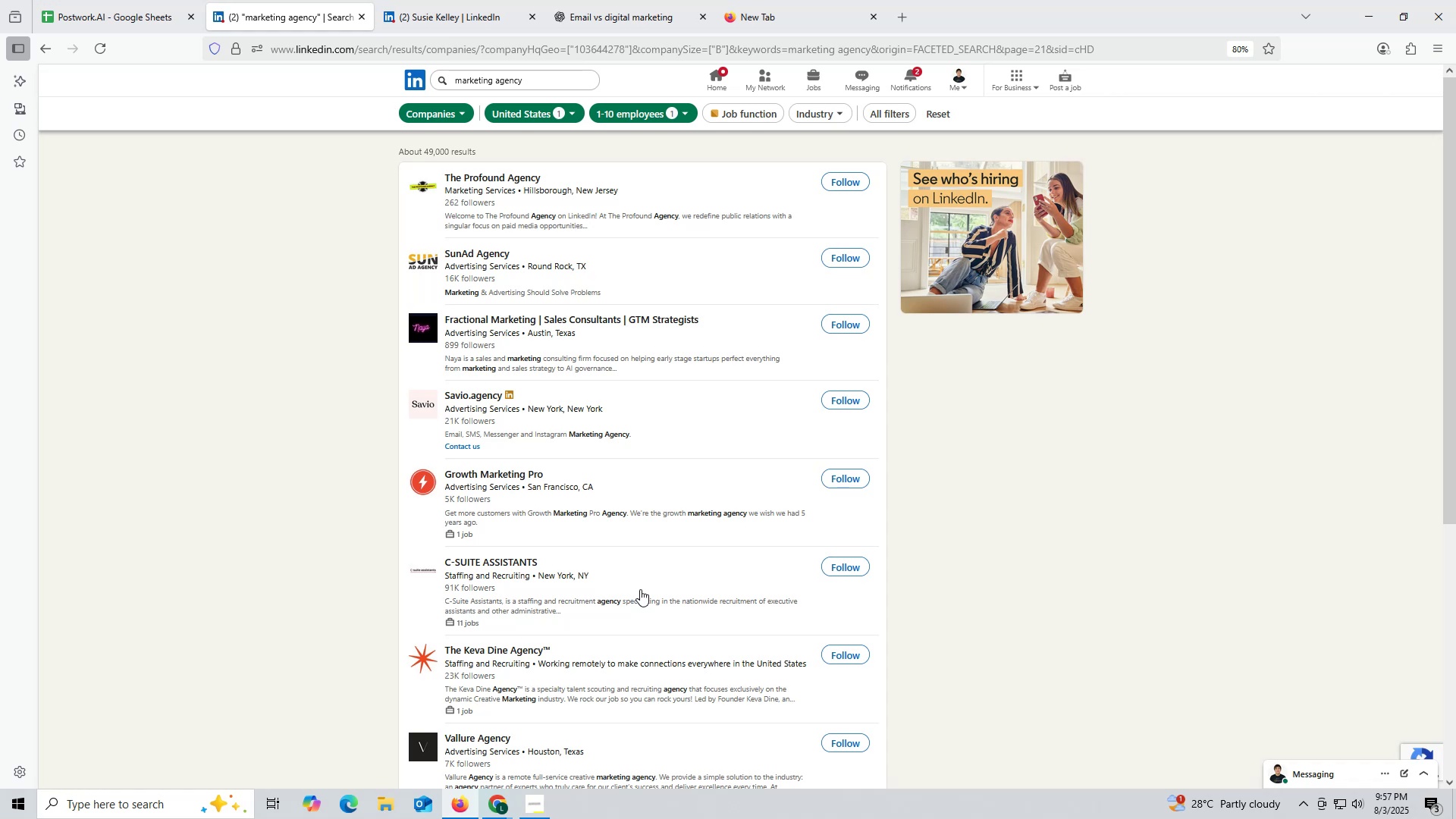 
scroll: coordinate [640, 601], scroll_direction: down, amount: 7.0
 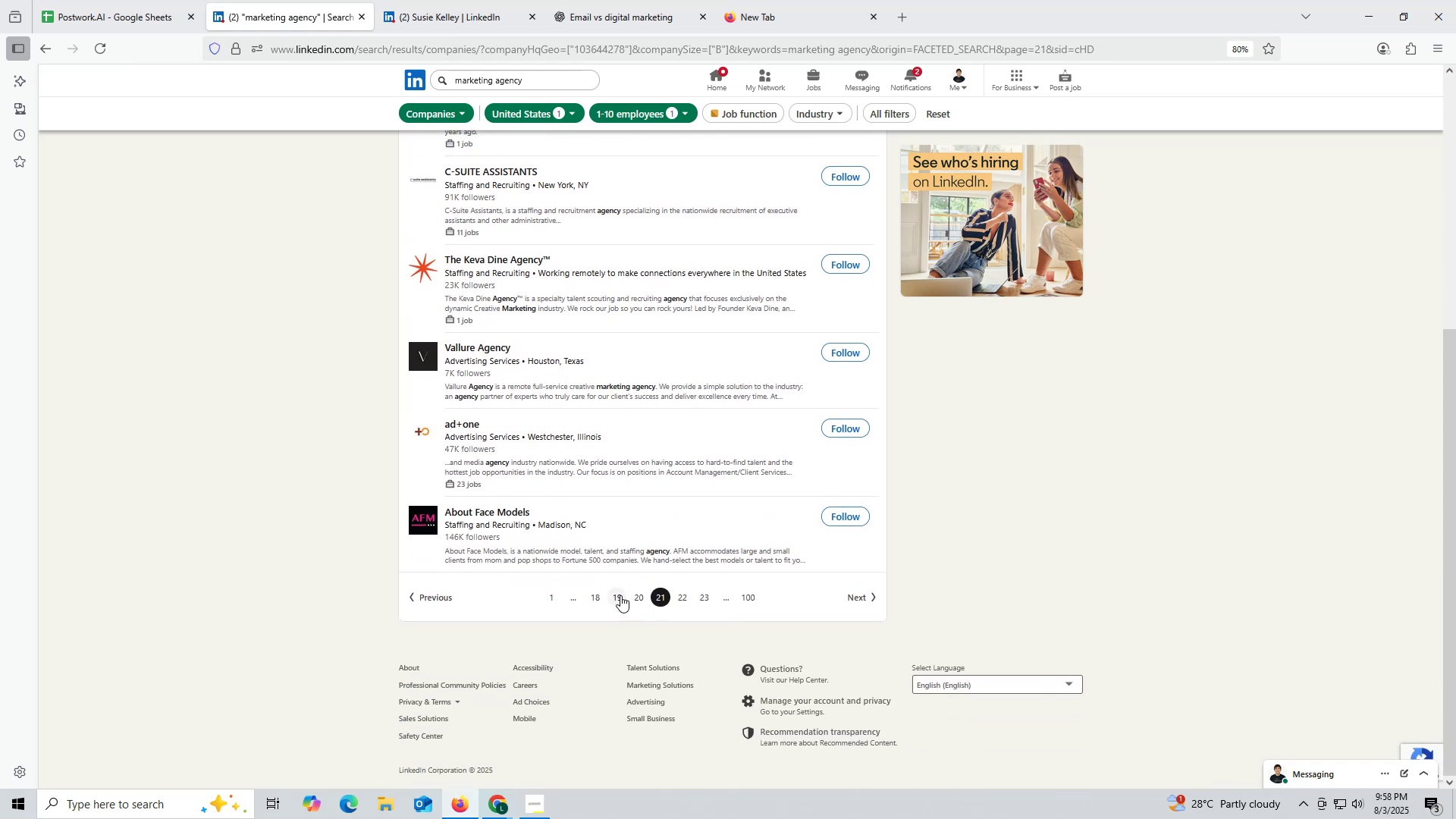 
scroll: coordinate [554, 528], scroll_direction: up, amount: 1.0
 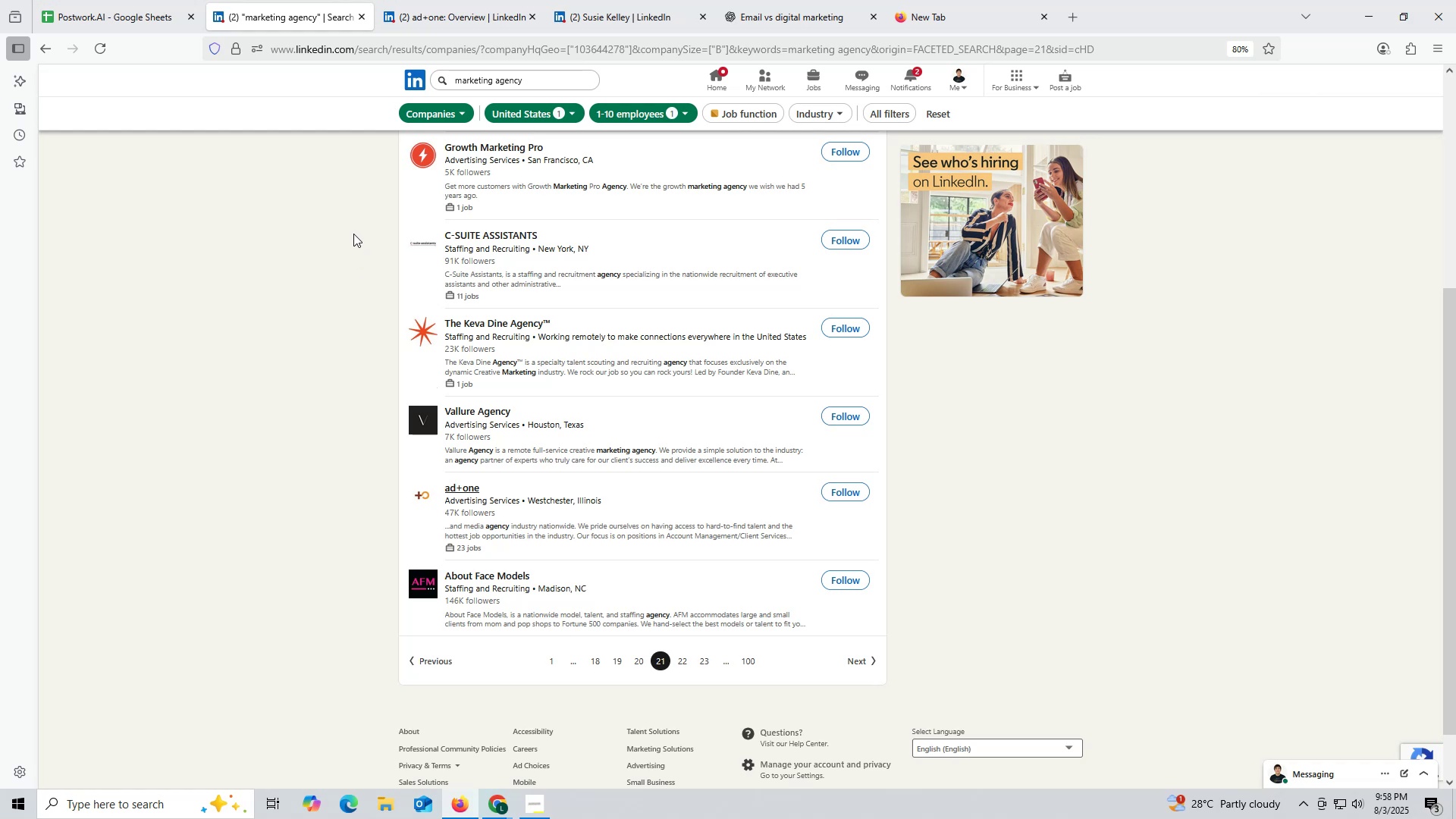 
wait(13.54)
 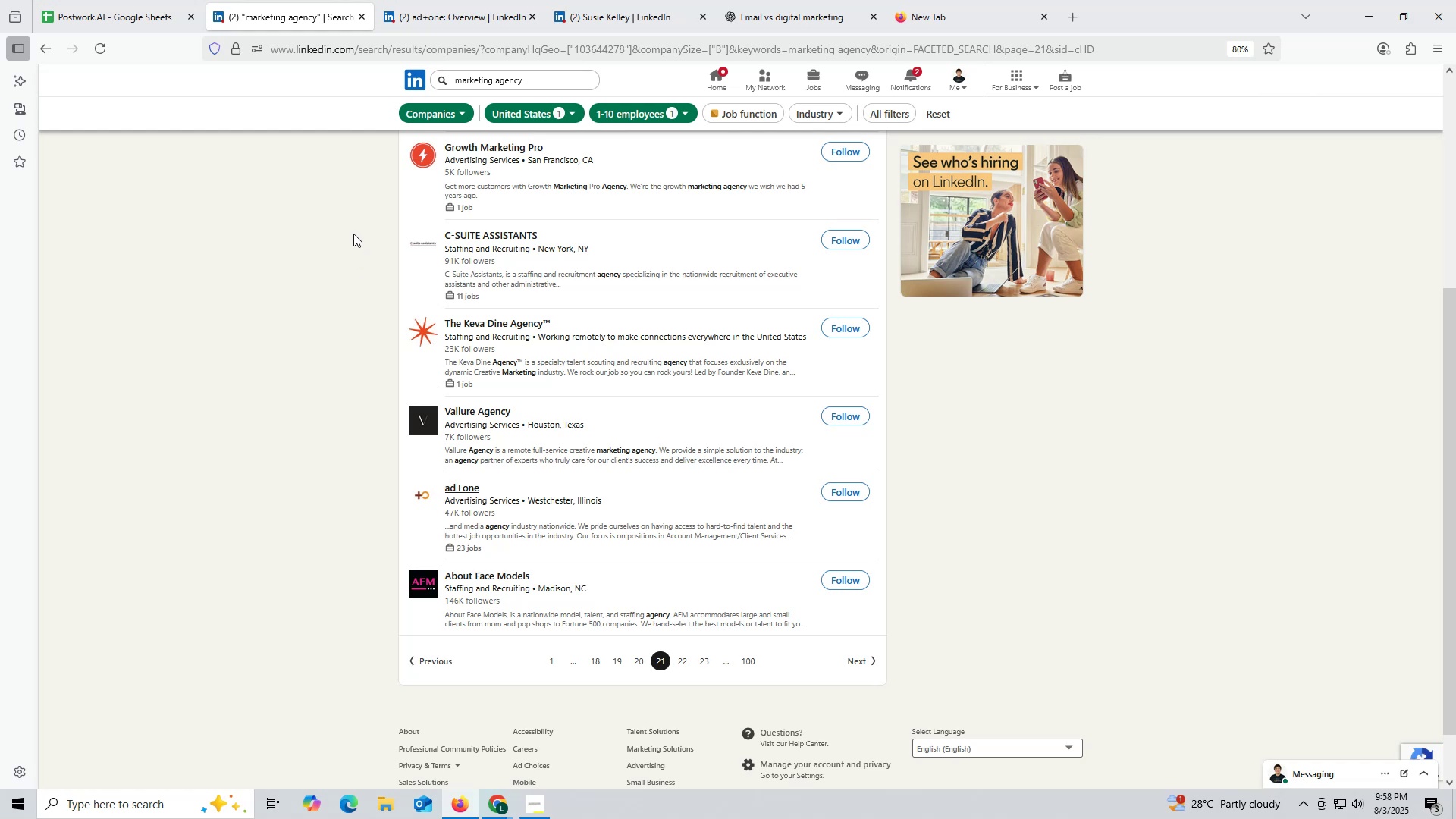 
left_click([478, 17])
 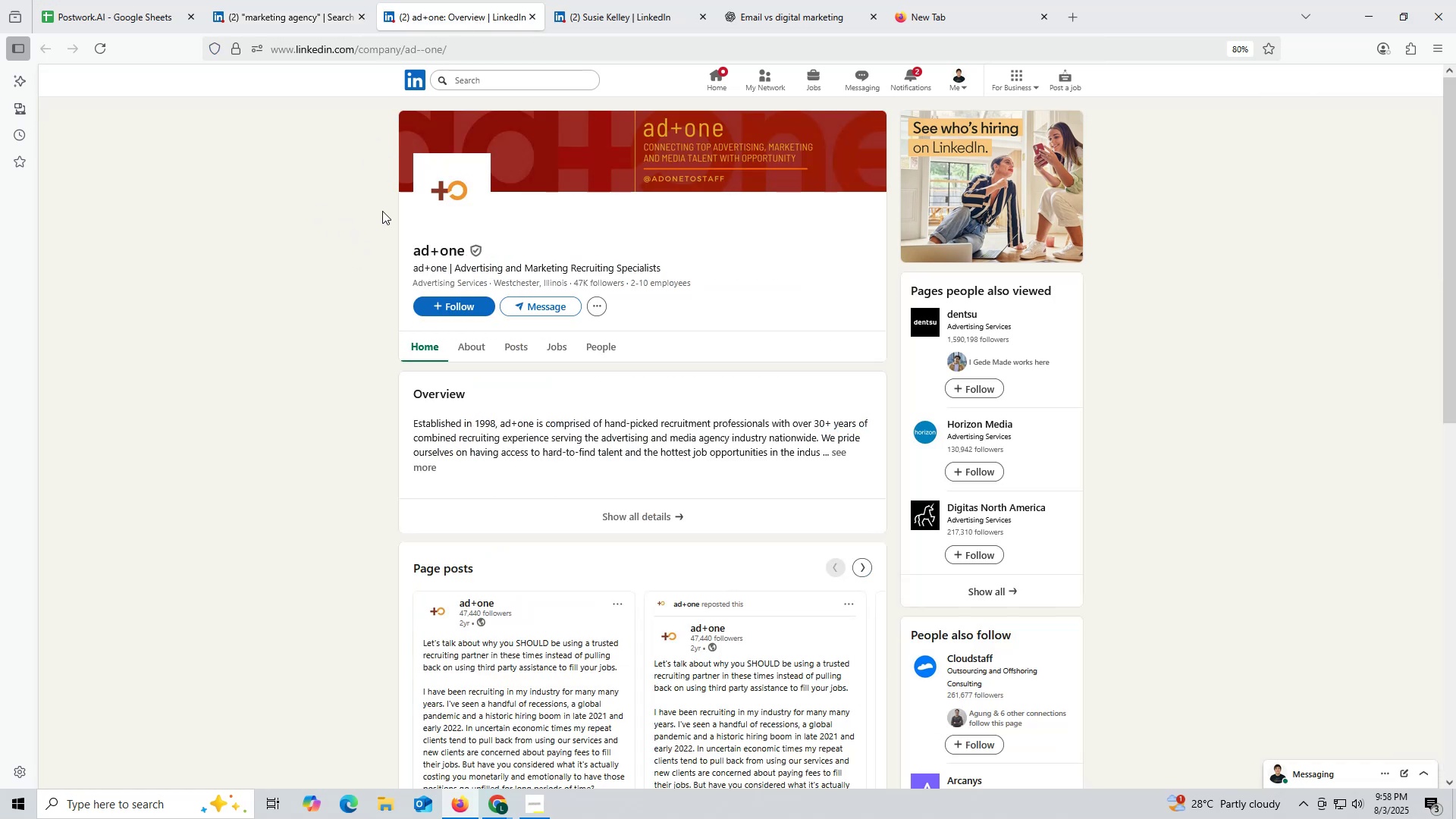 
left_click([523, 340])
 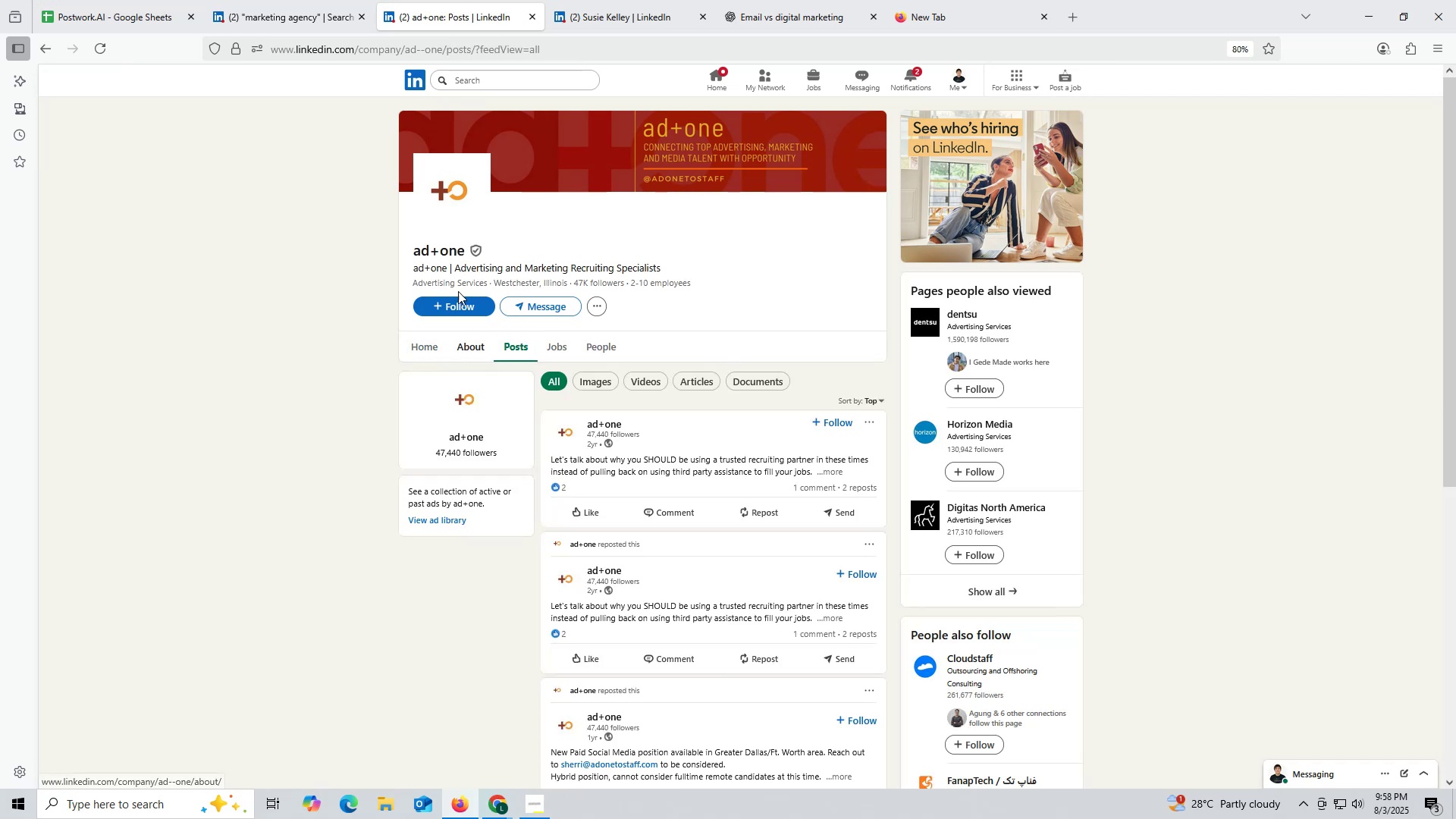 
wait(5.58)
 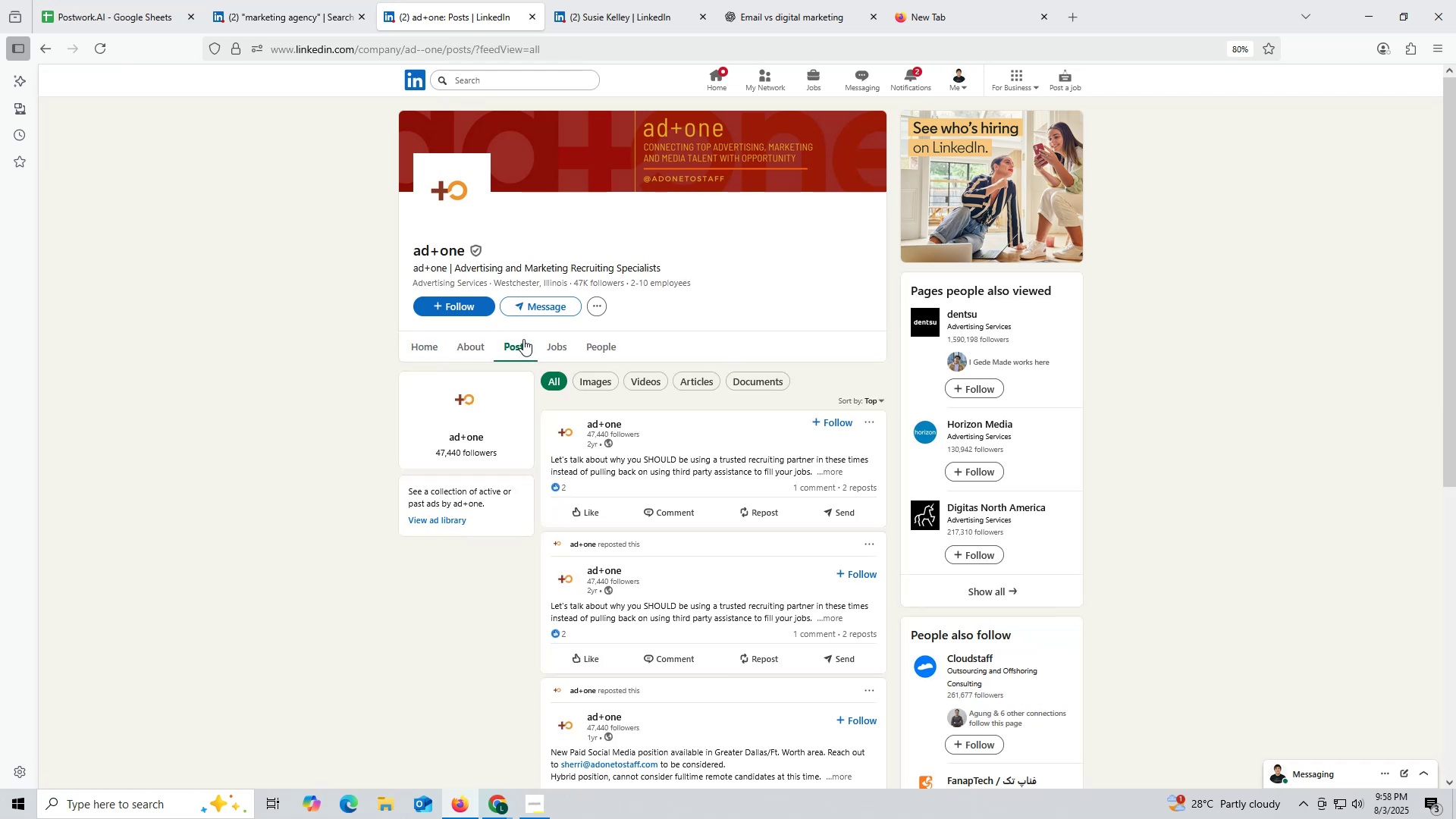 
left_click([532, 17])
 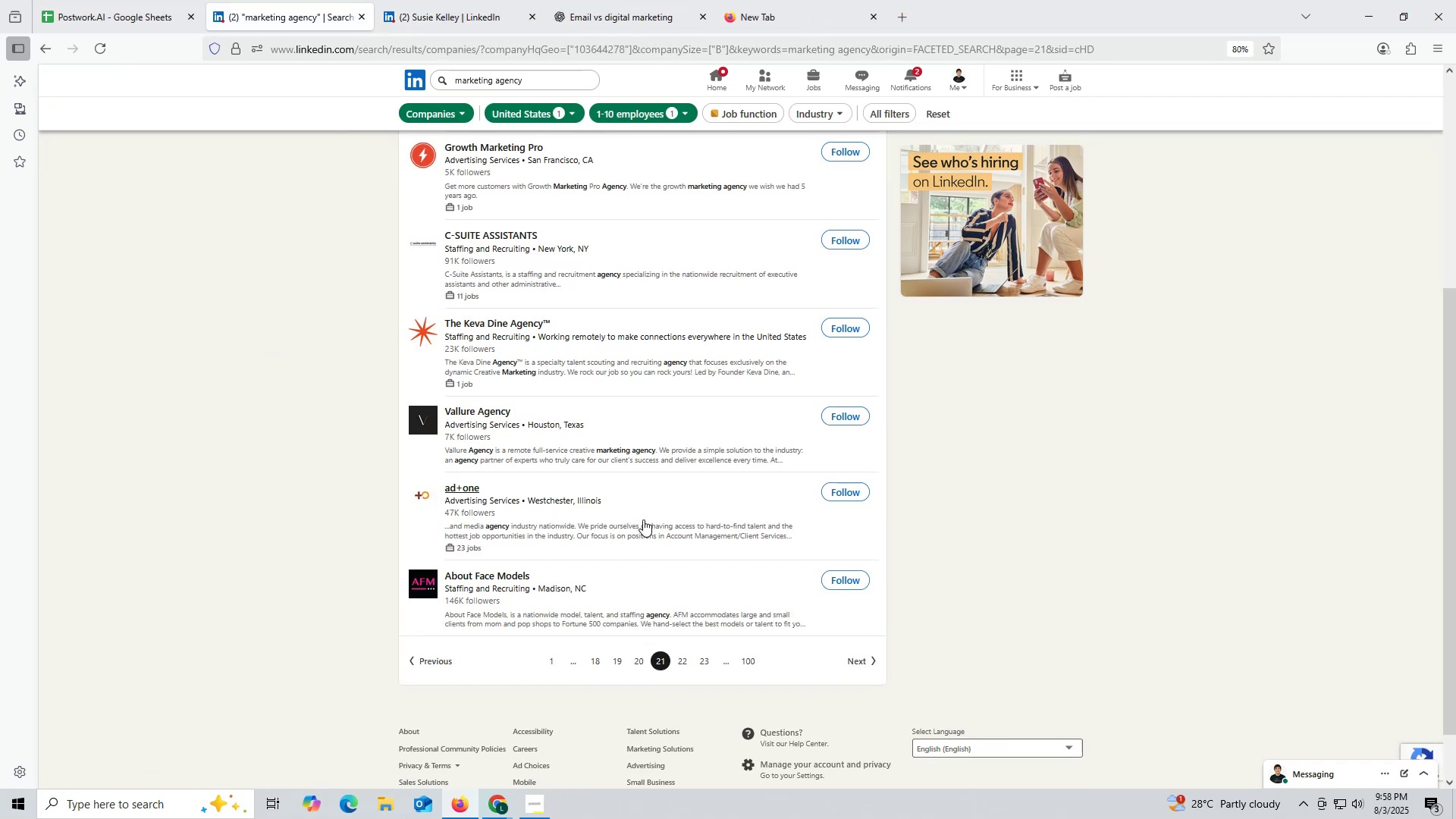 
scroll: coordinate [520, 521], scroll_direction: up, amount: 1.0
 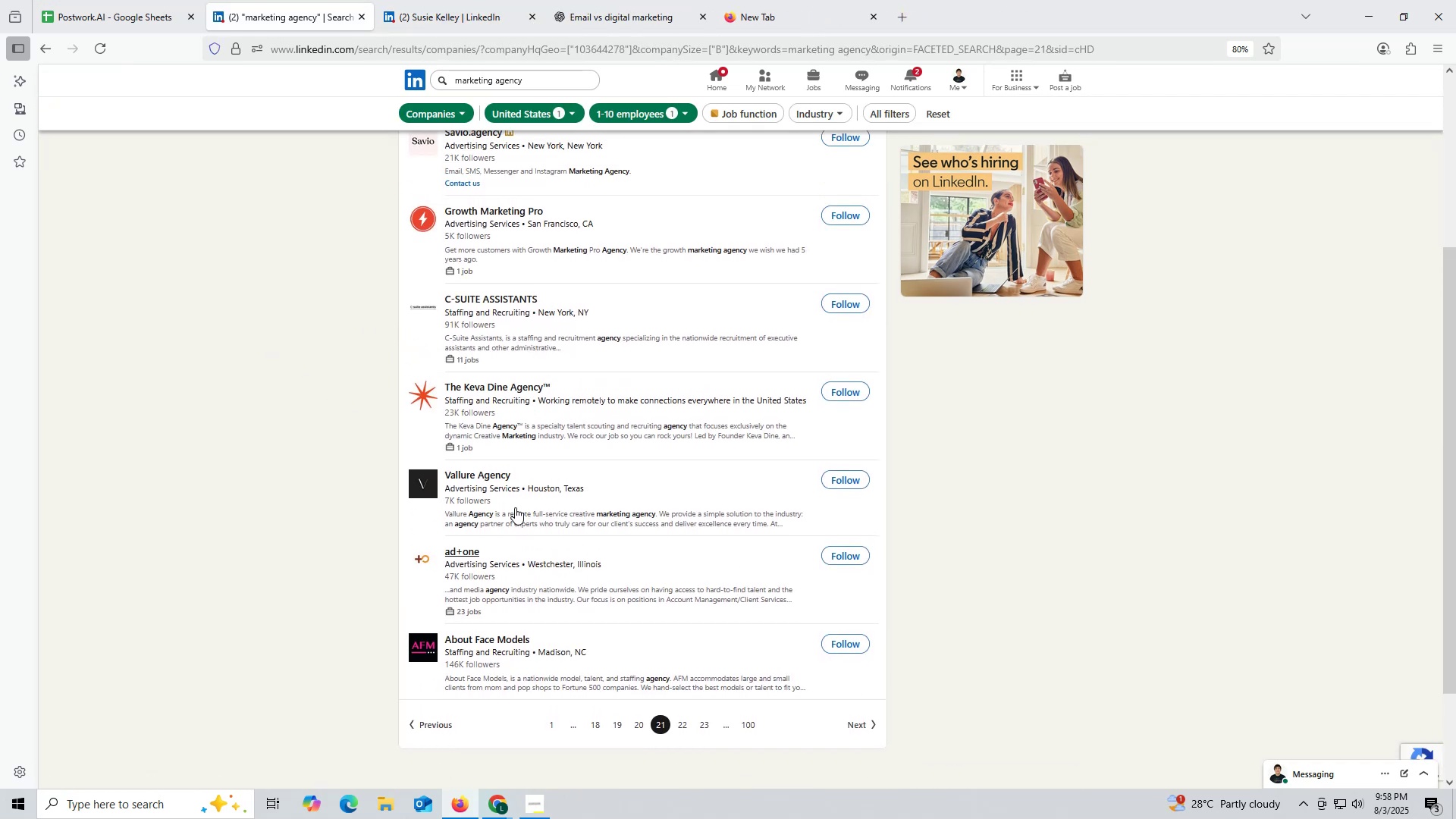 
right_click([488, 473])
 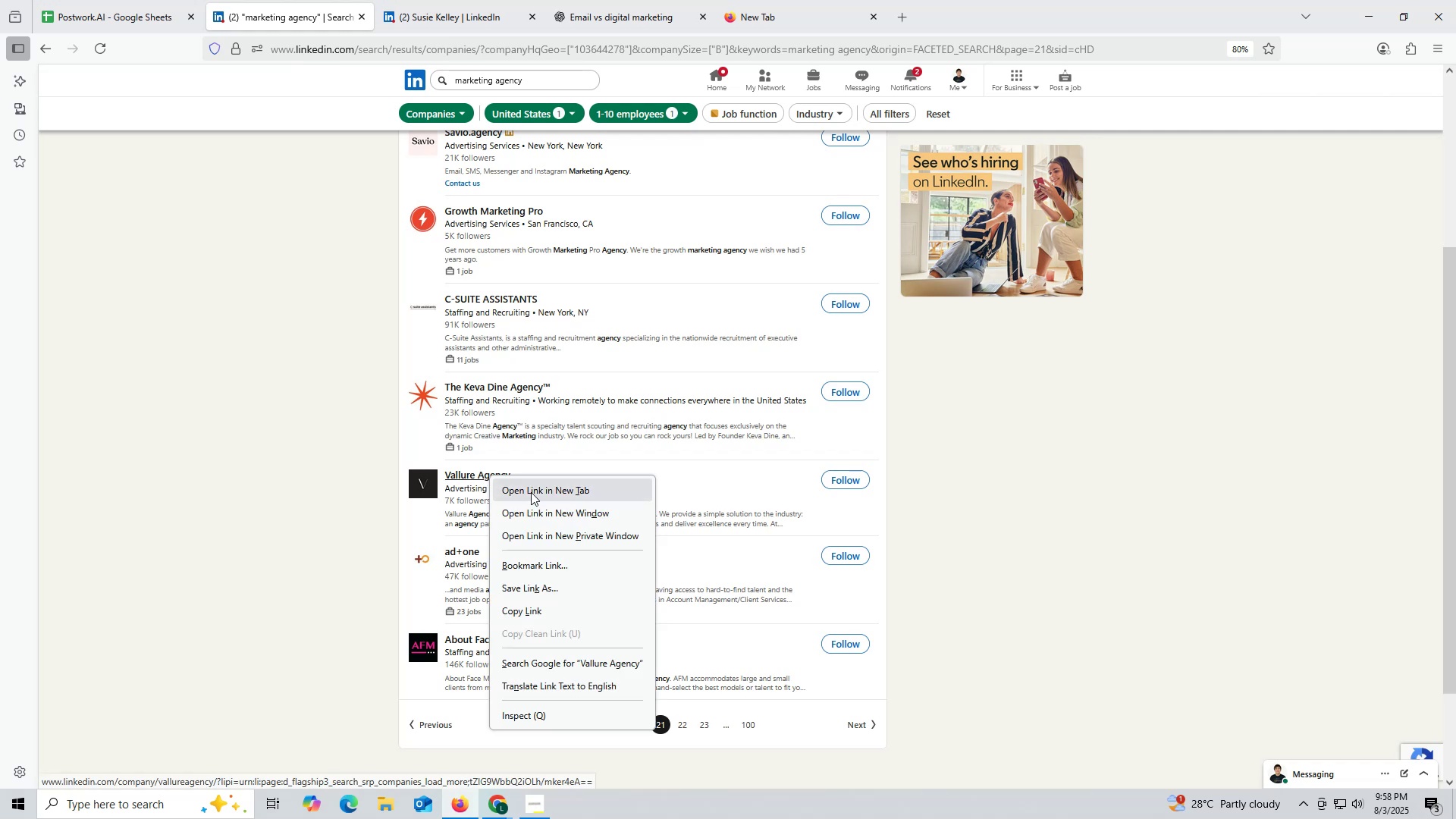 
left_click([531, 491])
 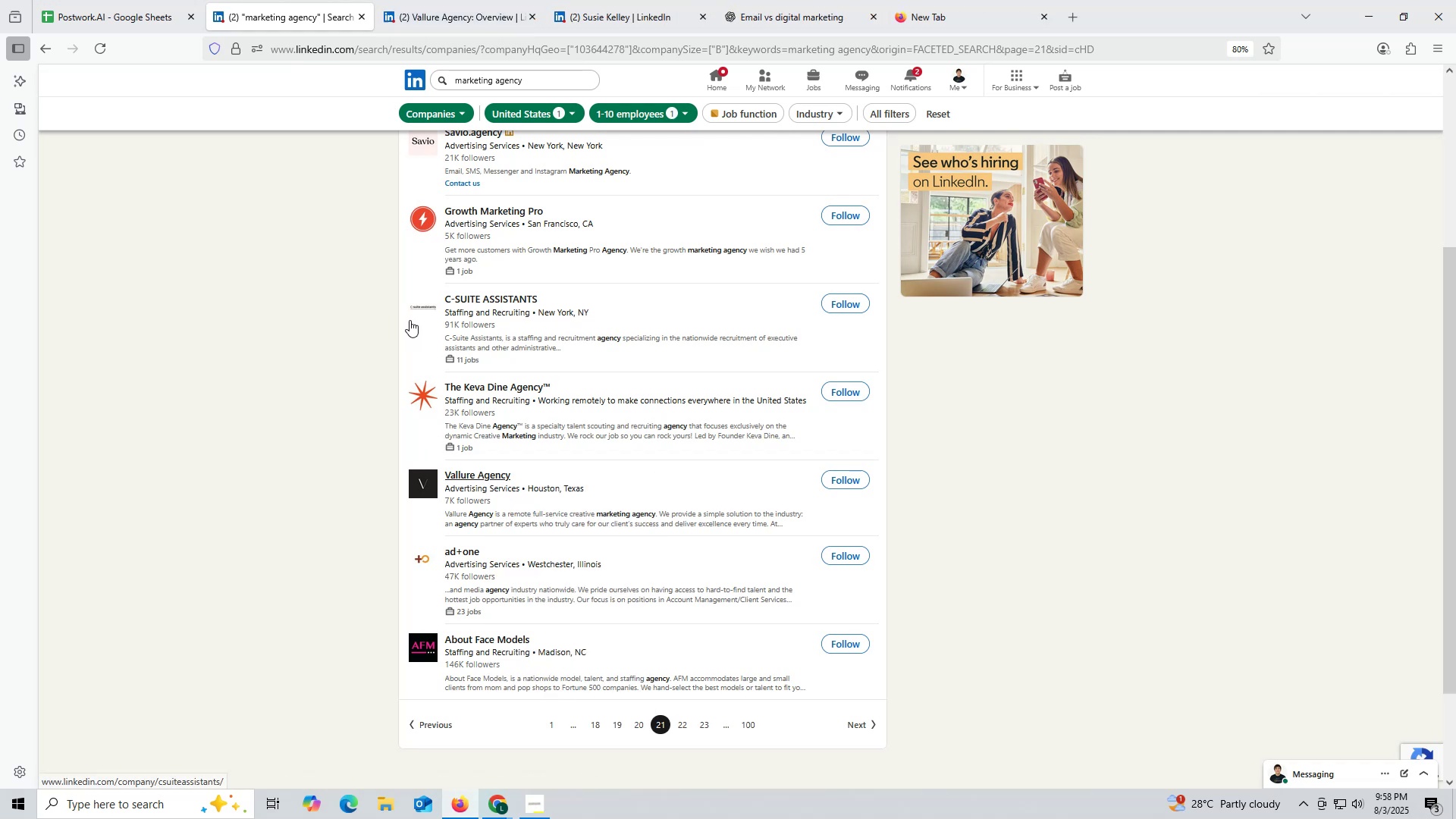 
wait(11.85)
 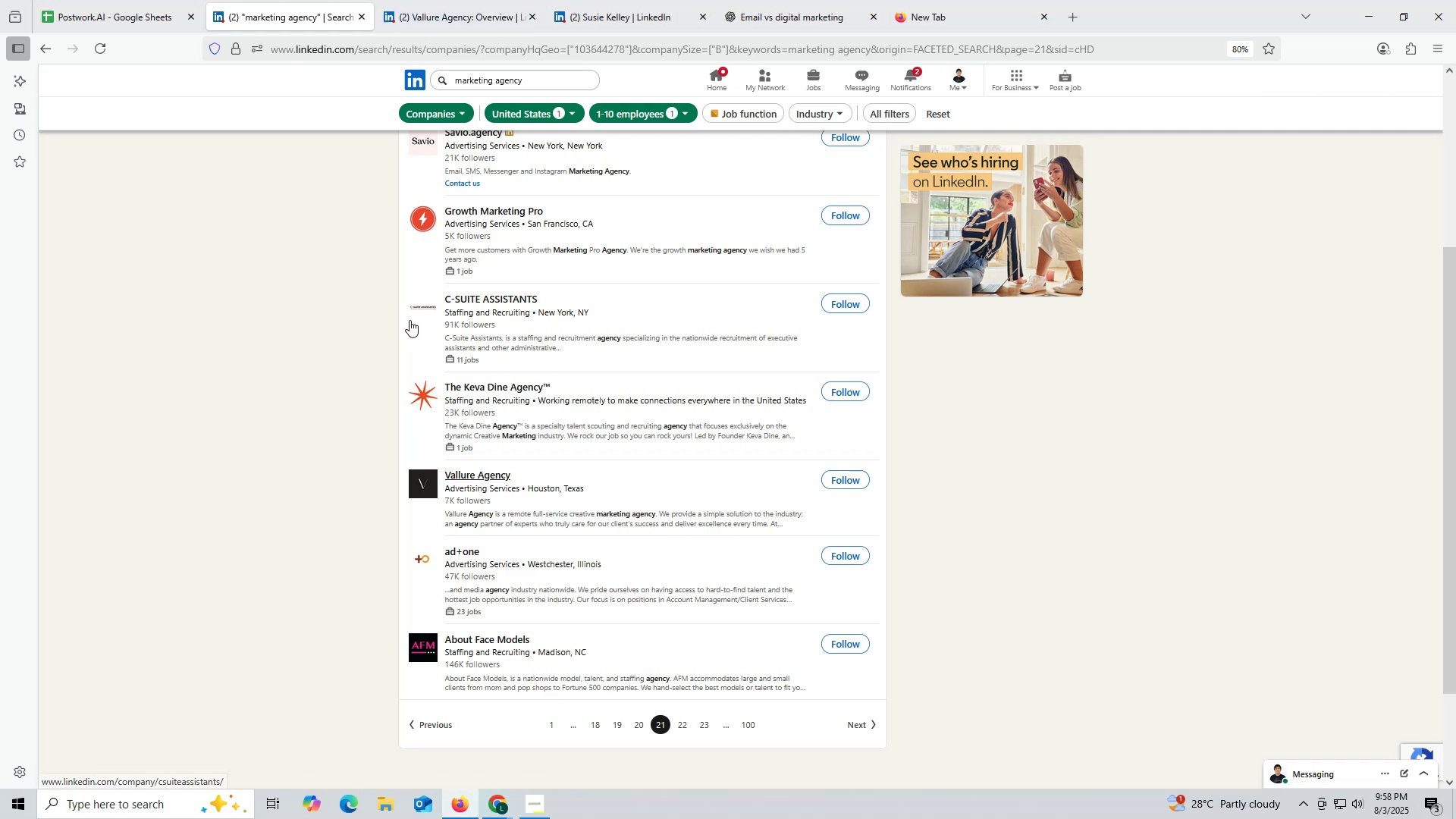 
left_click([428, 20])
 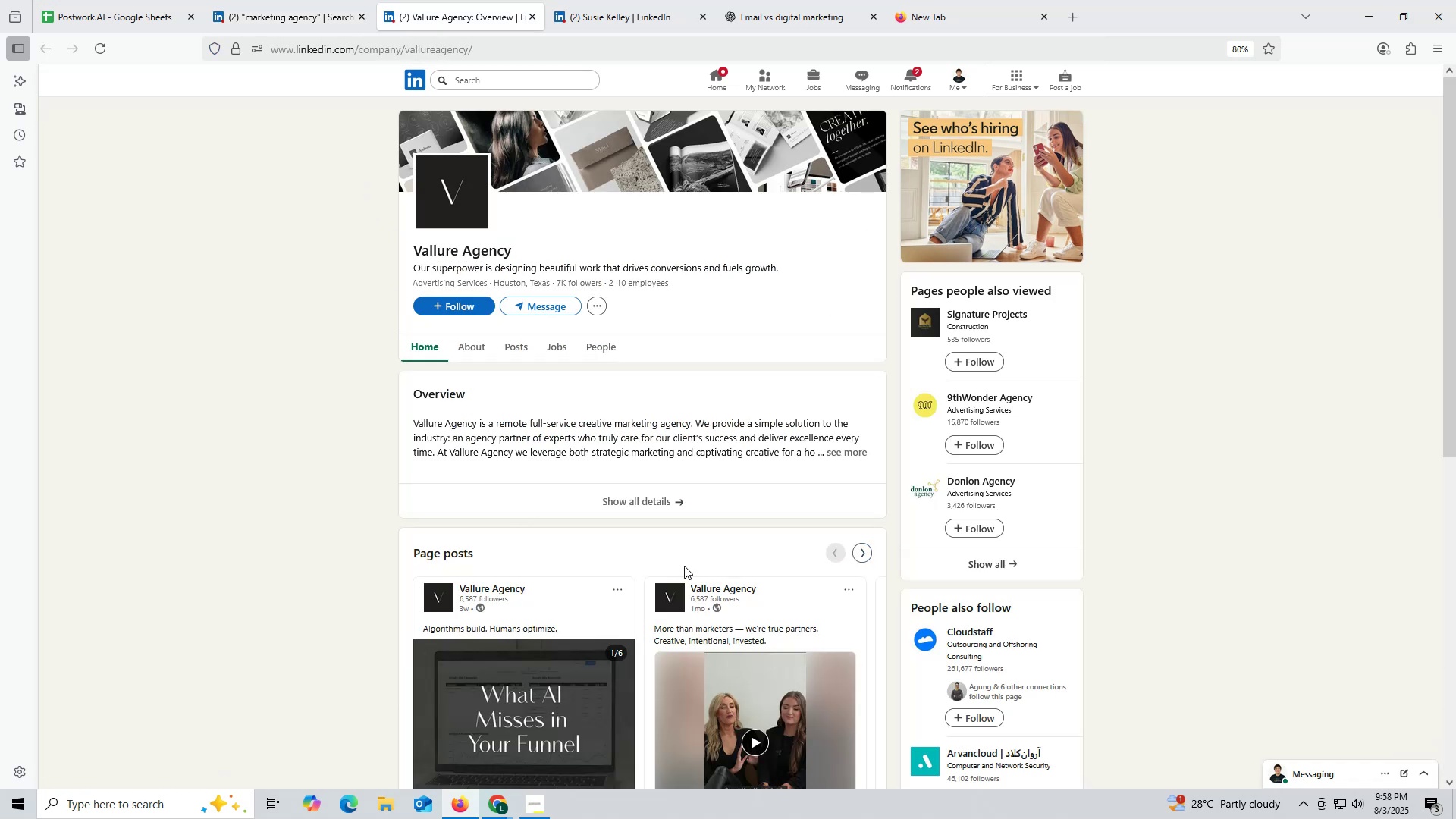 
left_click([522, 350])
 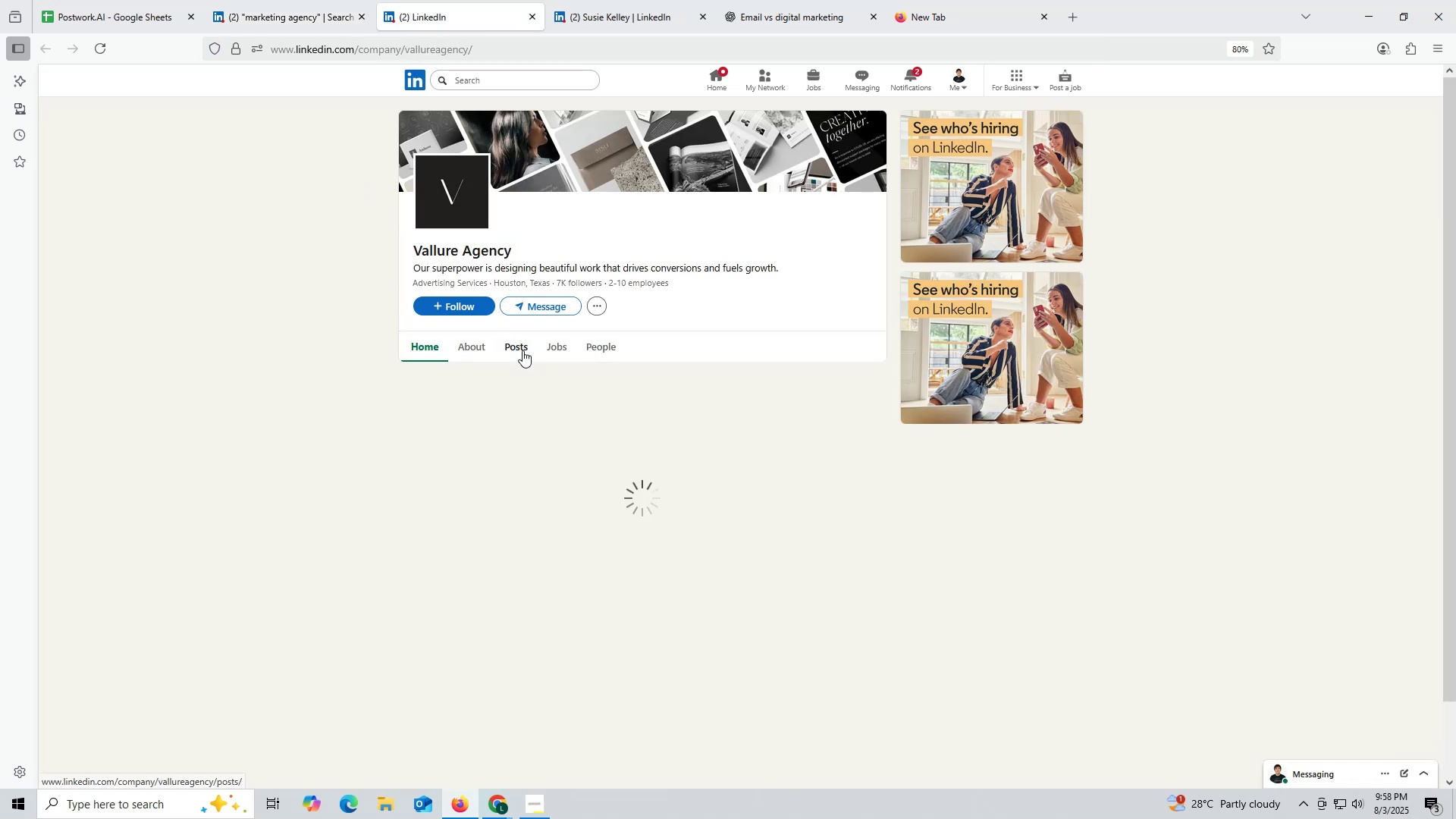 
mouse_move([466, 391])
 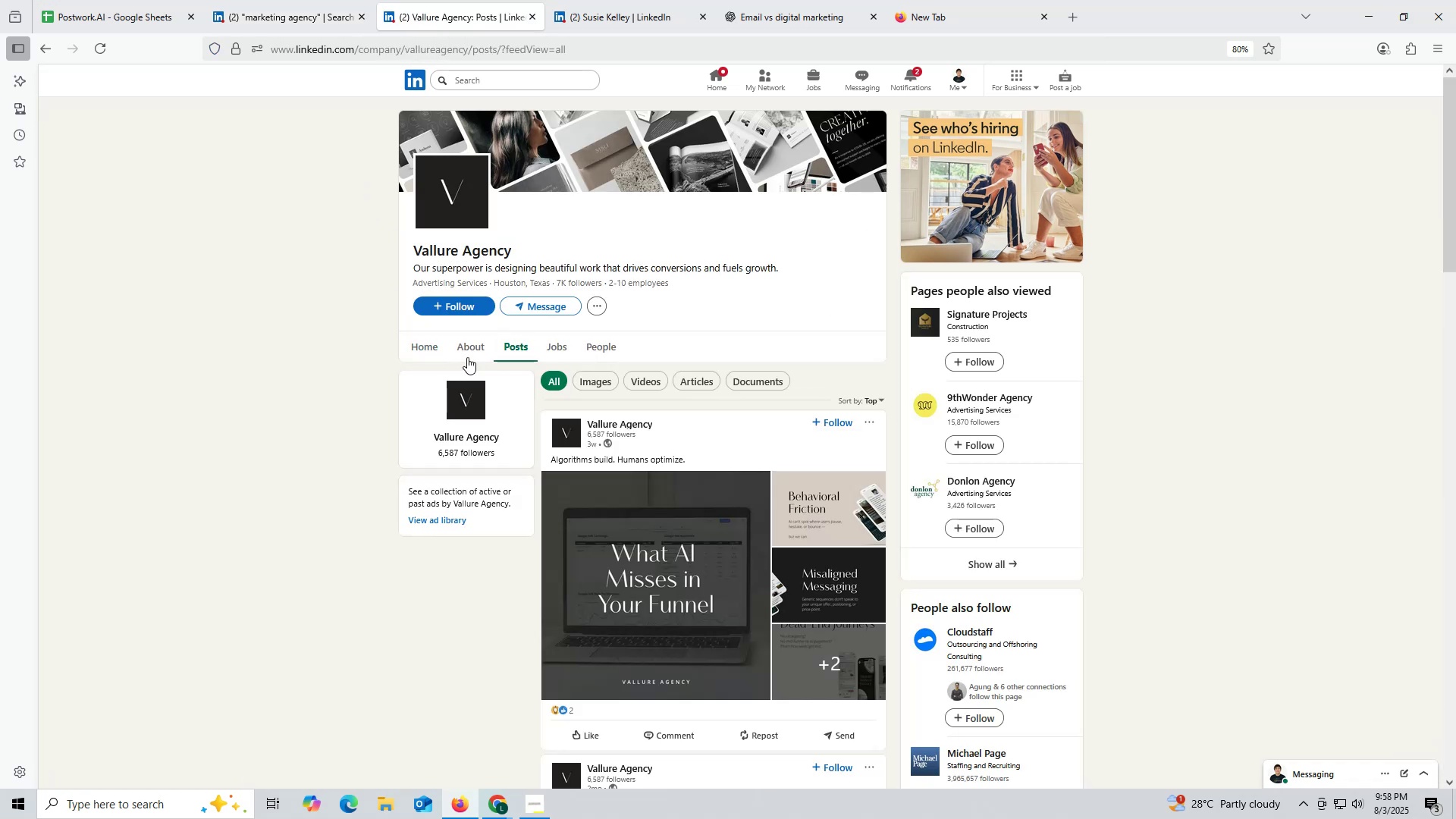 
left_click([467, 352])
 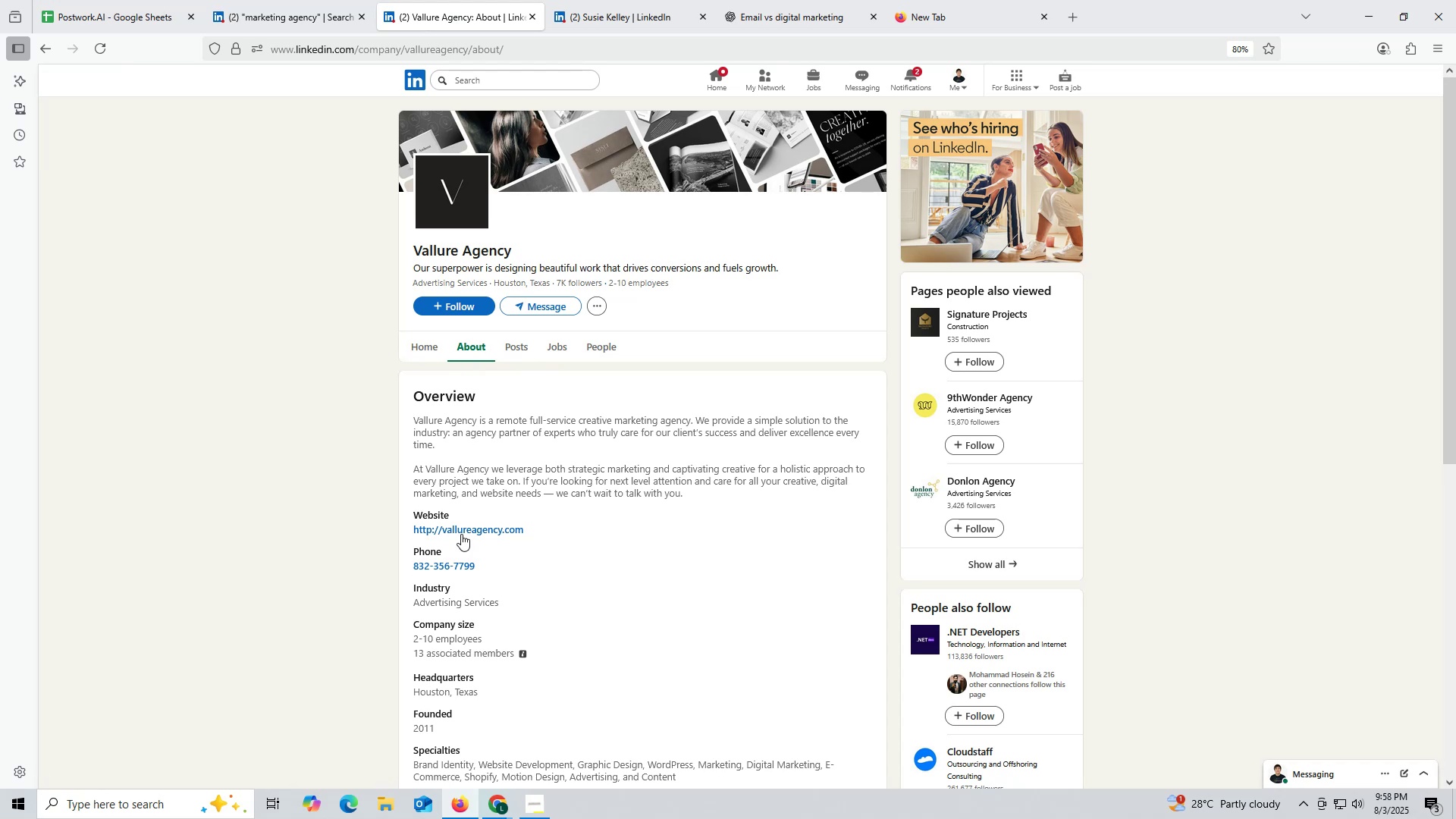 
left_click_drag(start_coordinate=[397, 249], to_coordinate=[525, 249])
 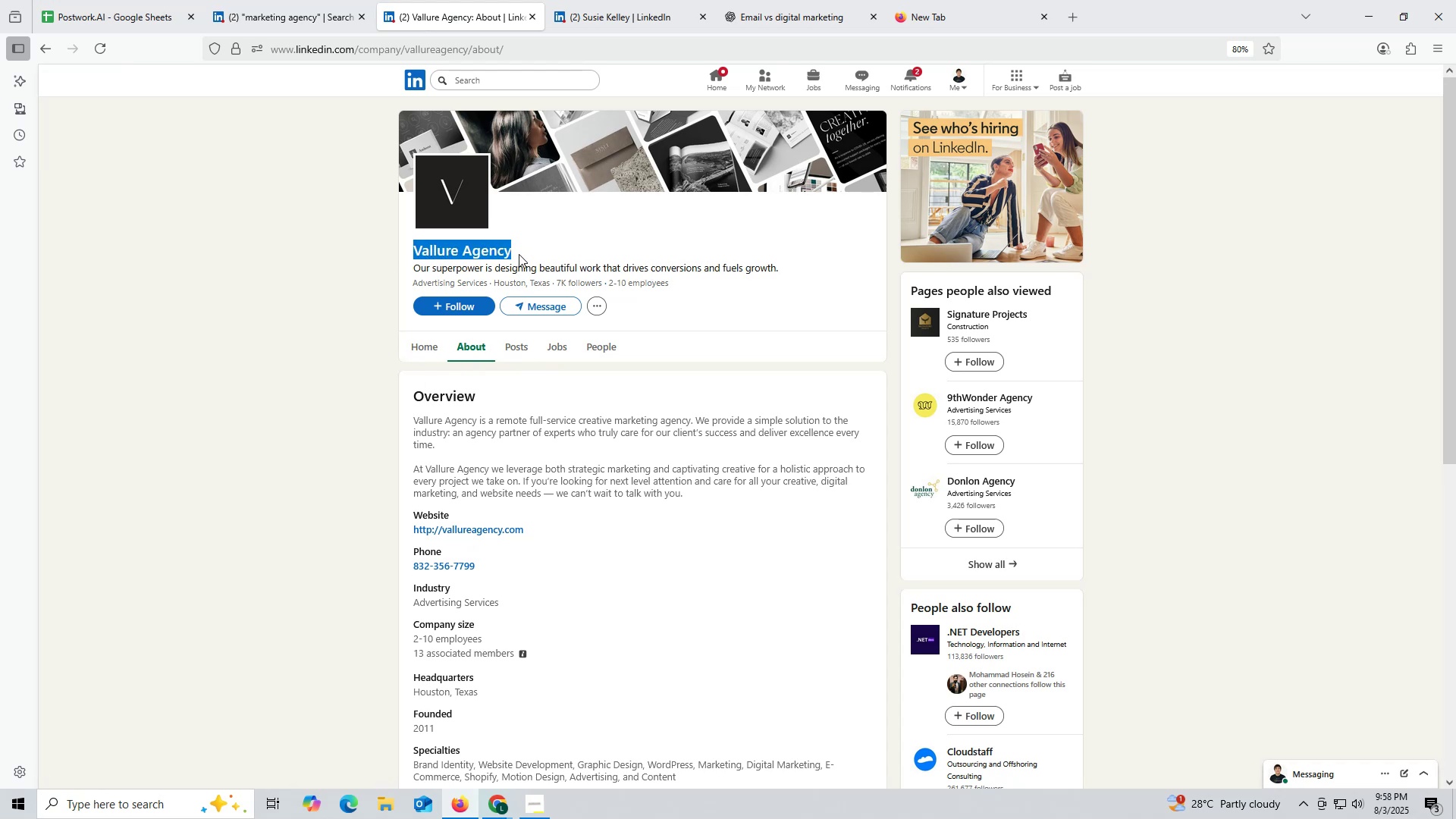 
key(Control+ControlLeft)
 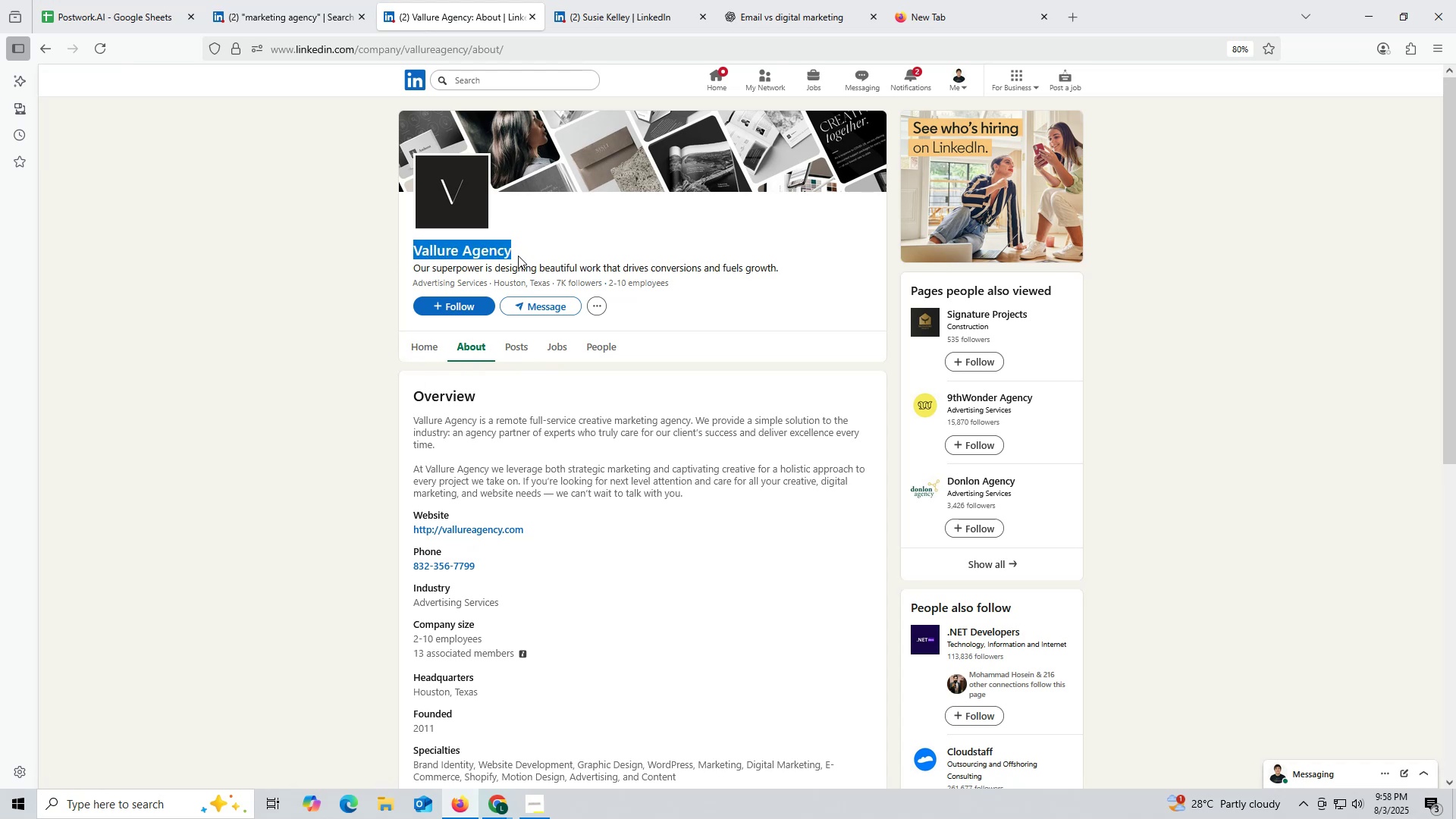 
key(Control+C)
 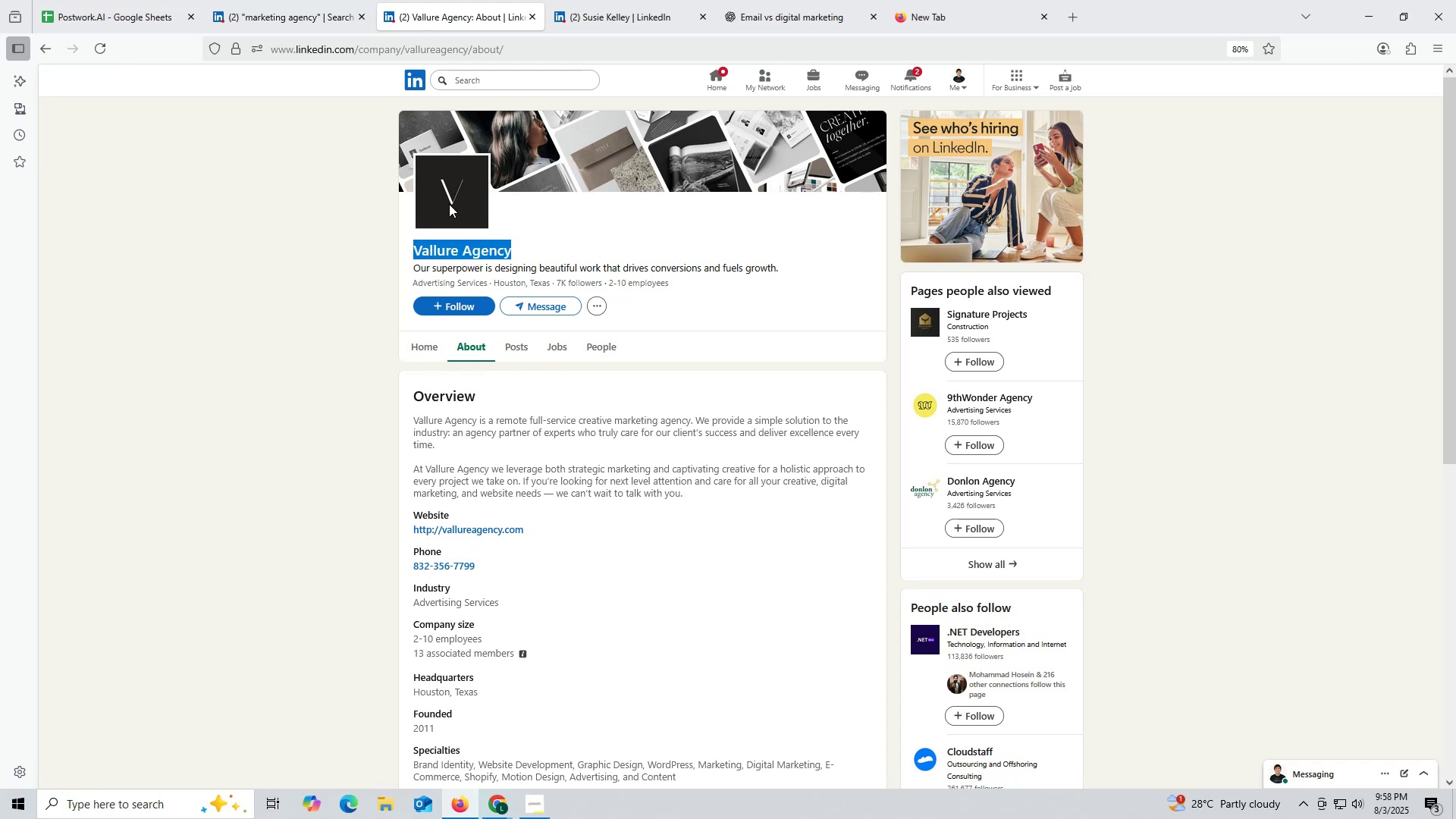 
key(Control+ControlLeft)
 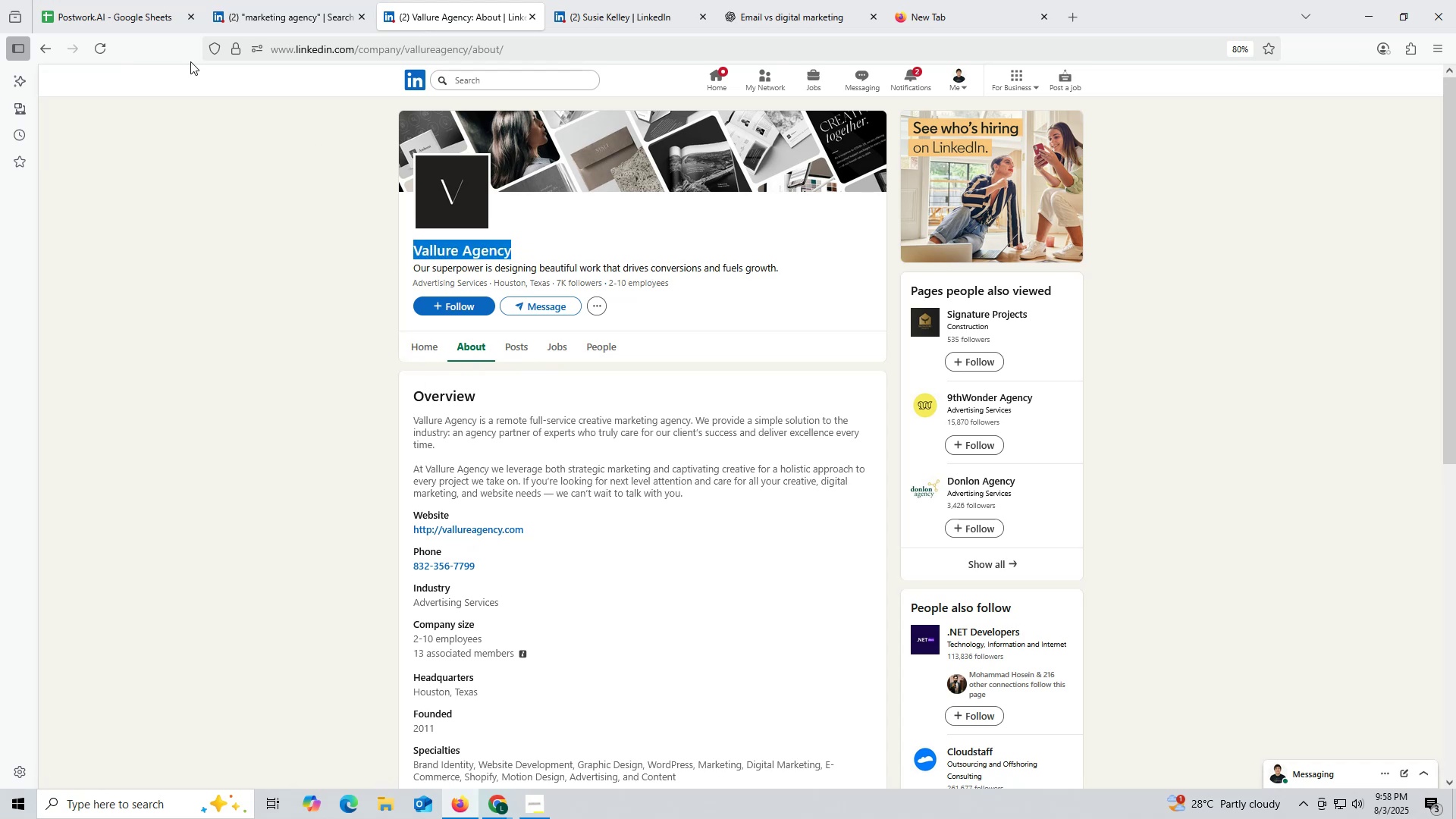 
key(Control+C)
 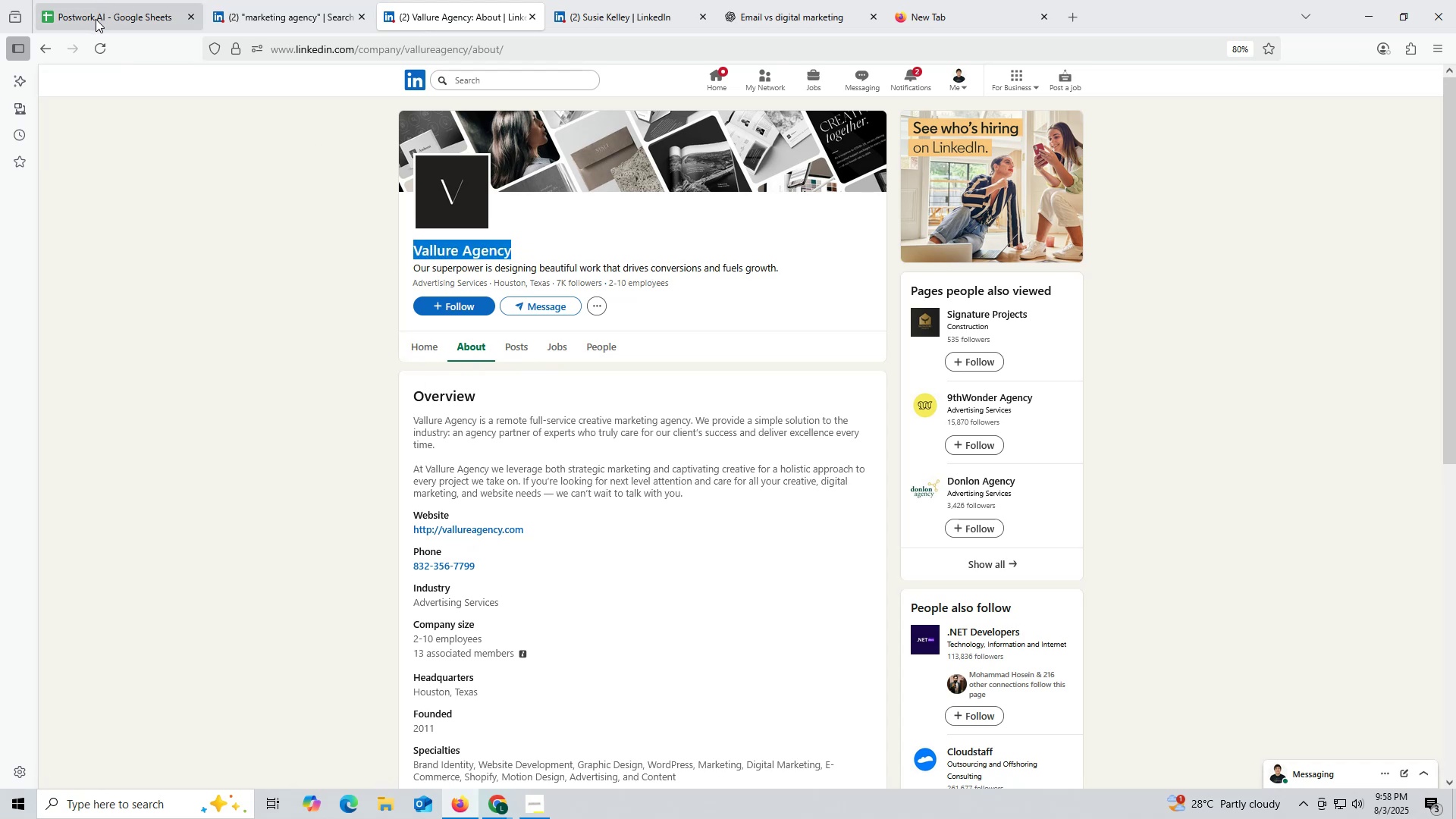 
left_click([96, 19])
 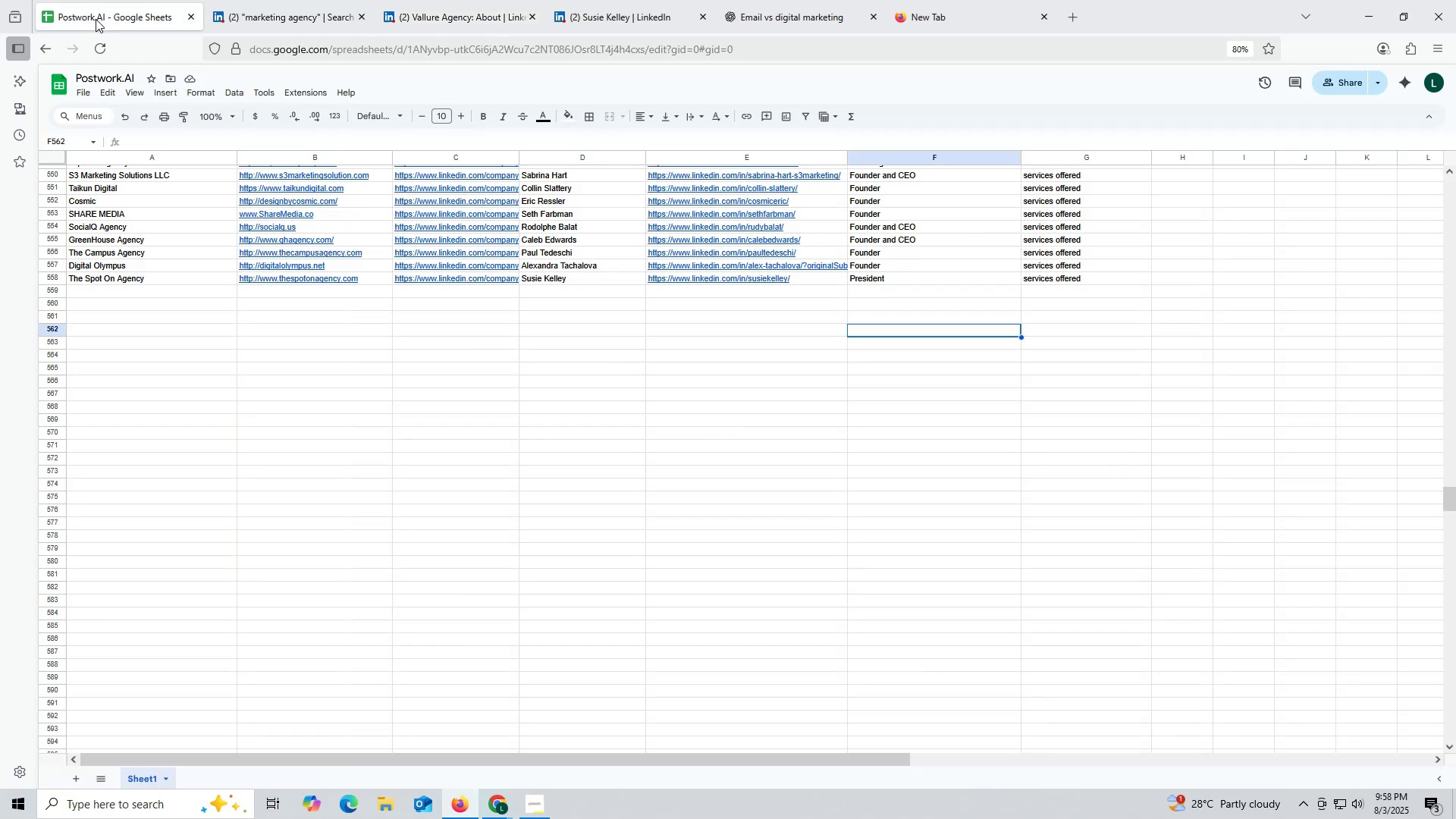 
key(Control+ControlLeft)
 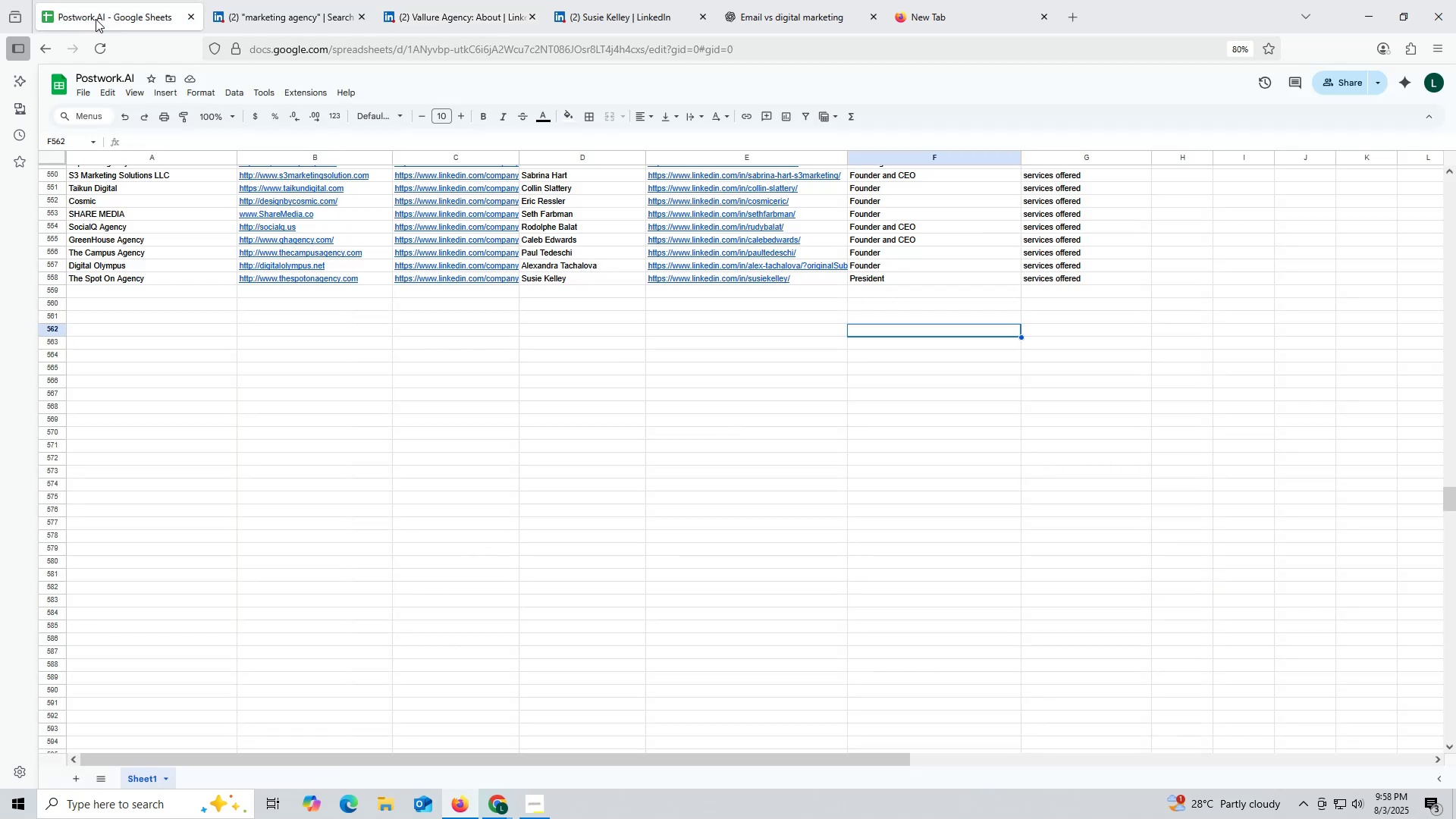 
key(Control+F)
 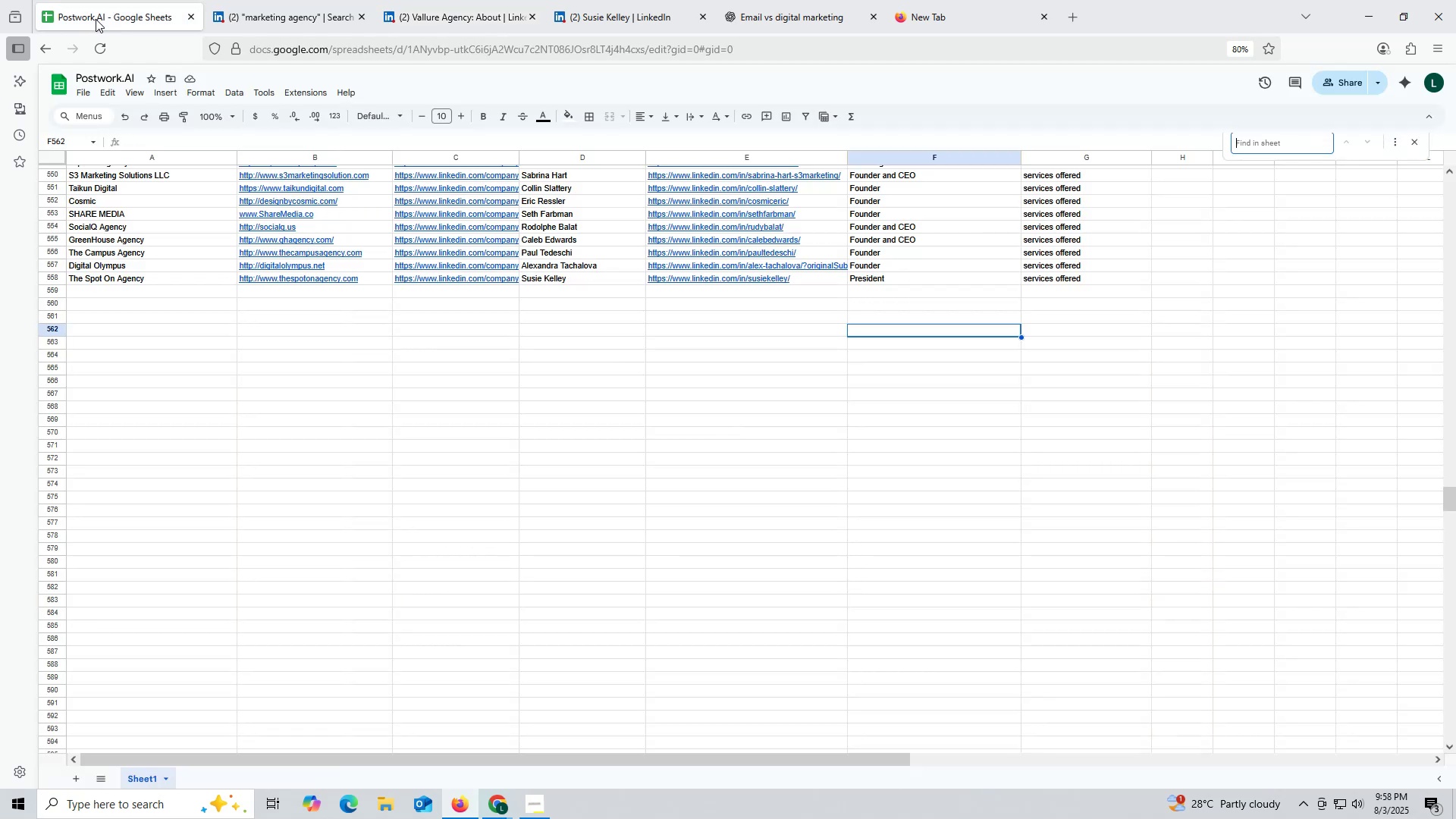 
key(Control+ControlLeft)
 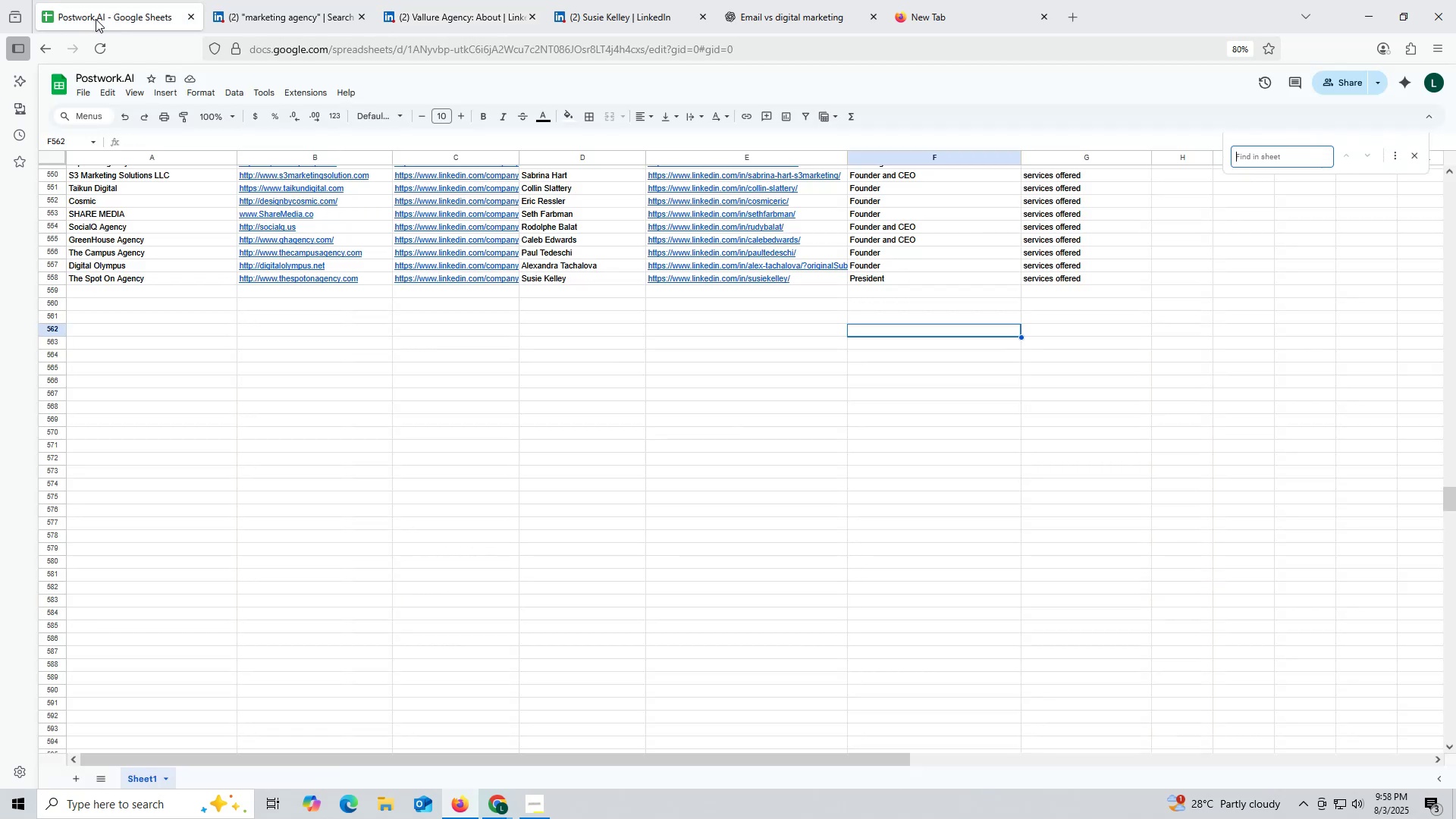 
key(Control+V)
 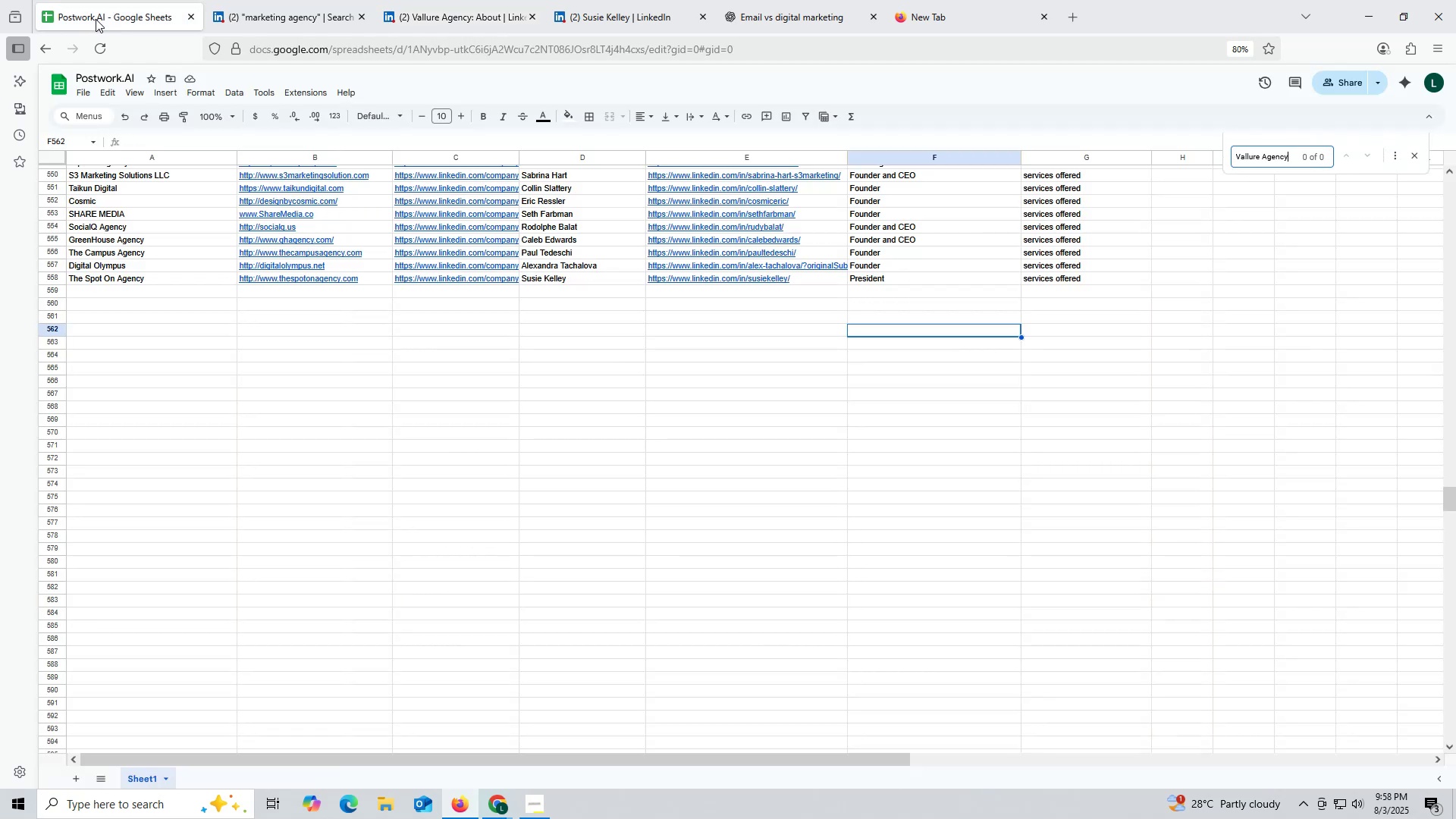 
key(Enter)
 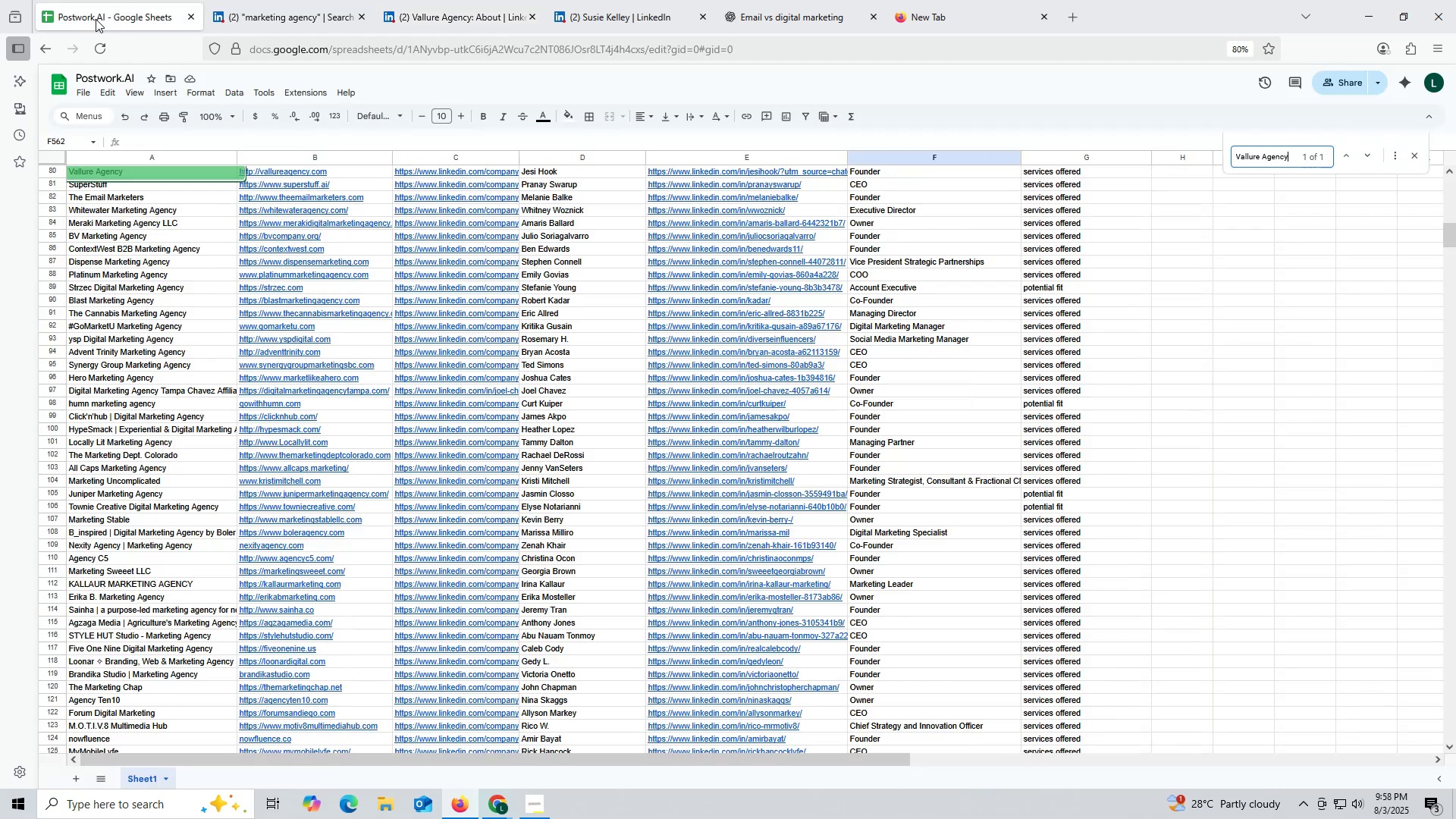 
key(Enter)
 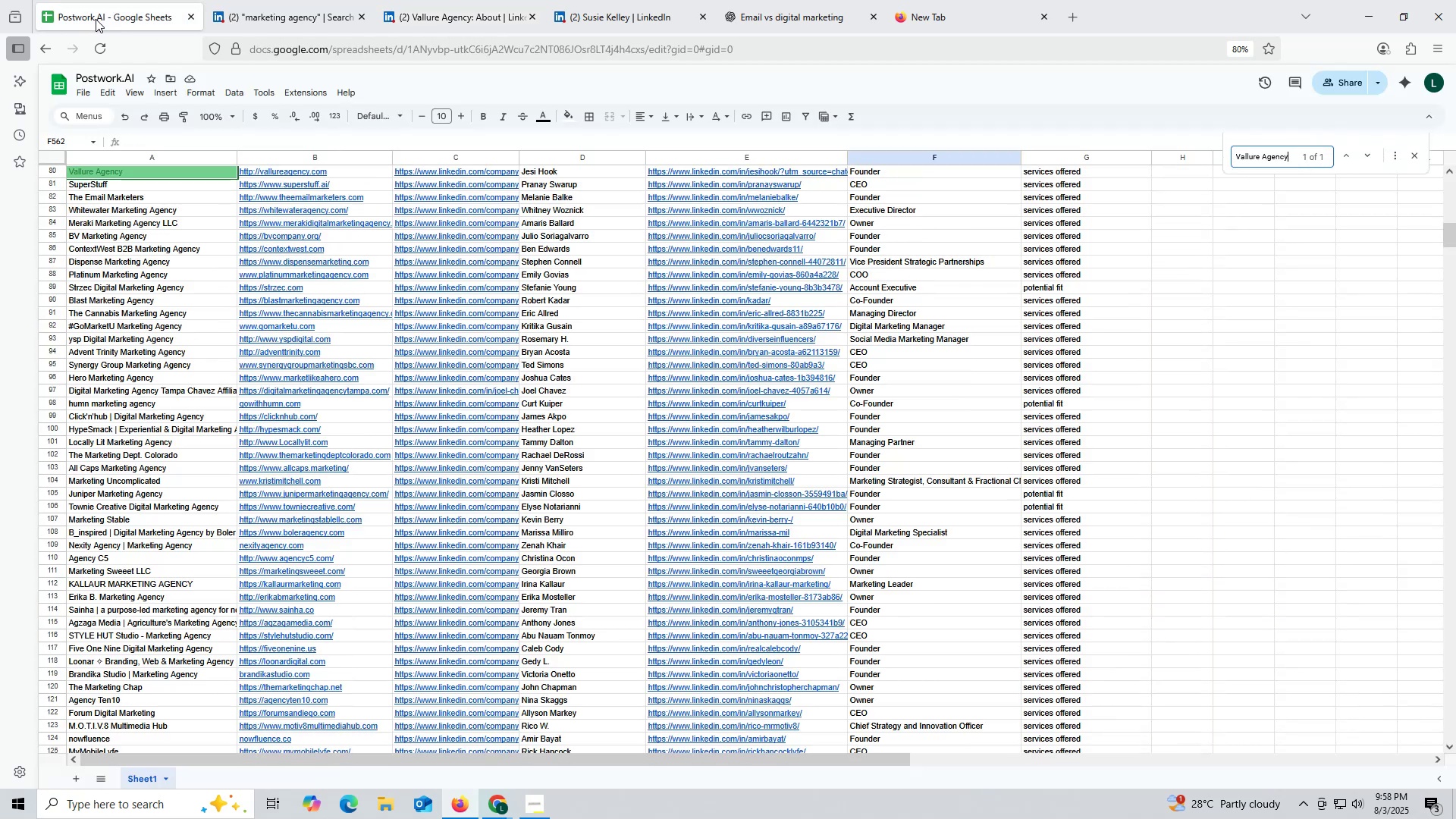 
key(Enter)
 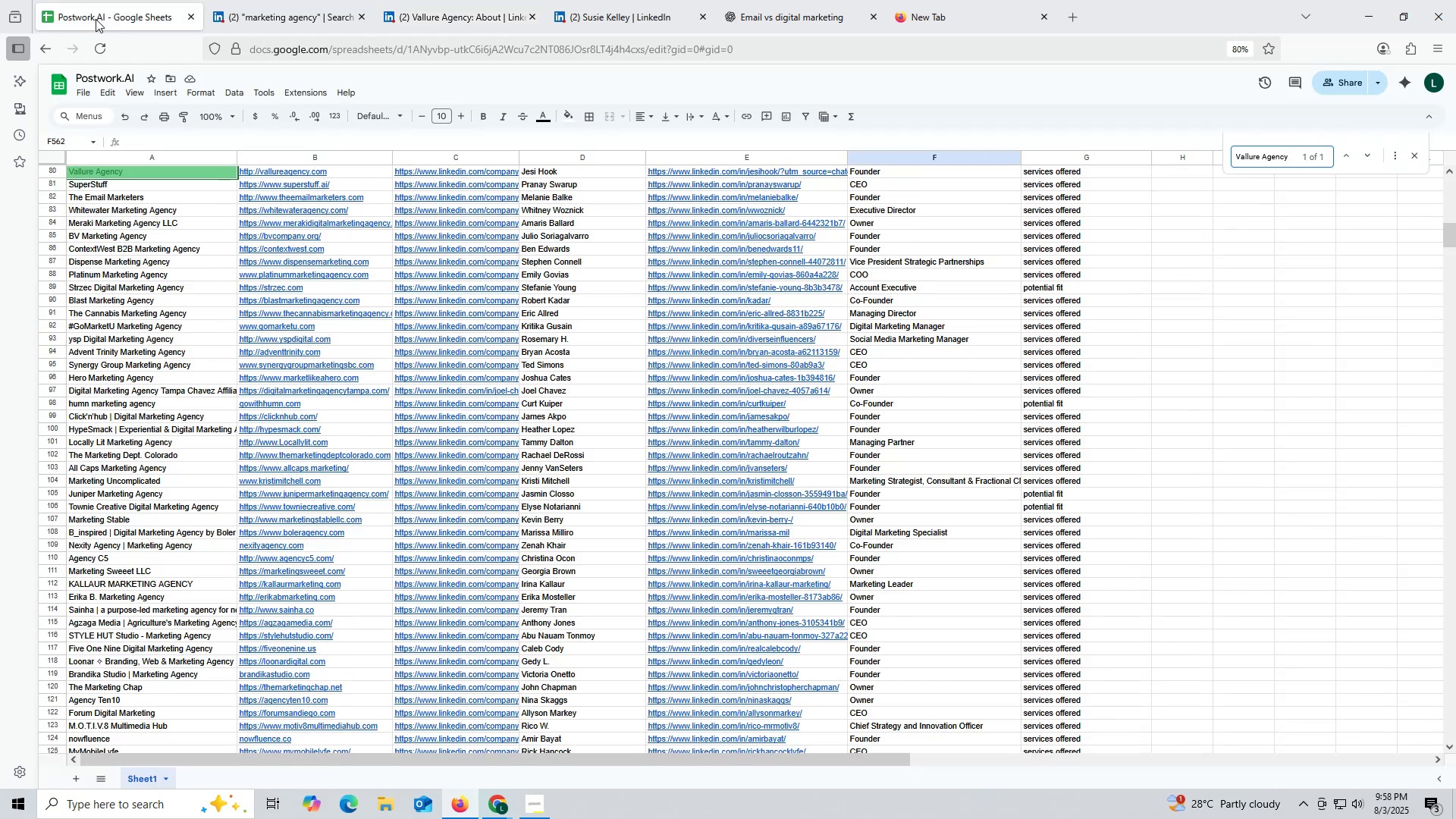 
key(Enter)
 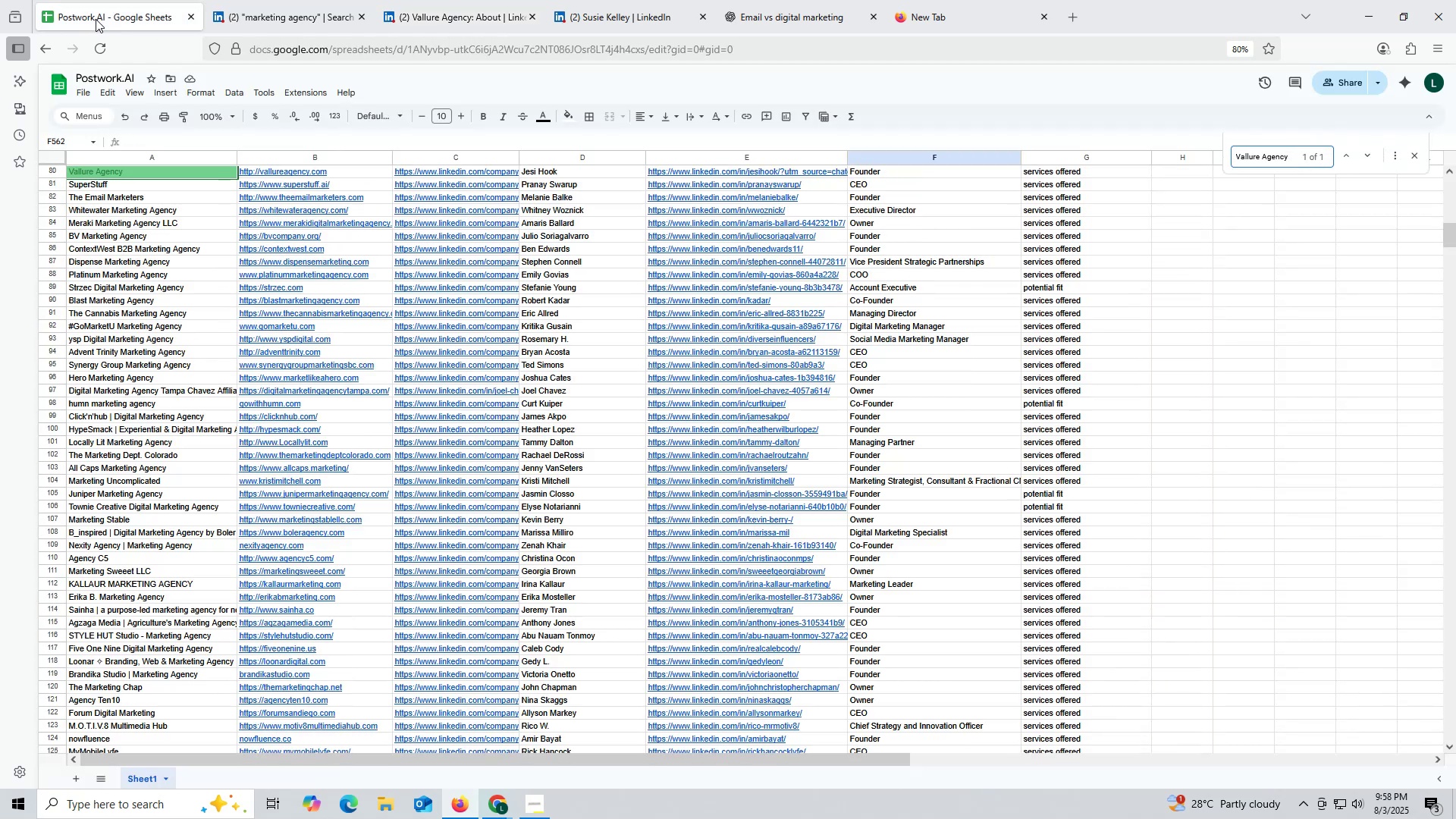 
key(Enter)
 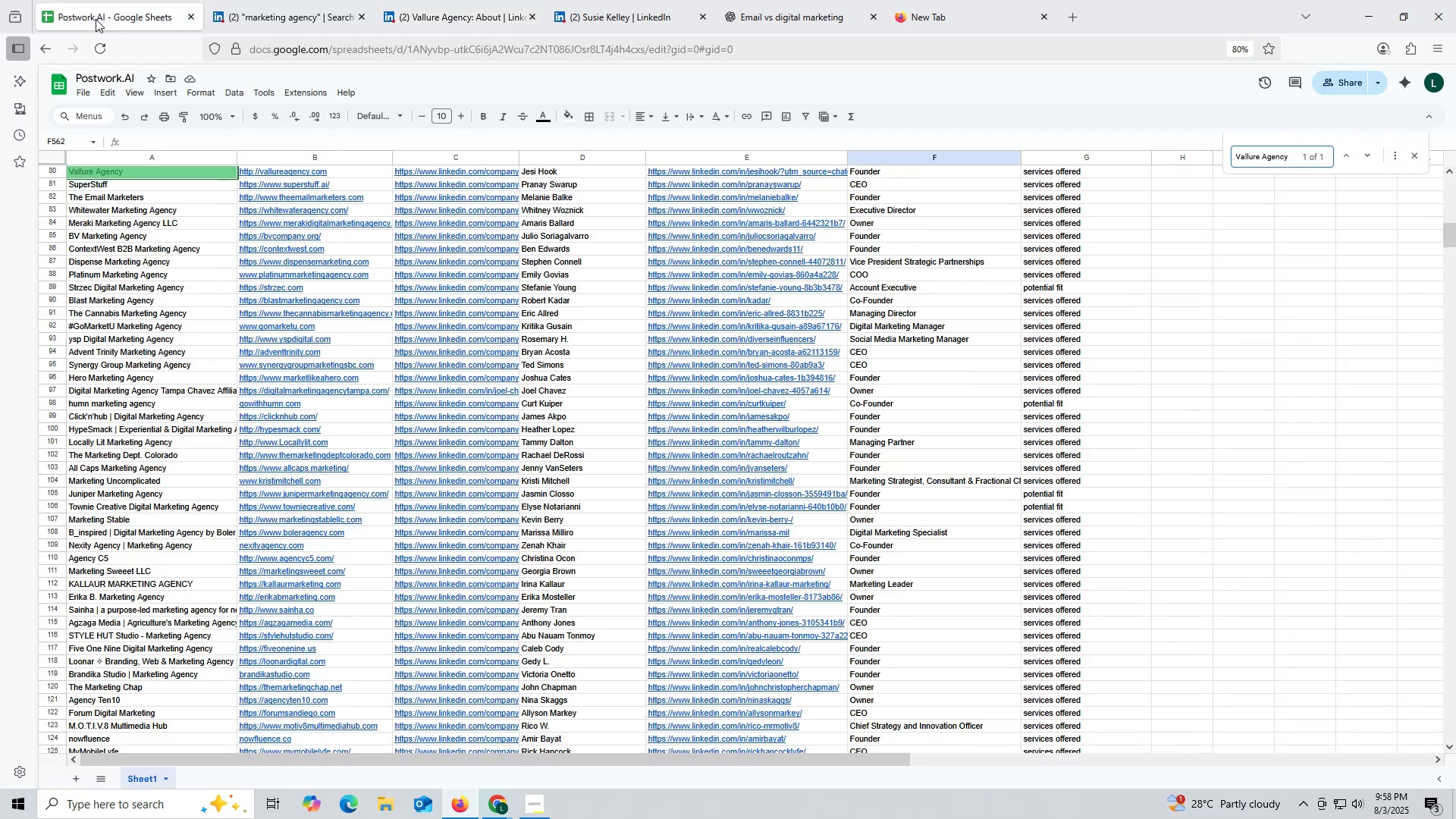 
key(Escape)
 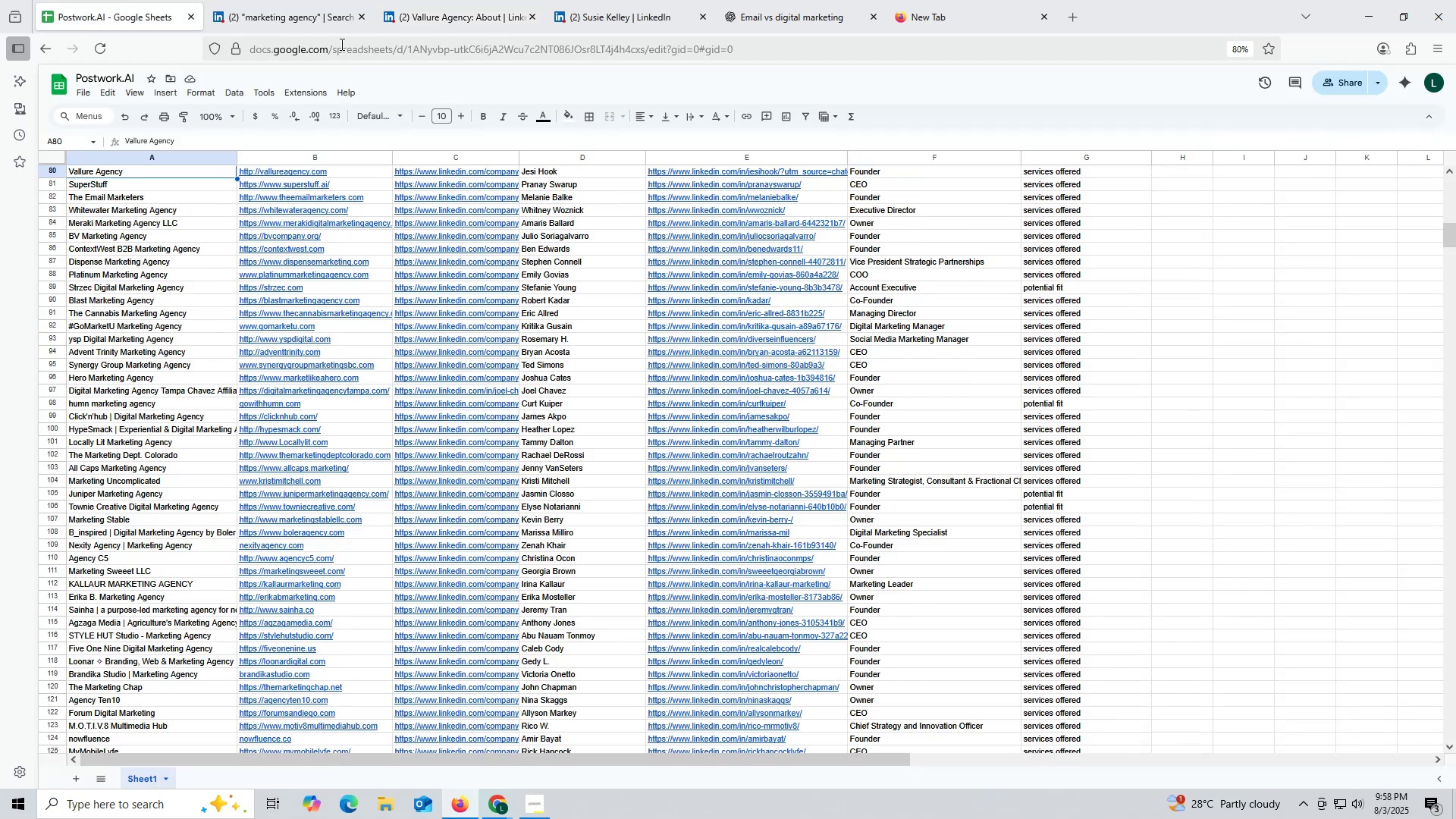 
left_click_drag(start_coordinate=[459, 14], to_coordinate=[463, 14])
 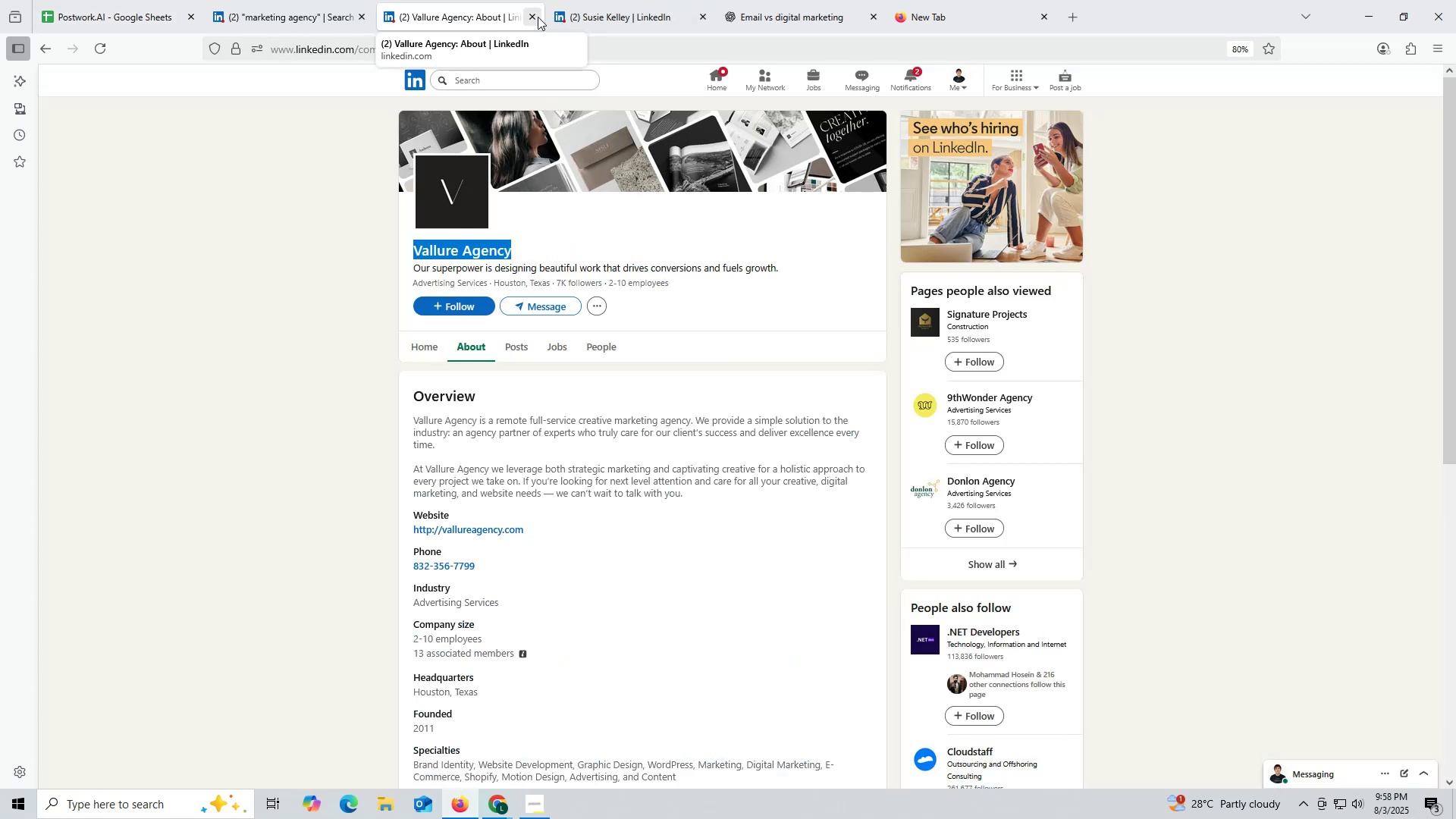 
left_click([532, 16])
 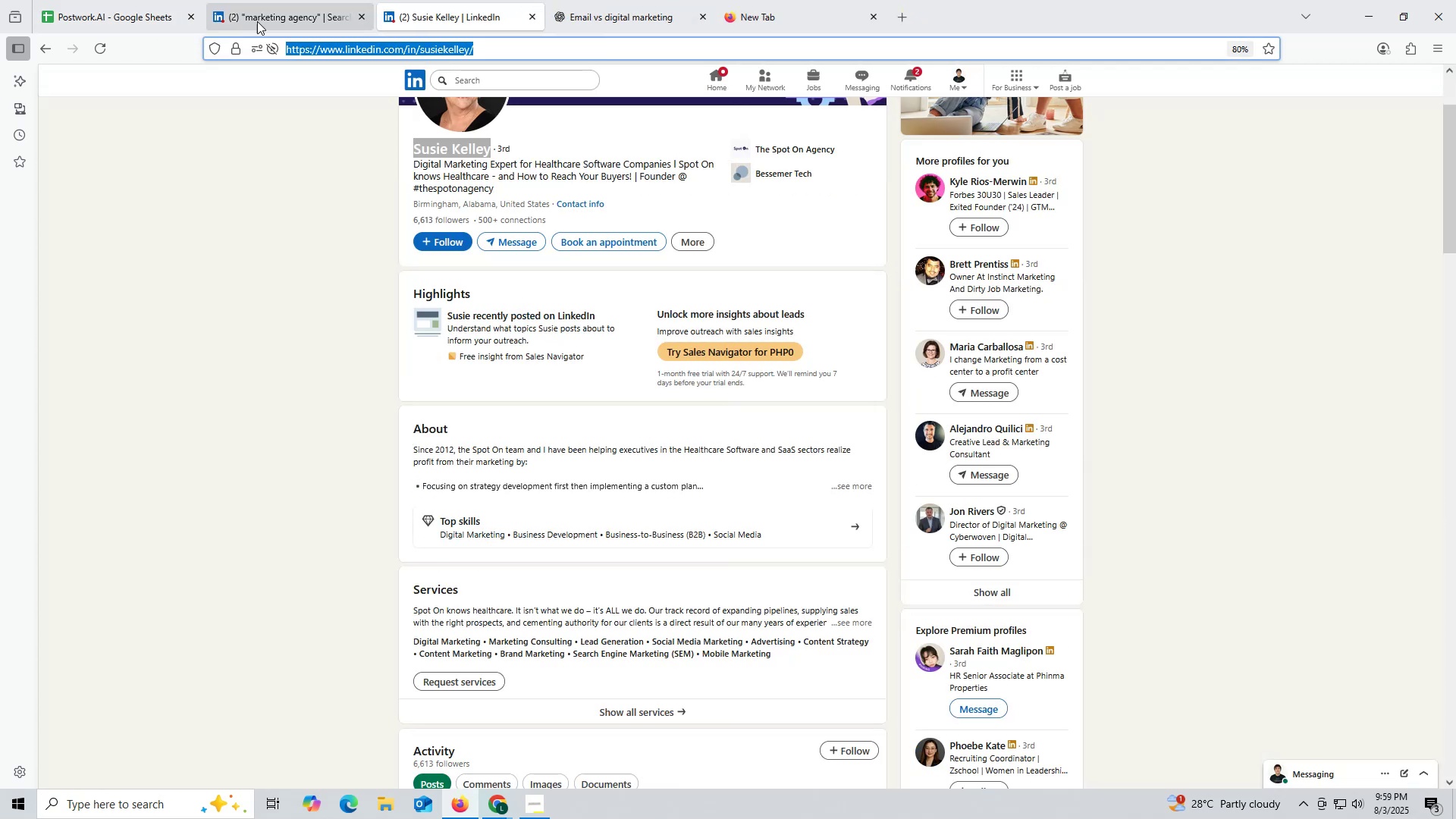 
left_click([259, 18])
 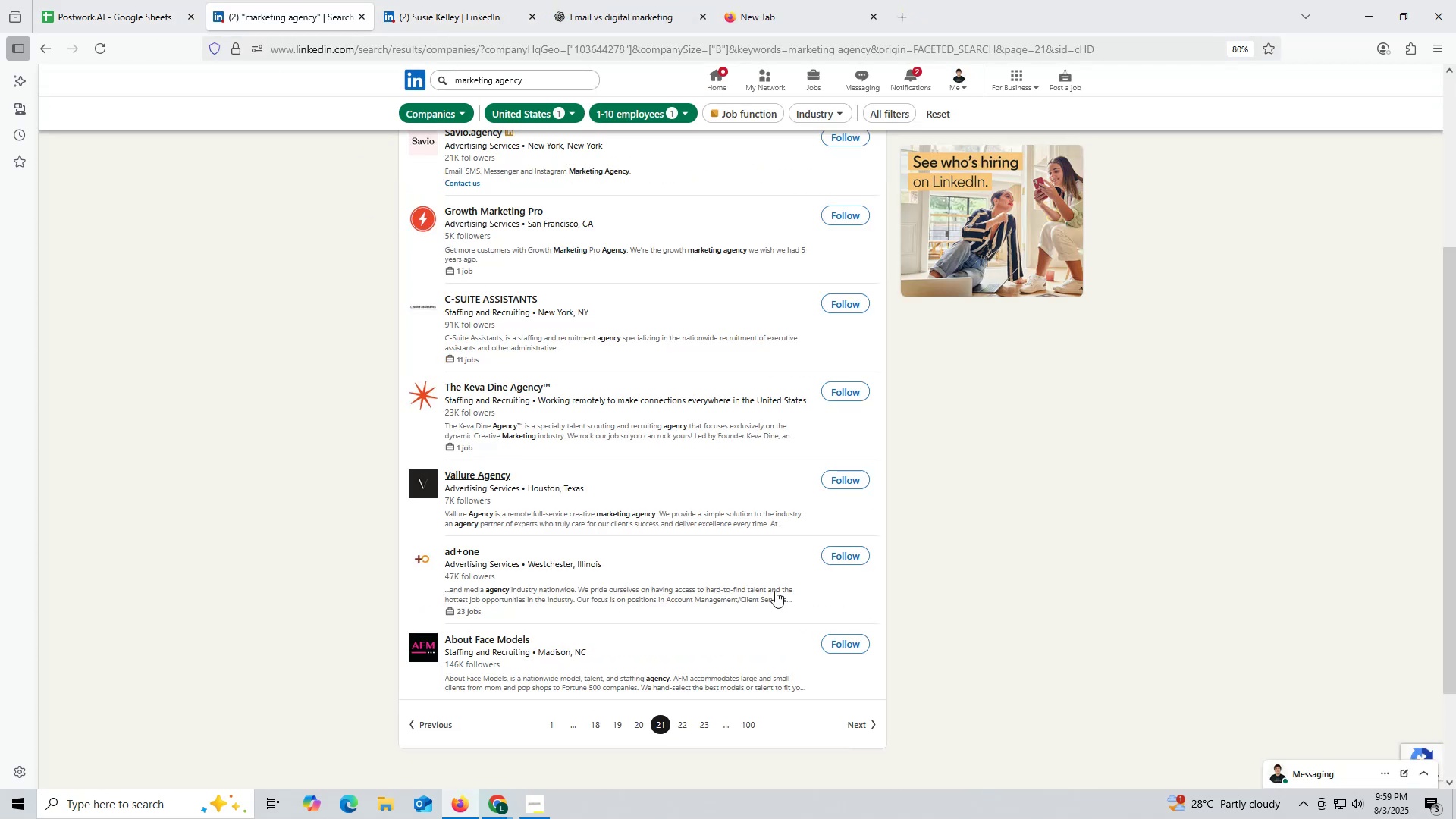 
scroll: coordinate [724, 614], scroll_direction: down, amount: 1.0
 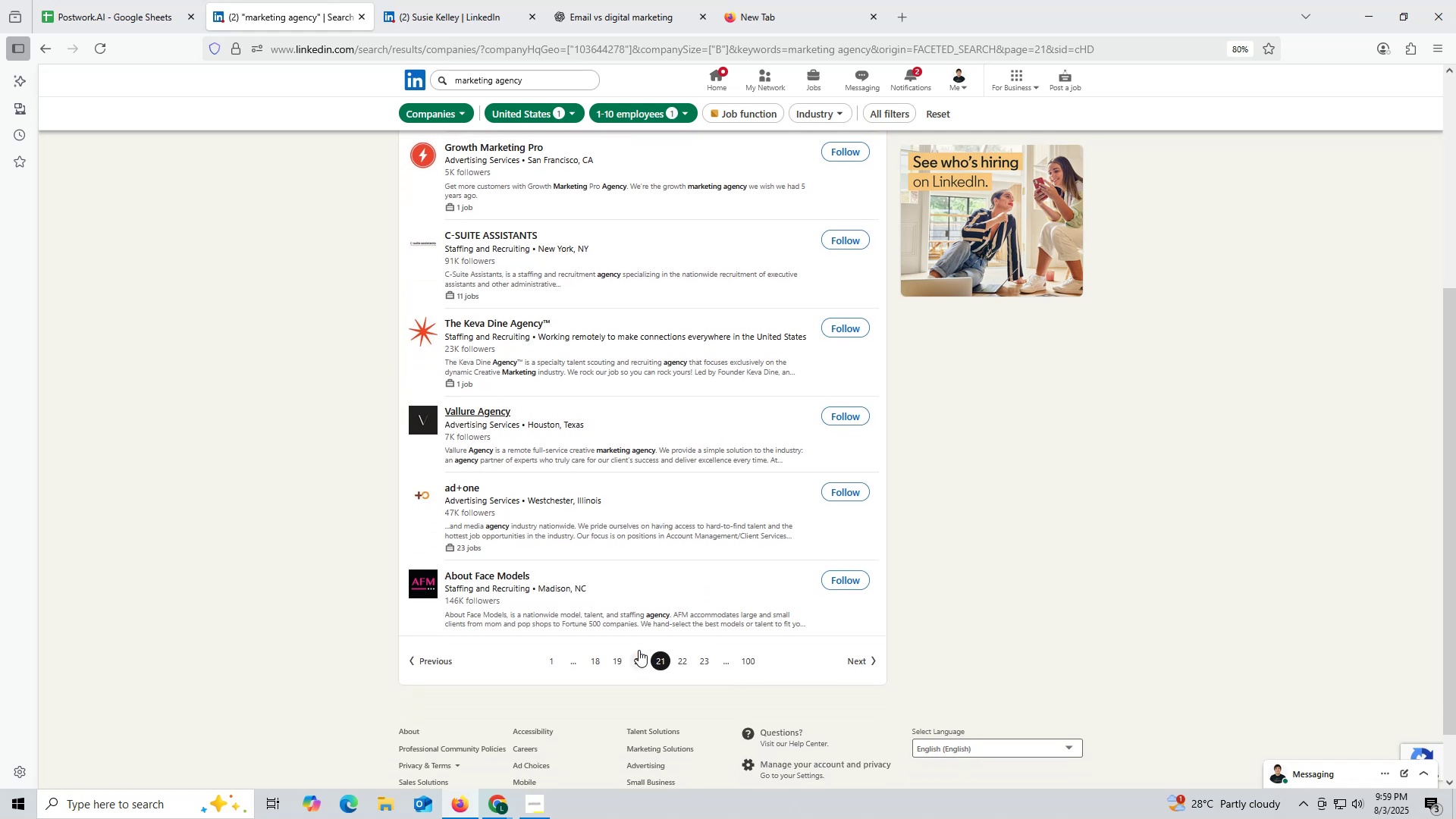 
scroll: coordinate [585, 532], scroll_direction: up, amount: 11.0
 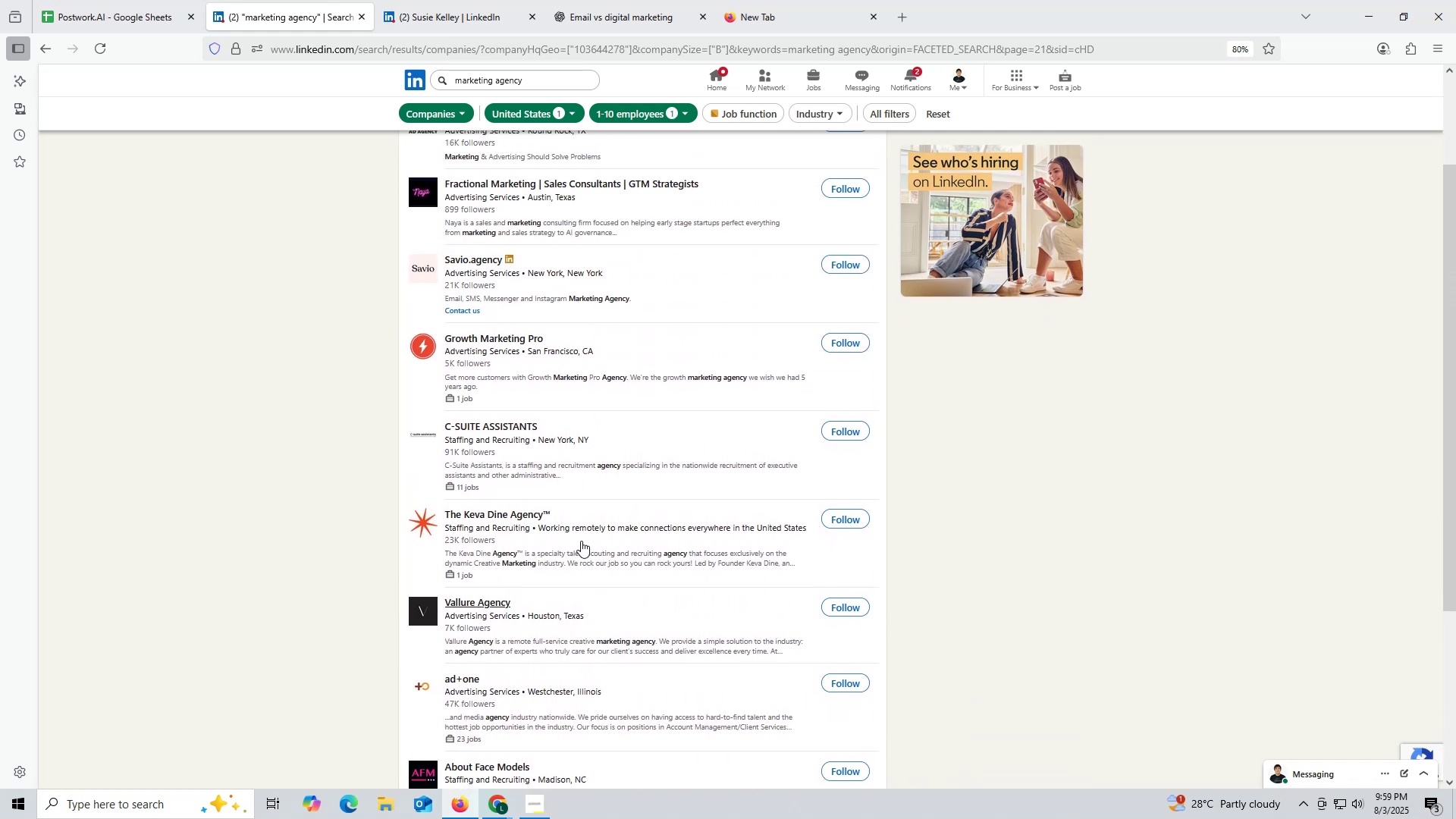 
wait(5.56)
 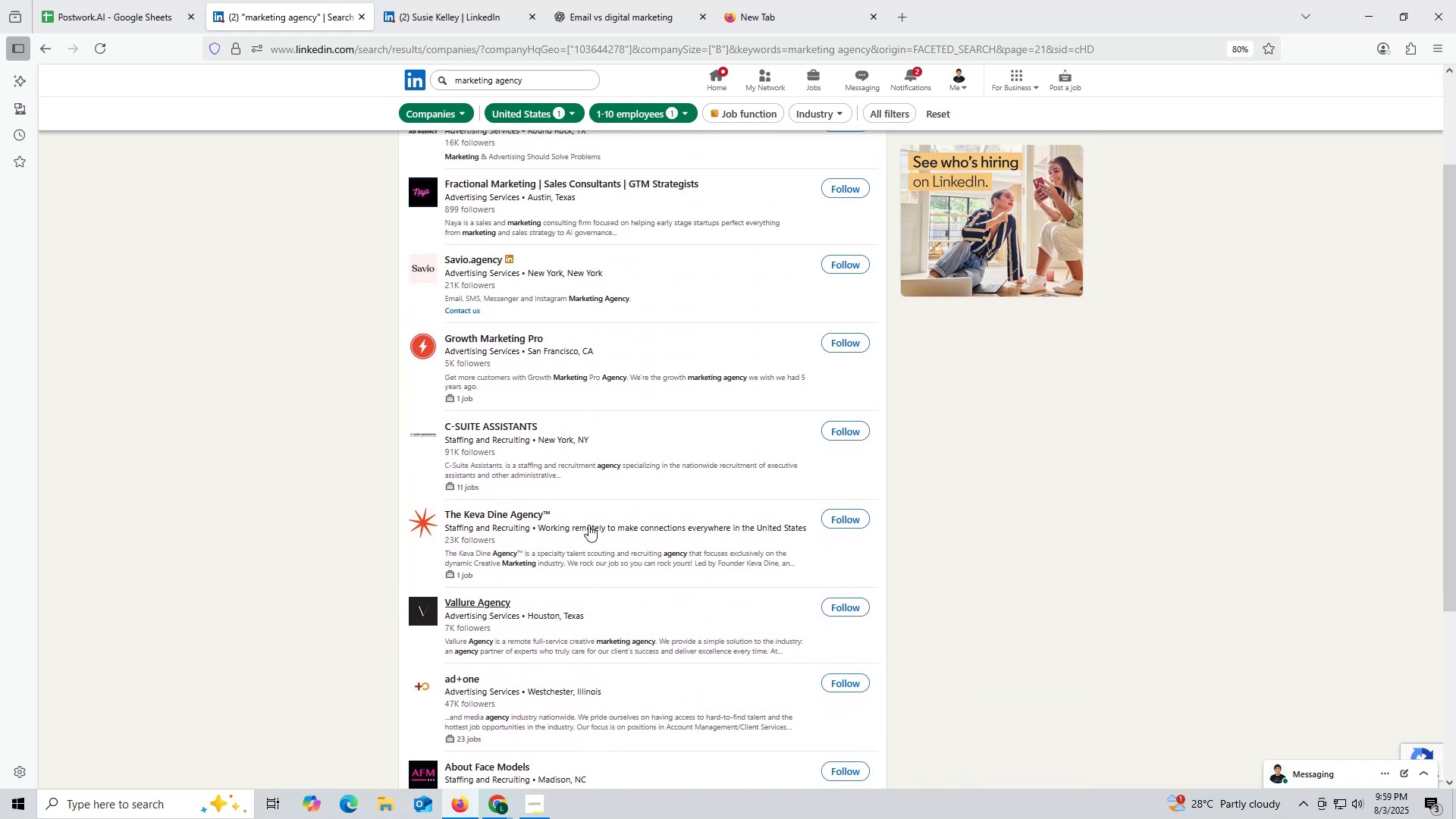 
scroll: coordinate [530, 541], scroll_direction: up, amount: 2.0
 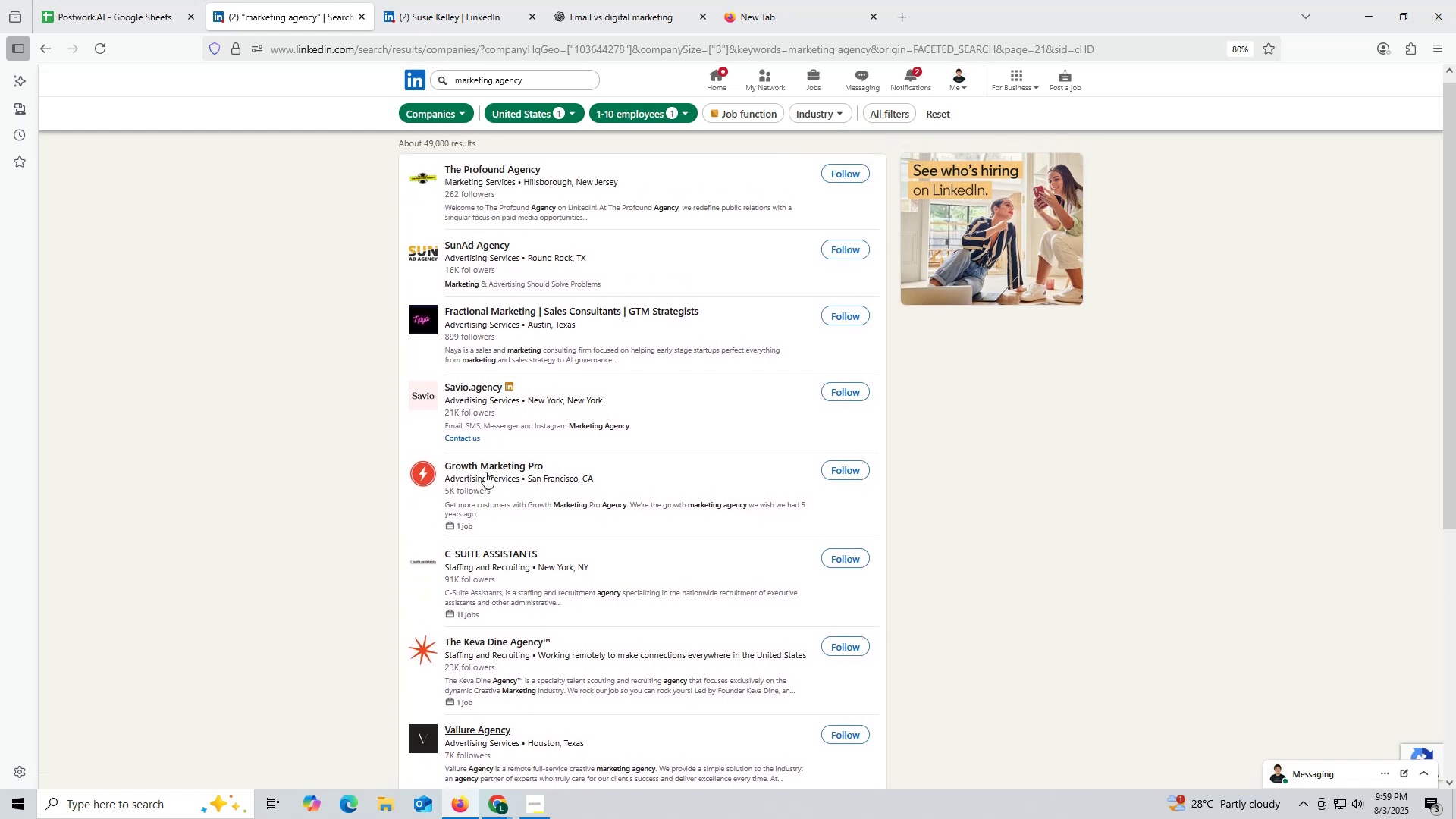 
right_click([482, 463])
 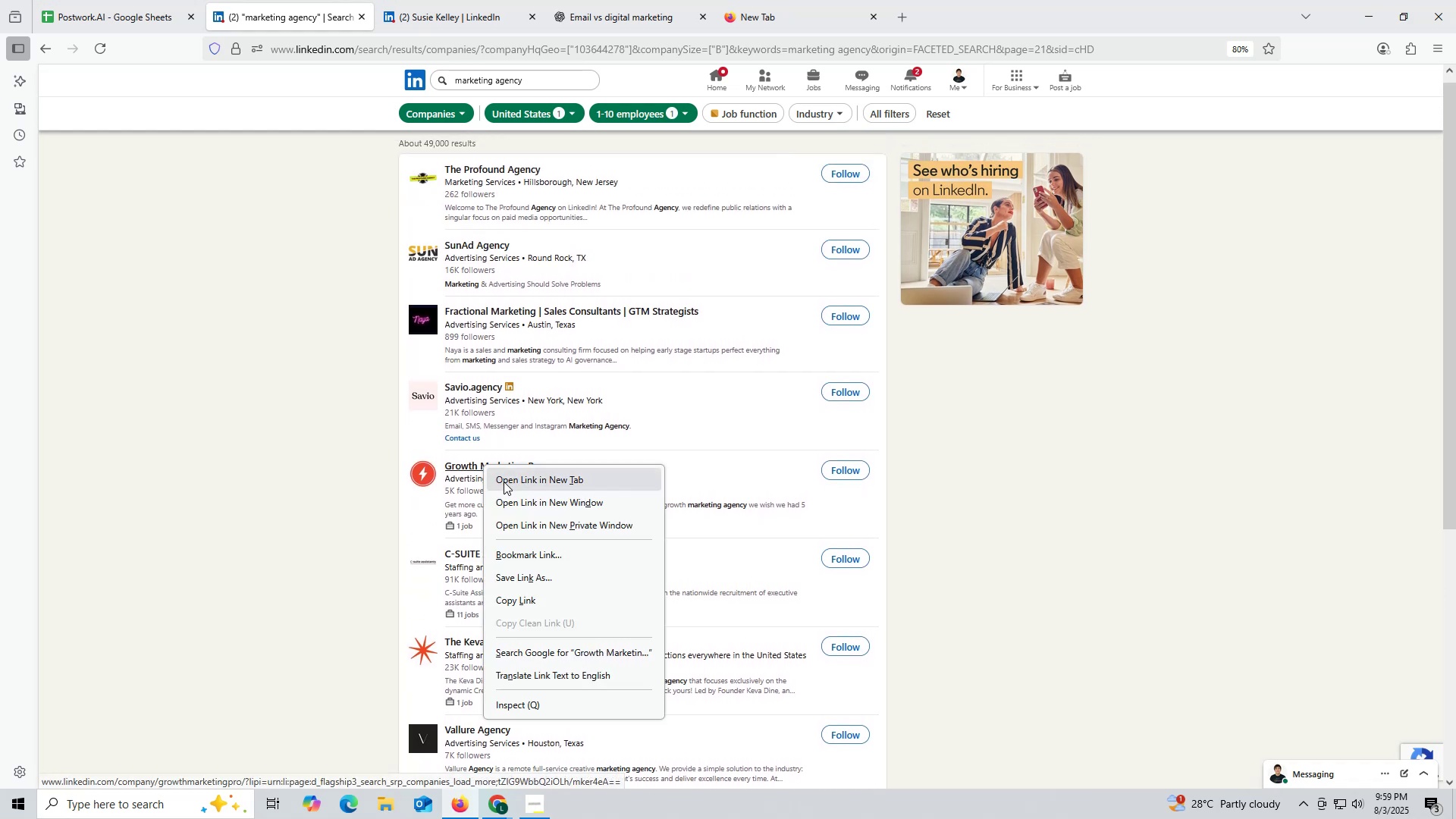 
left_click([504, 482])
 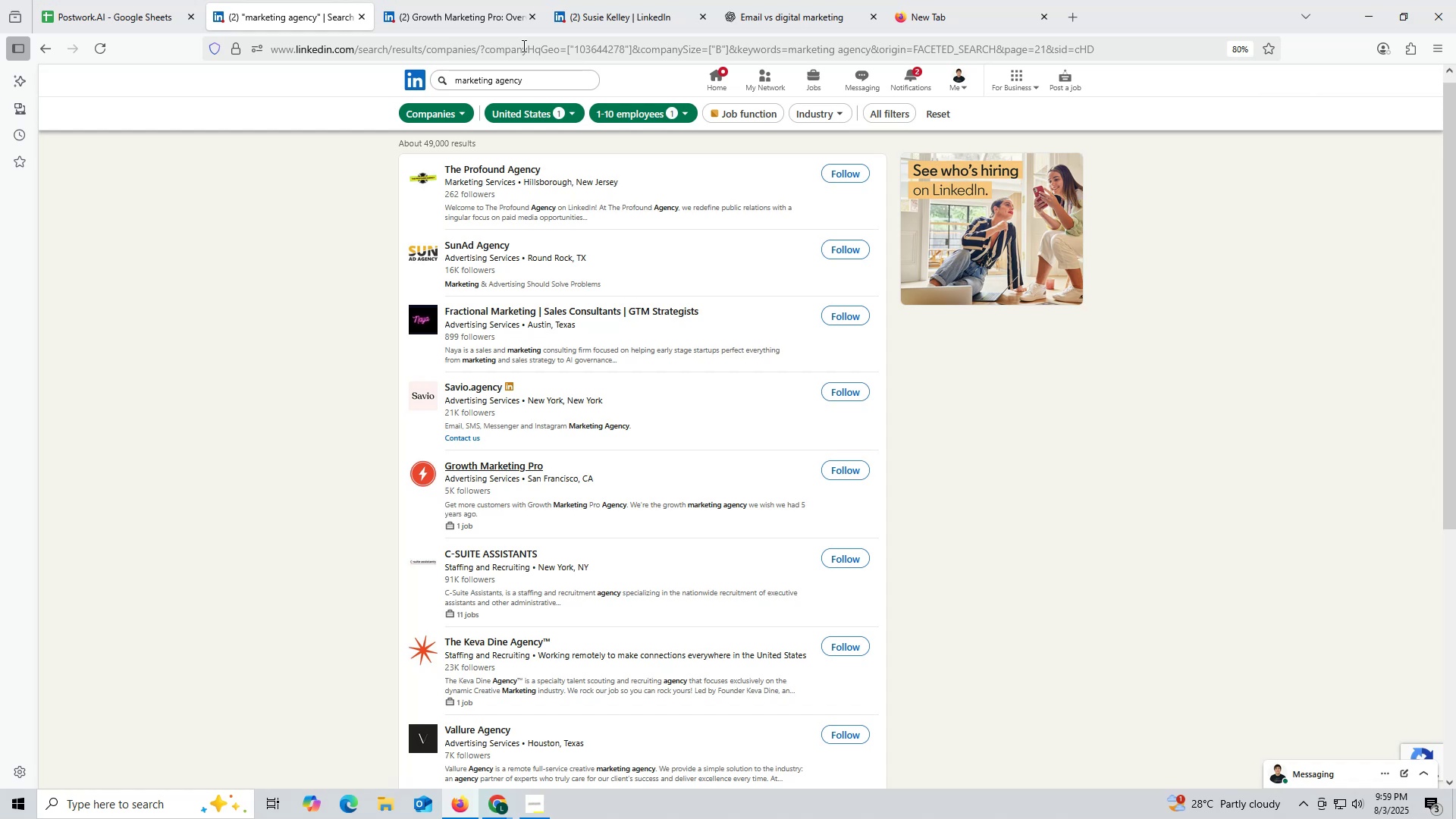 
wait(10.37)
 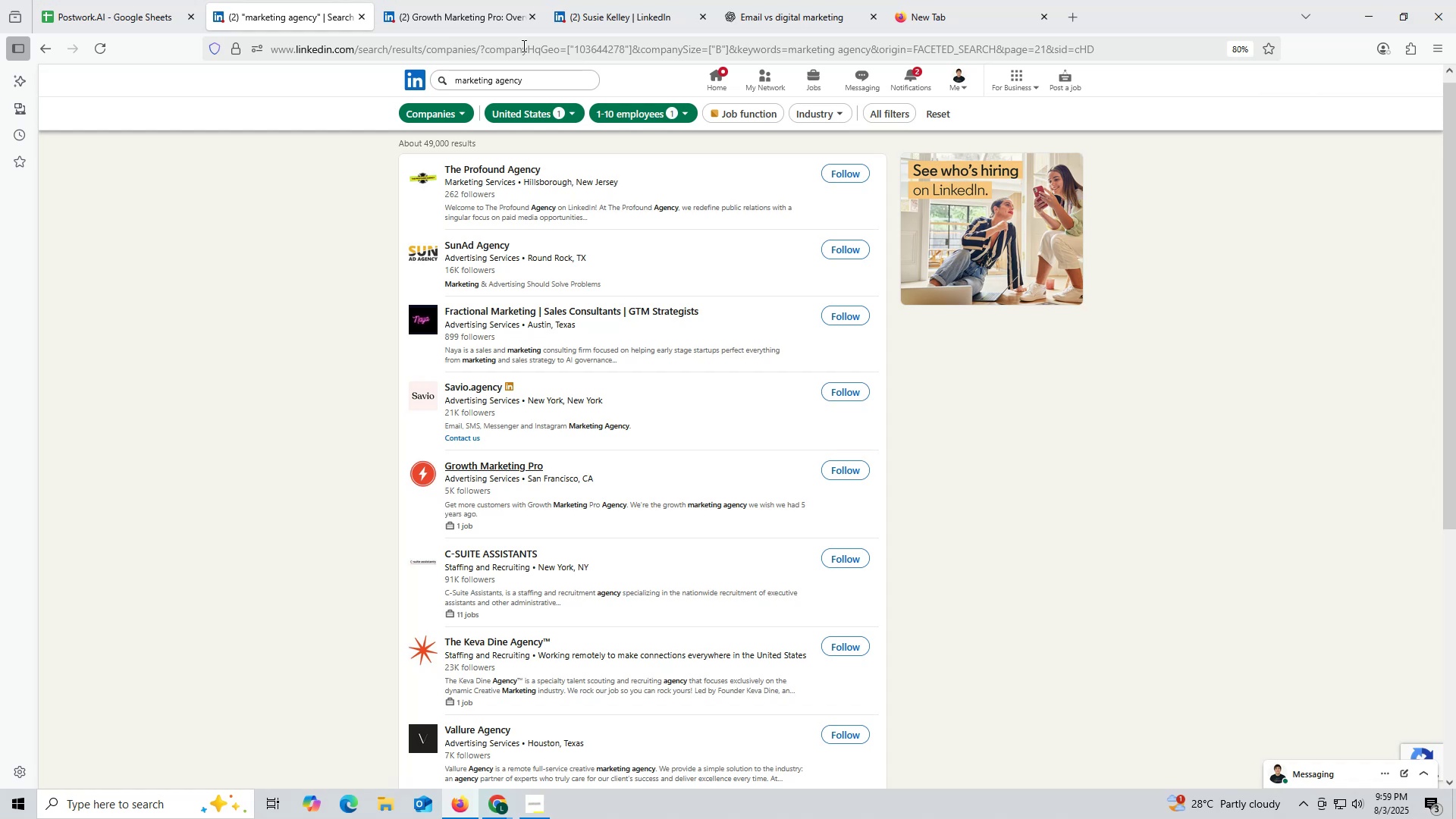 
left_click([475, 20])
 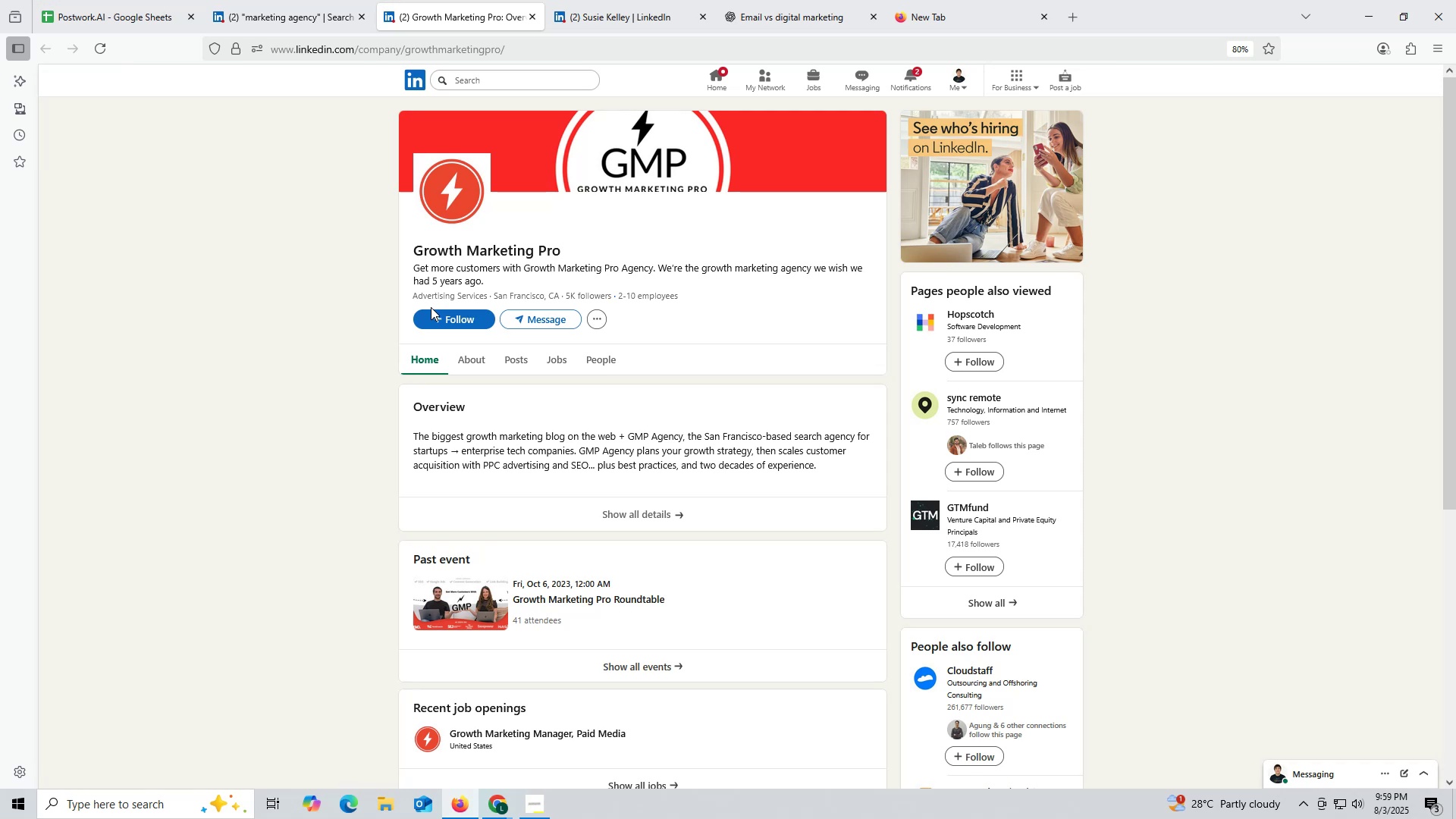 
wait(5.72)
 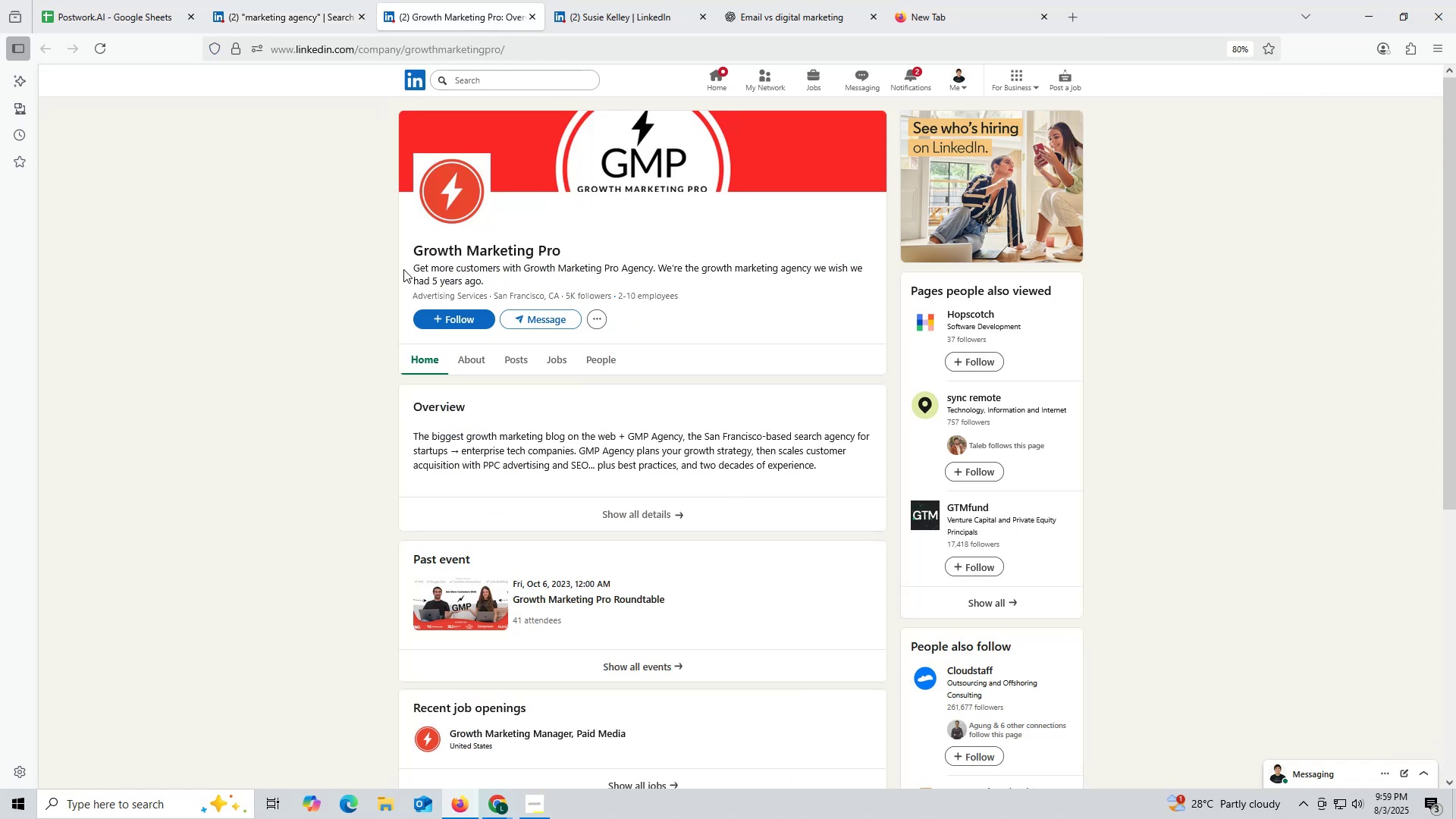 
mouse_move([501, 369])
 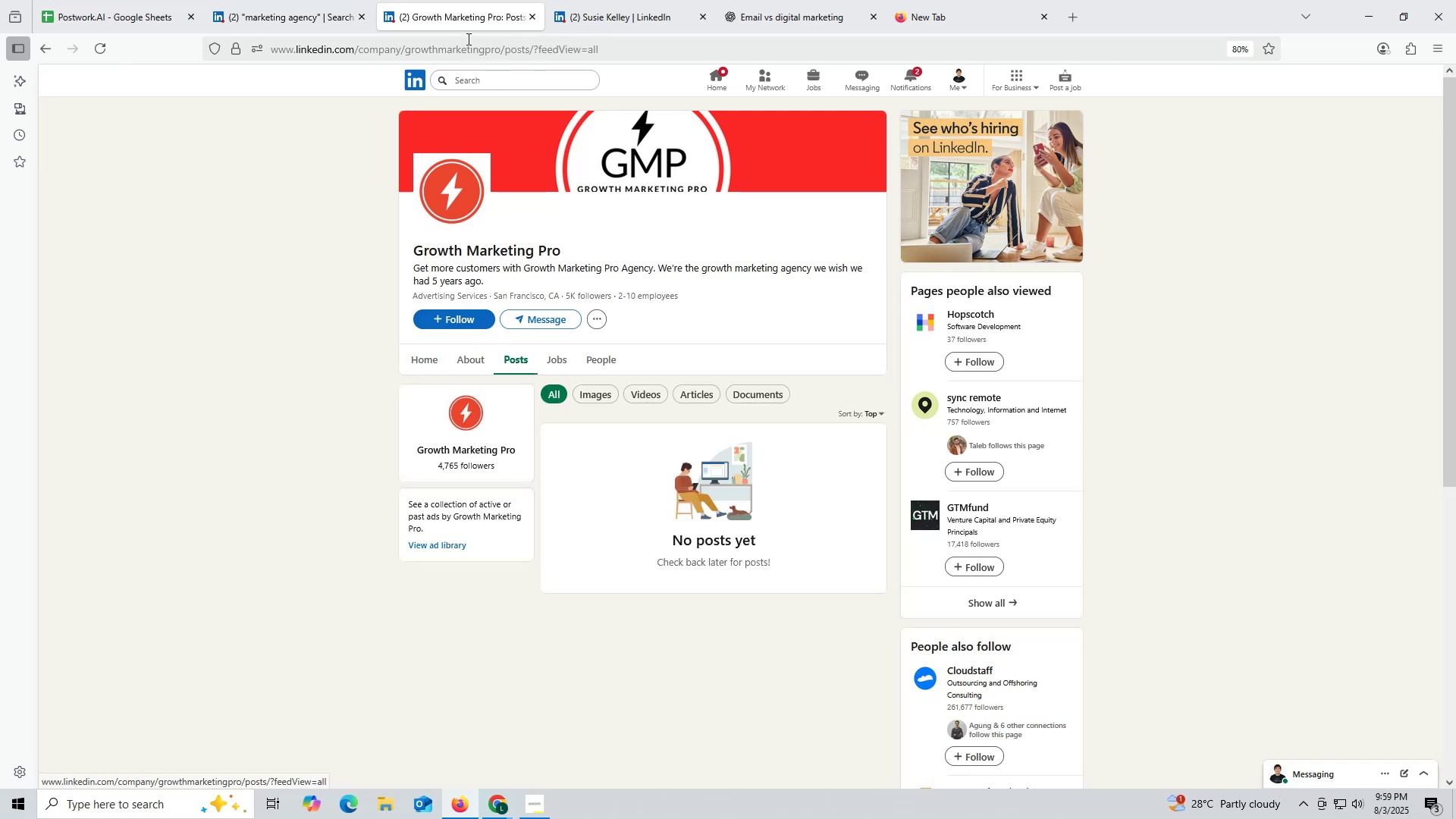 
left_click([467, 21])
 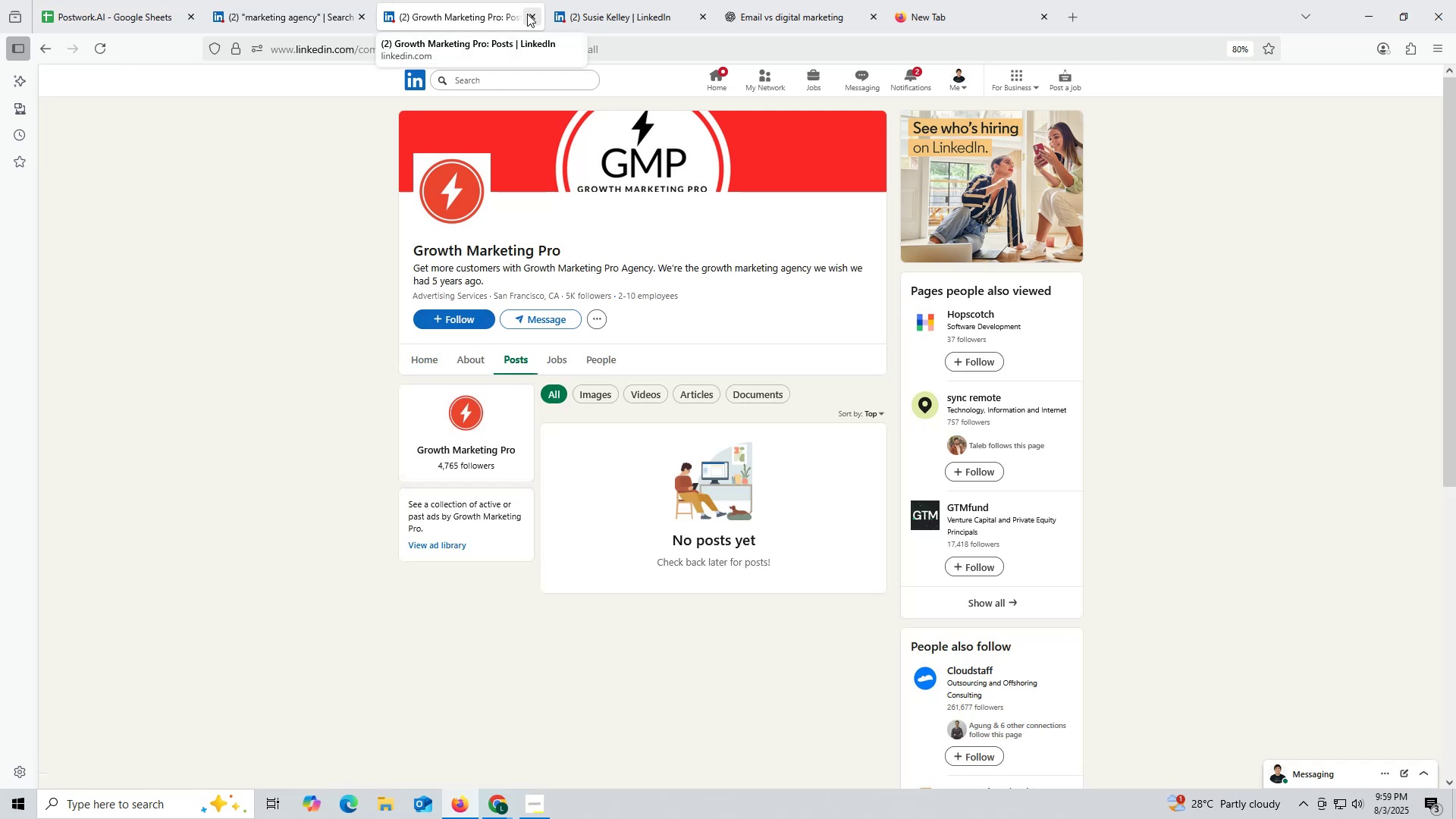 
left_click([528, 14])
 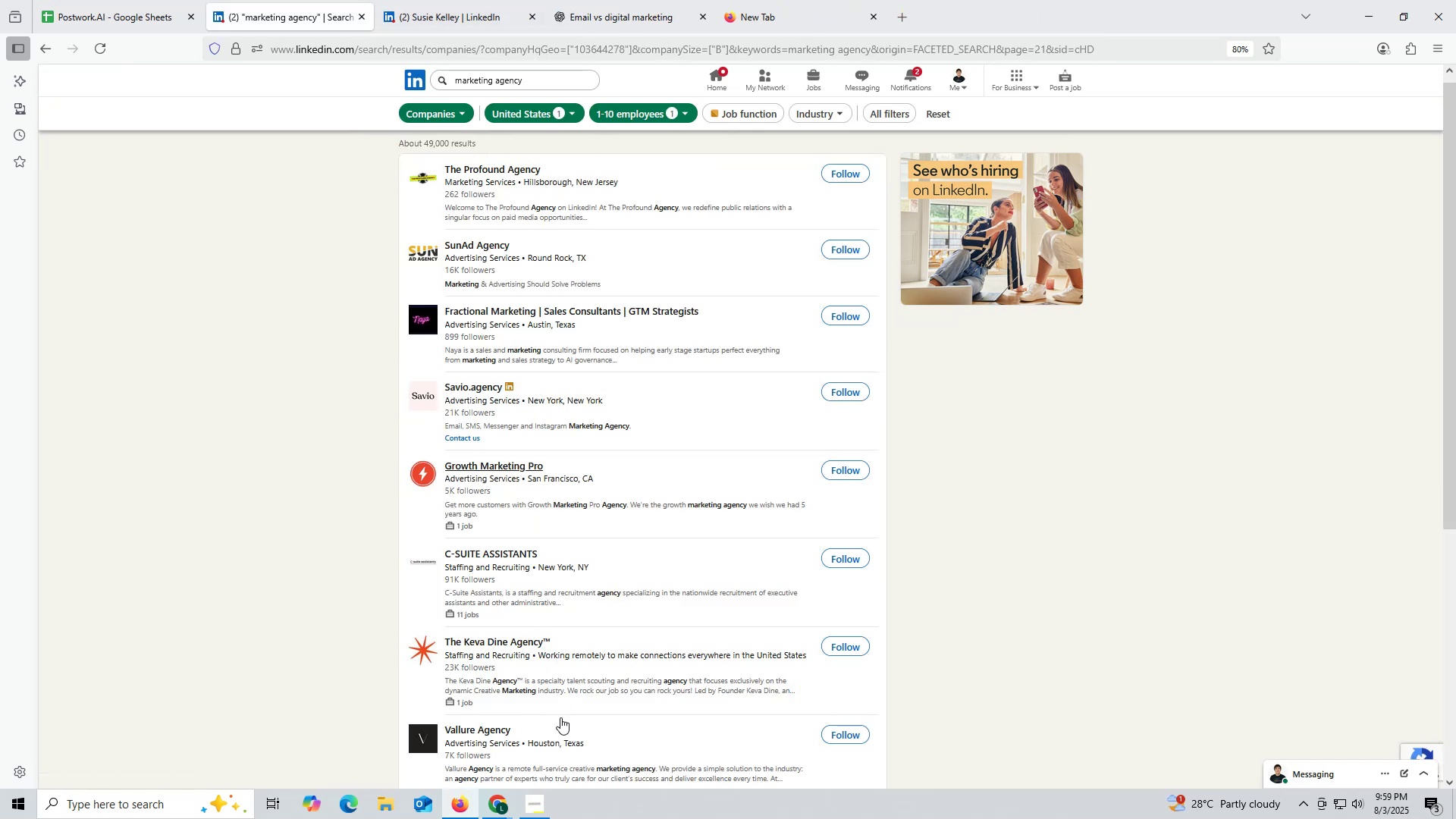 
wait(8.69)
 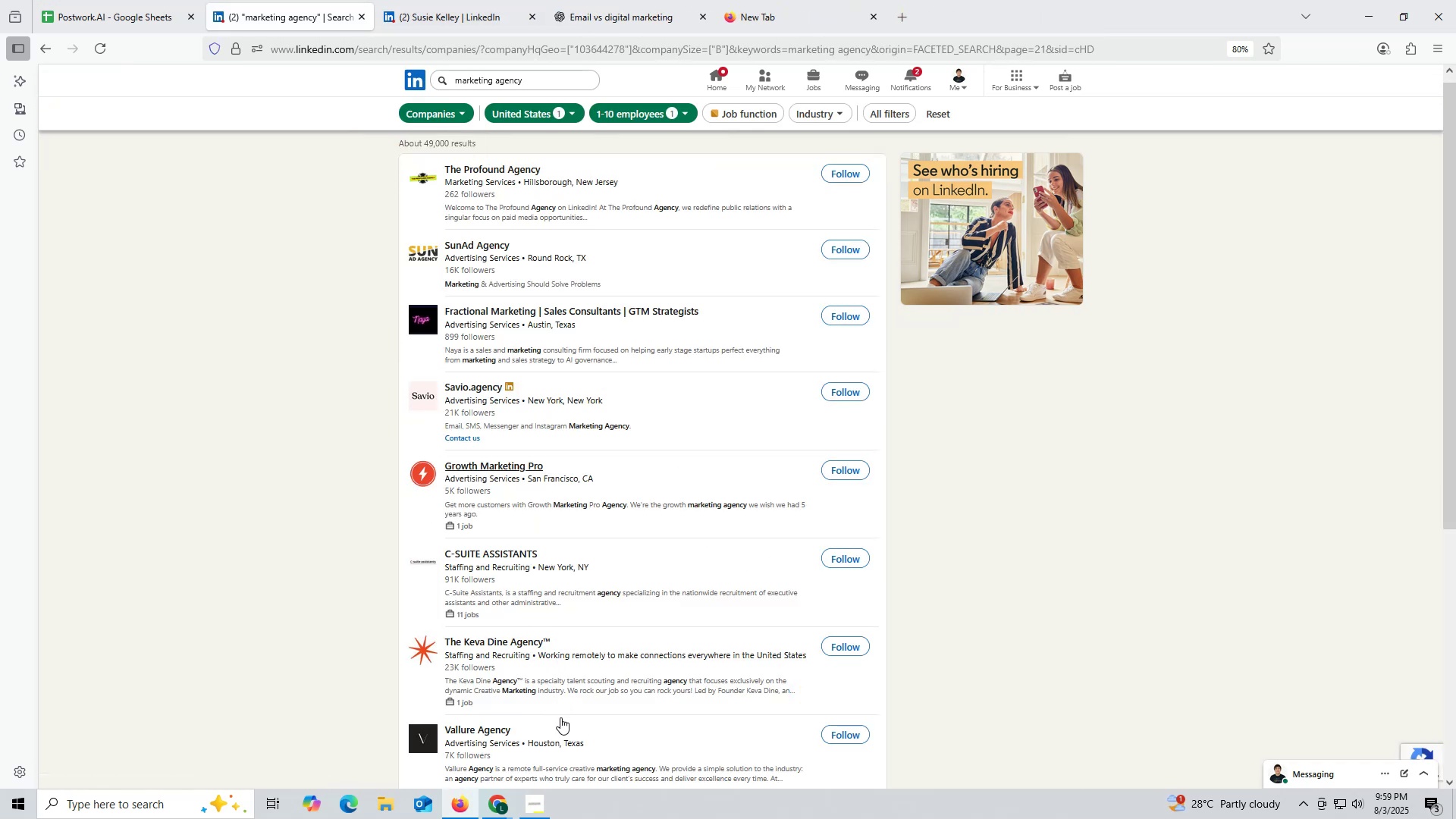 
scroll: coordinate [570, 632], scroll_direction: up, amount: 1.0
 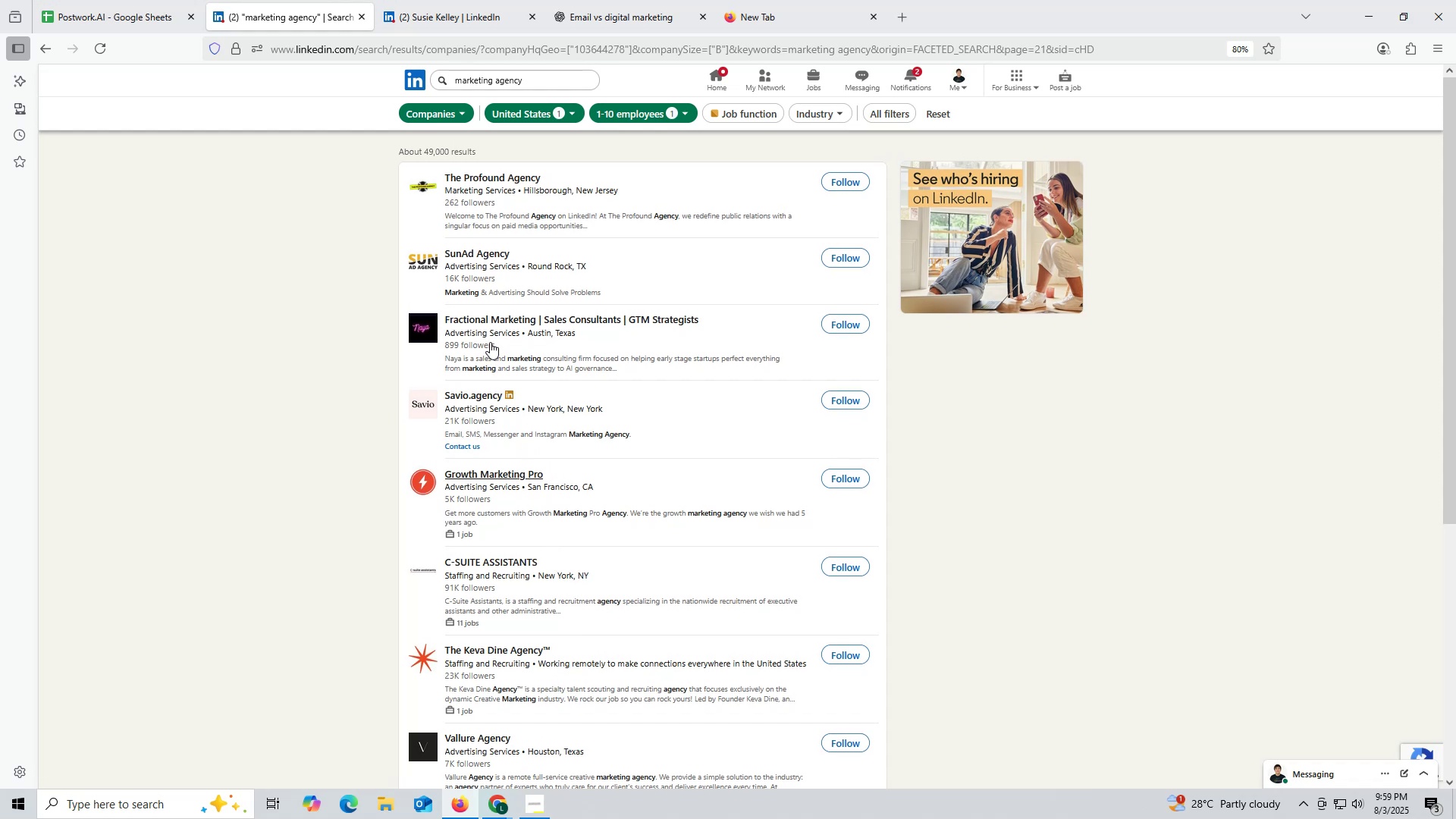 
wait(7.04)
 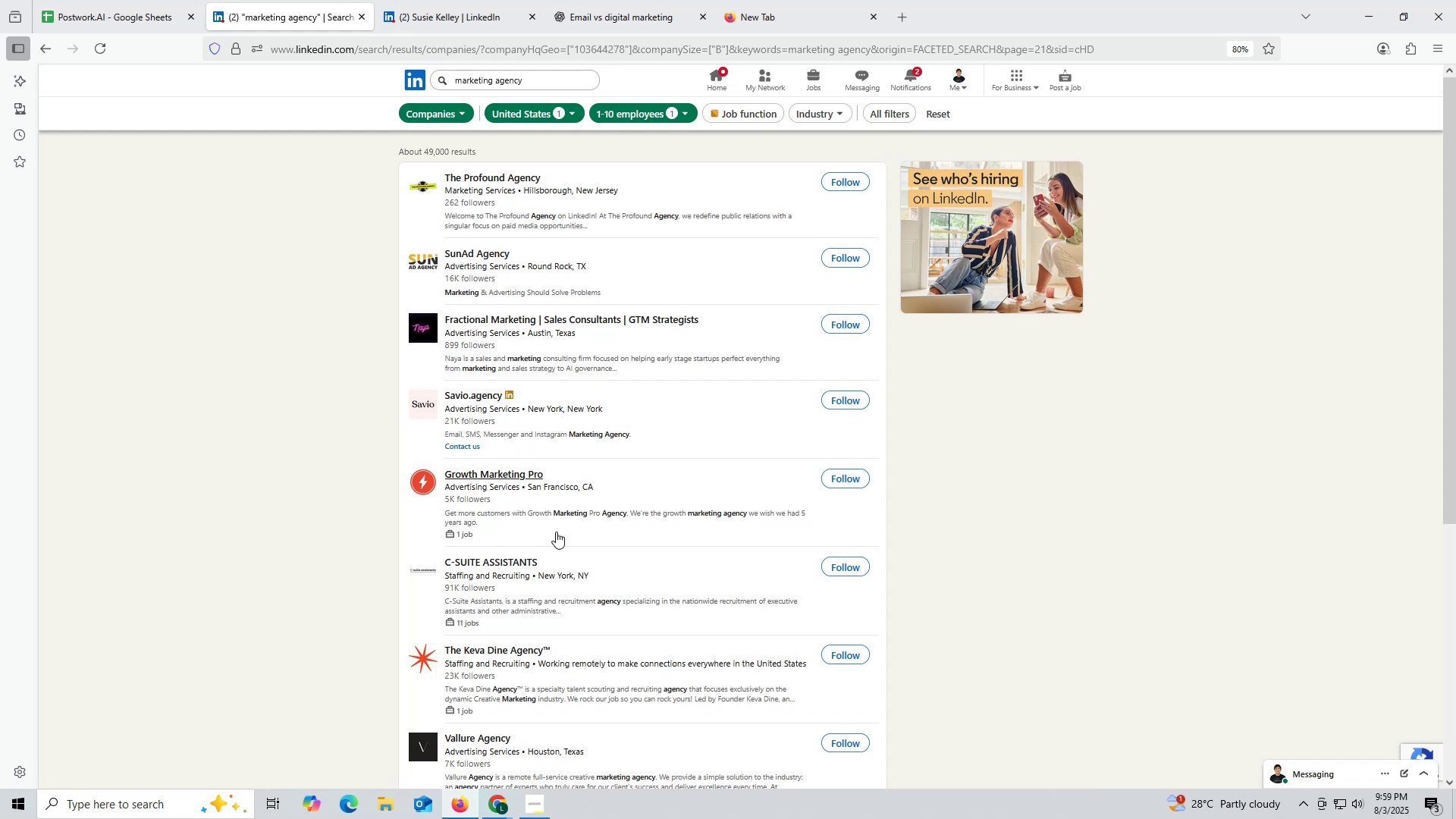 
right_click([470, 396])
 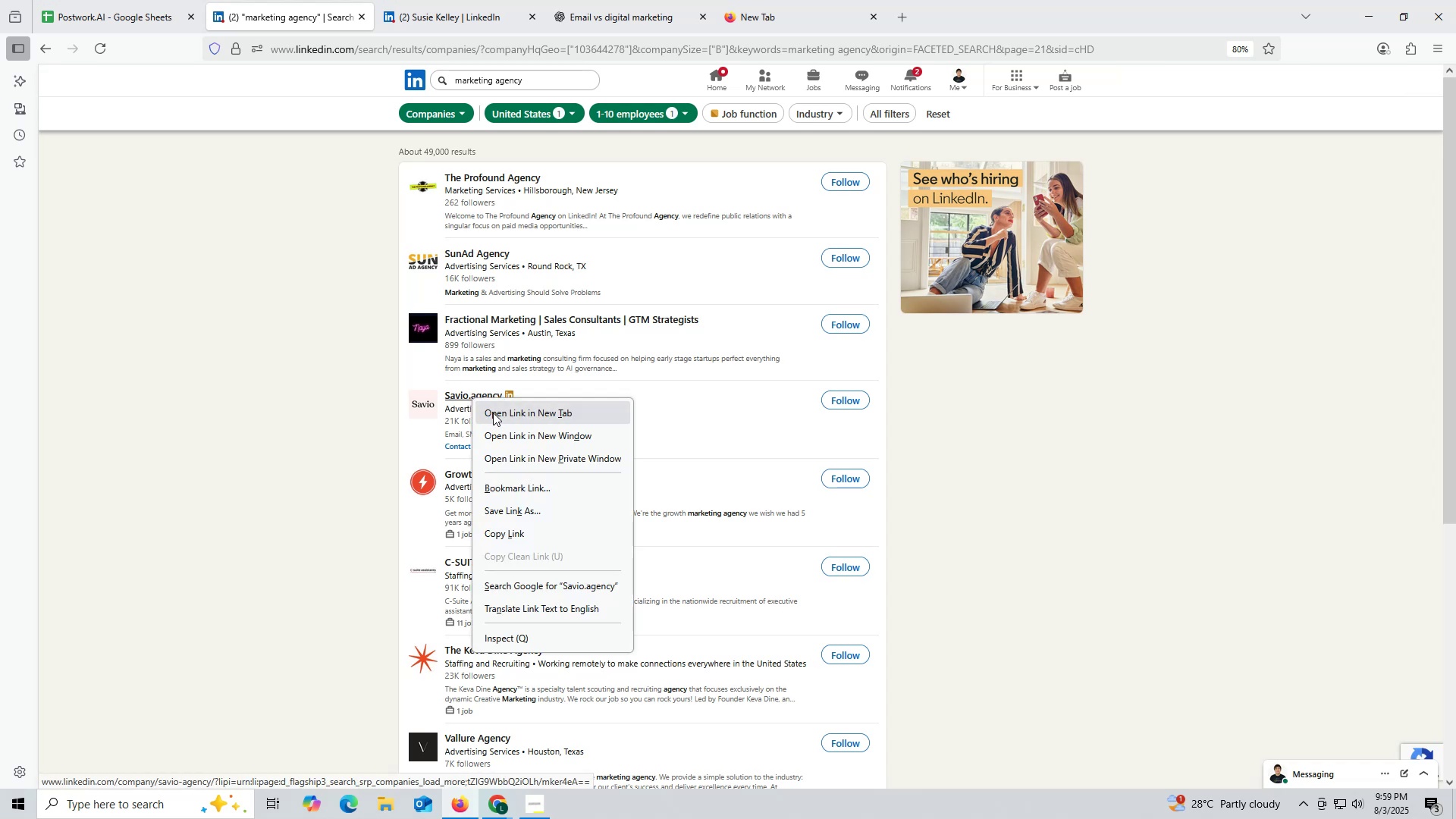 
left_click([493, 413])
 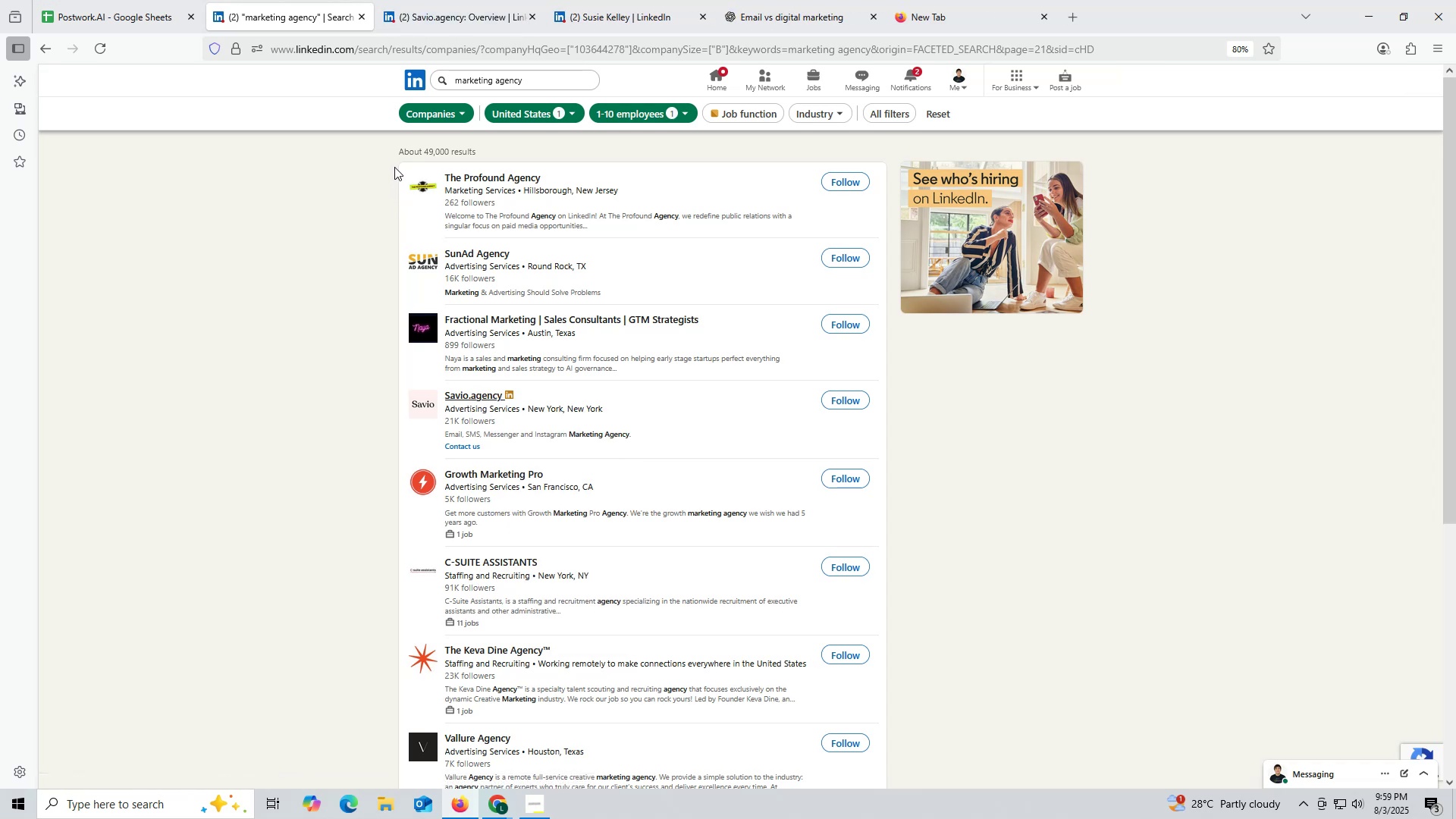 
wait(7.31)
 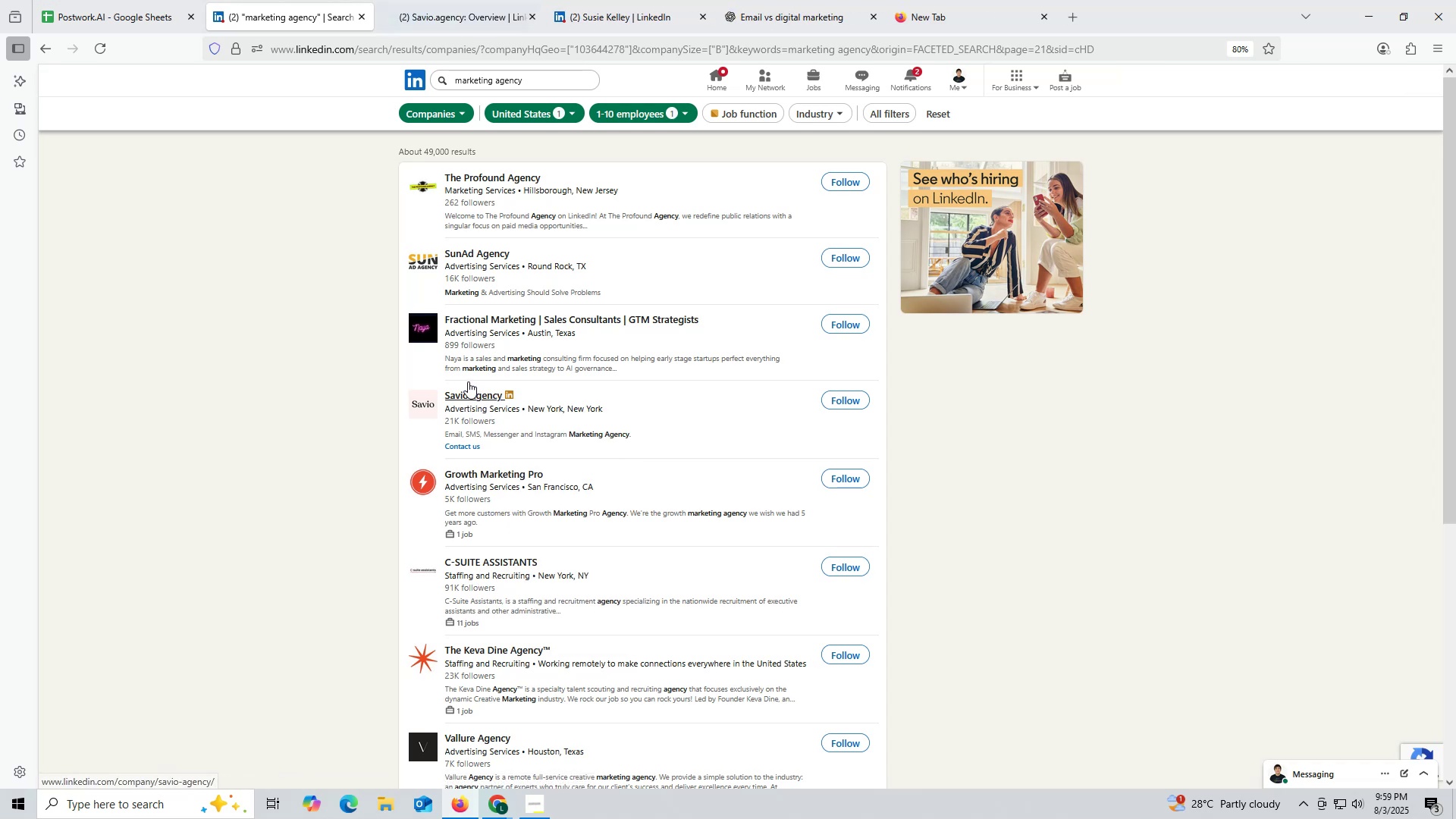 
left_click([448, 20])
 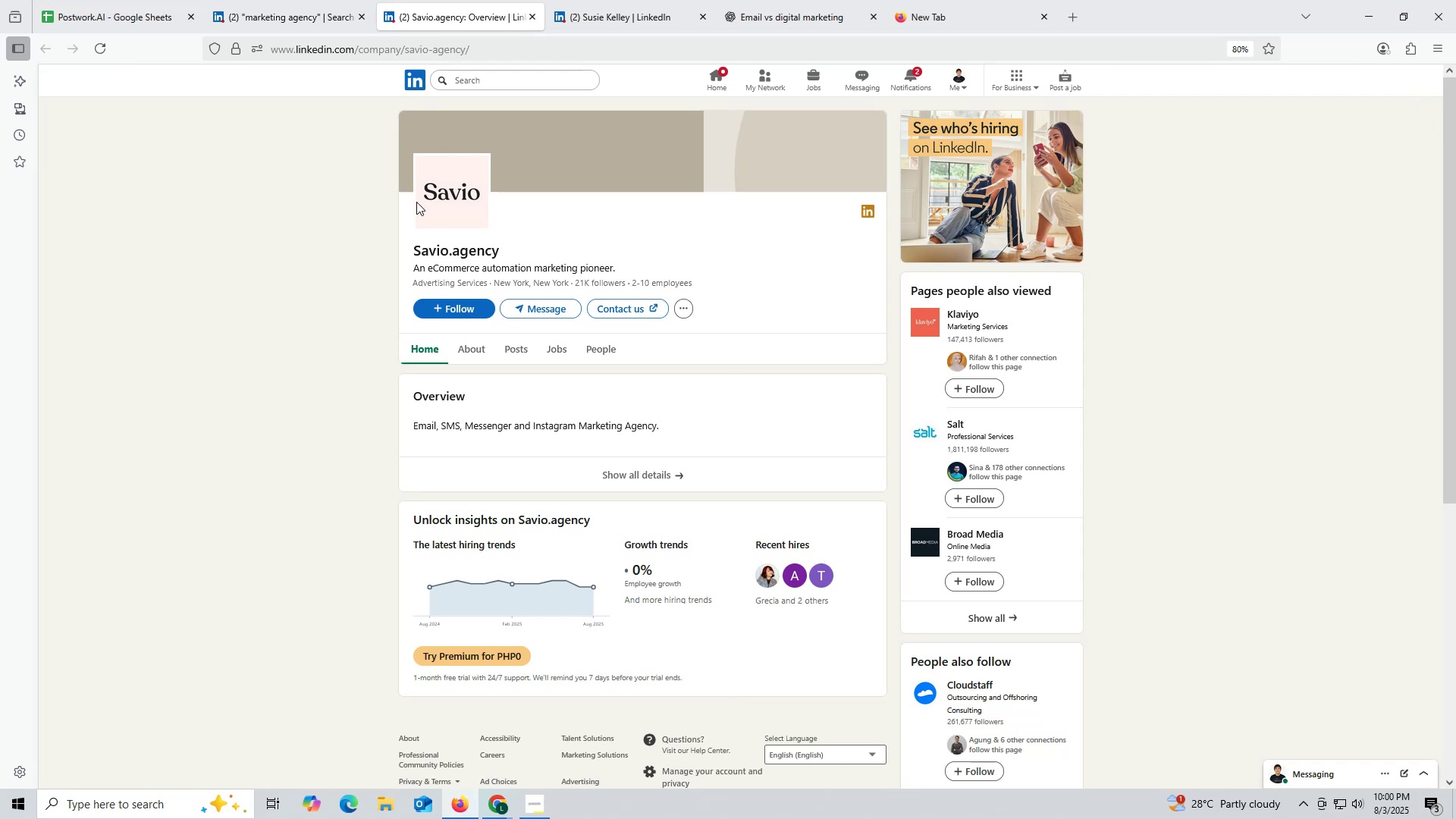 
wait(7.1)
 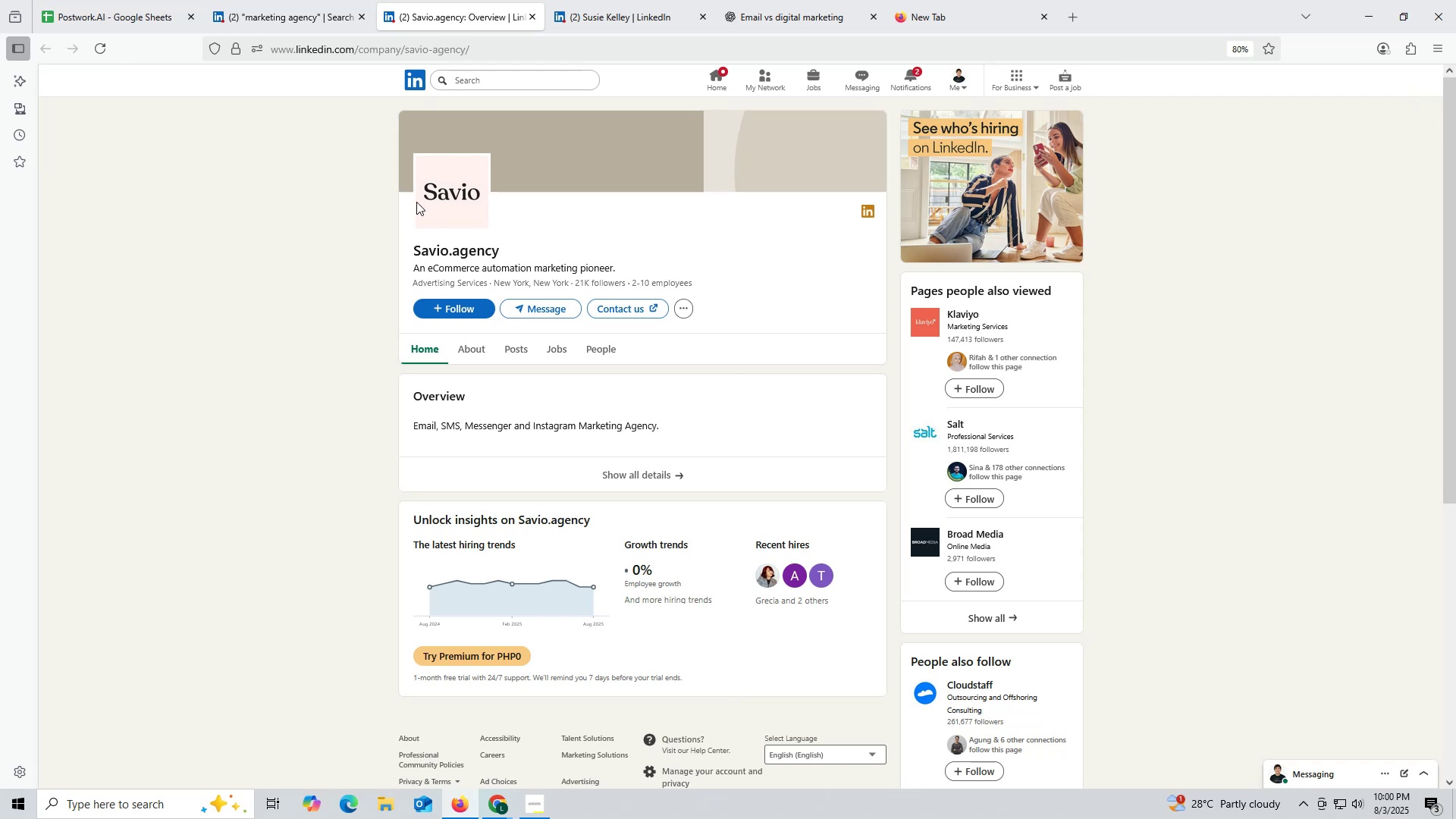 
left_click([517, 348])
 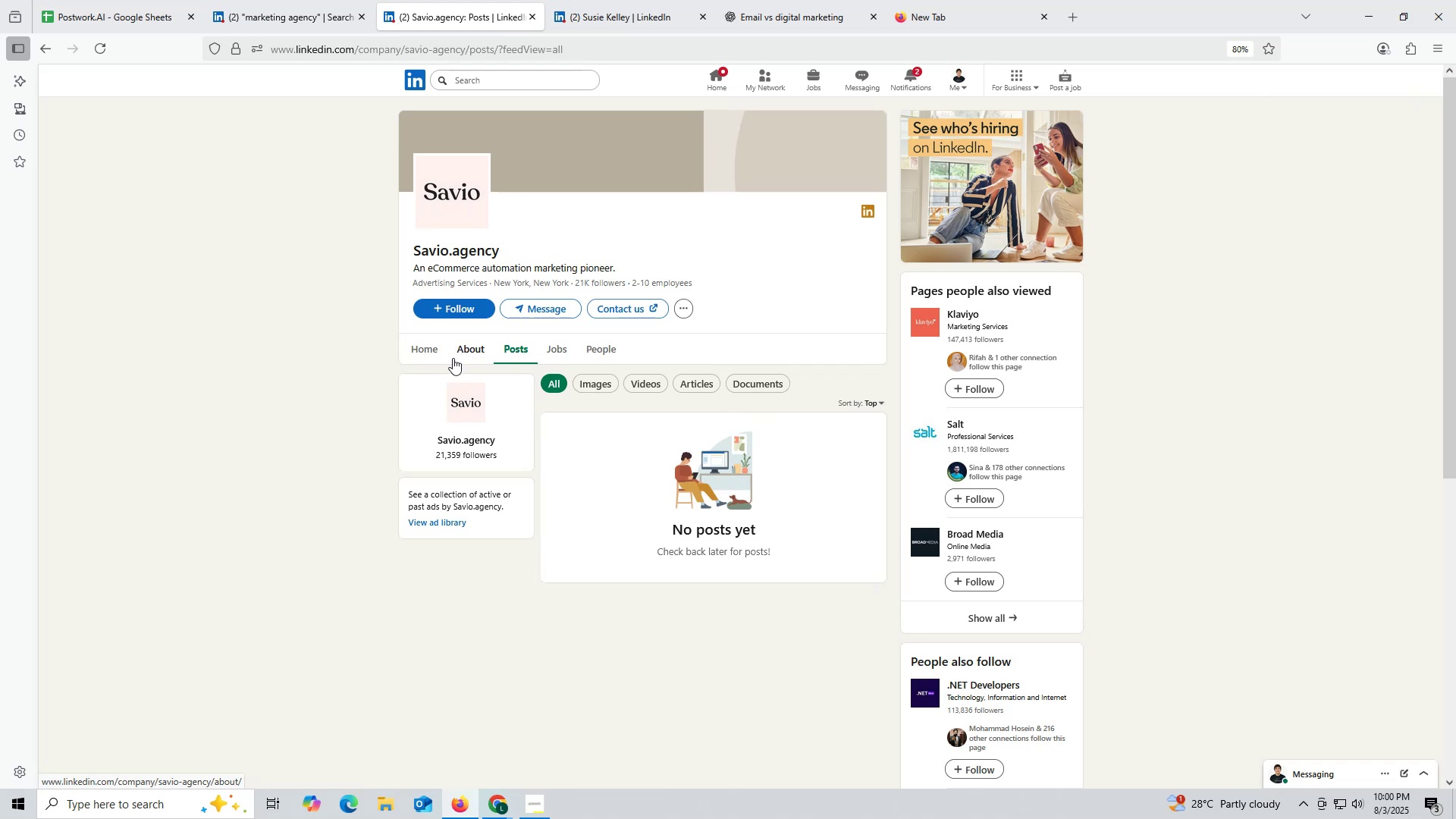 
wait(5.92)
 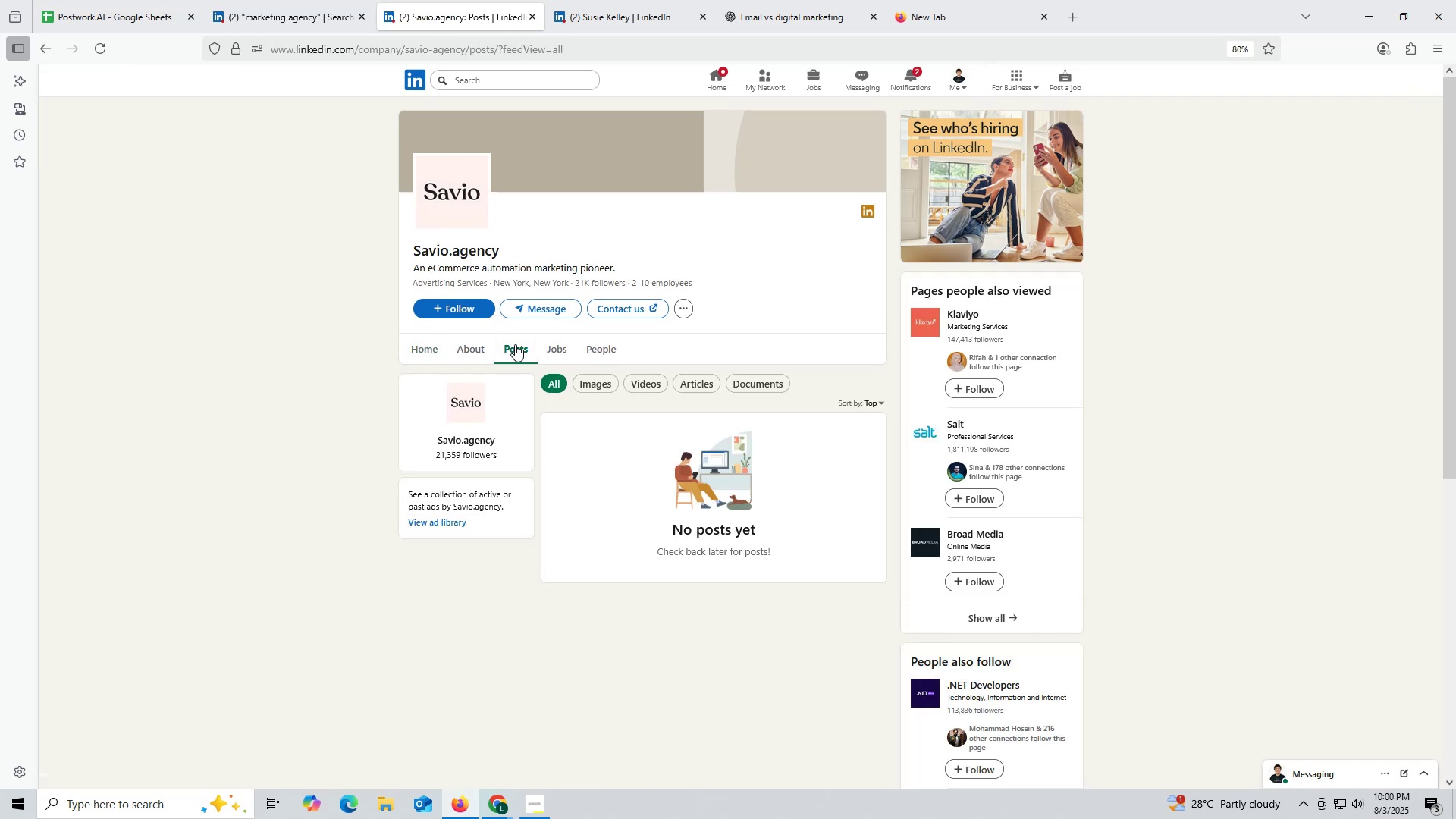 
left_click([476, 15])
 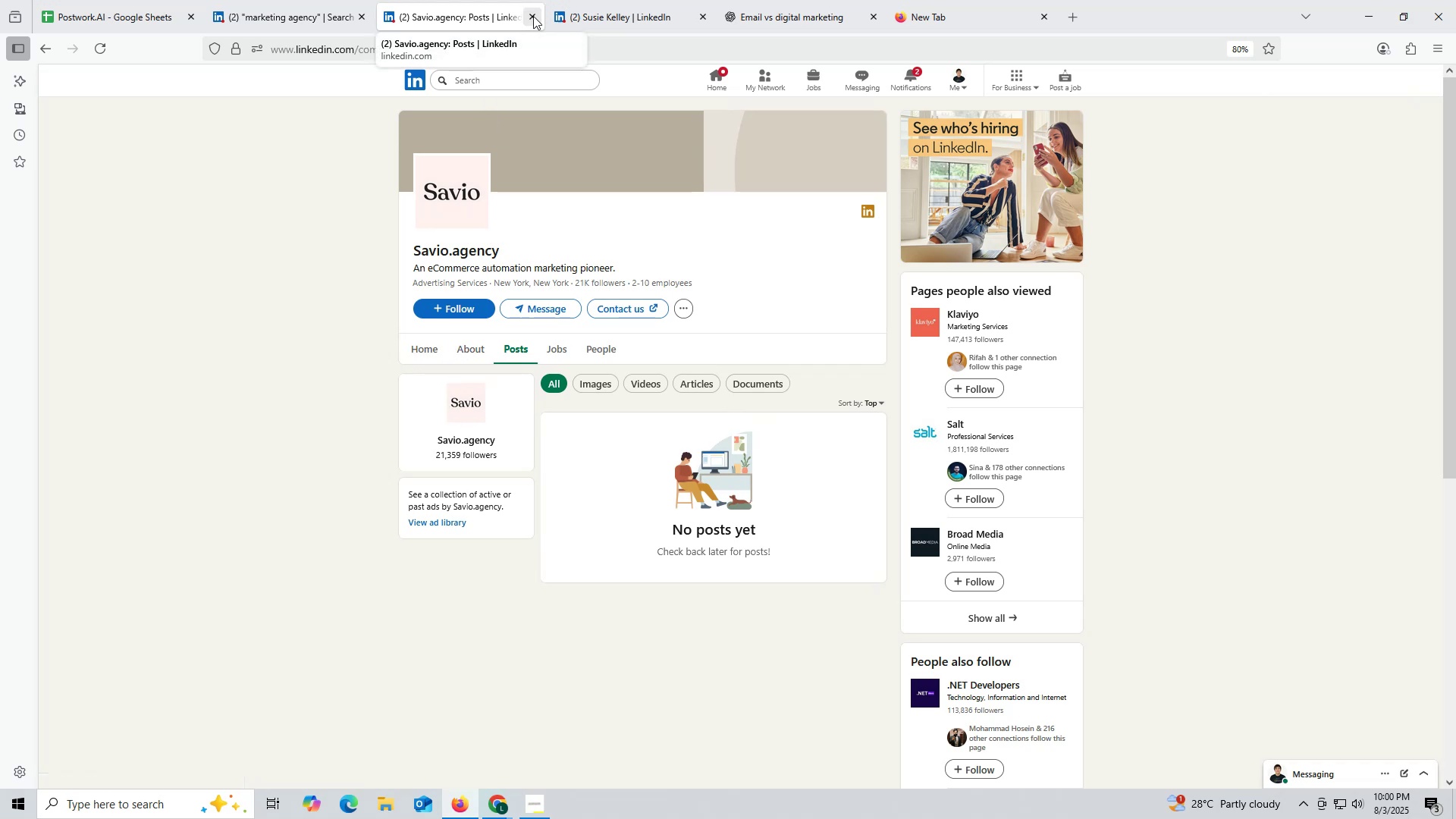 
left_click([535, 14])
 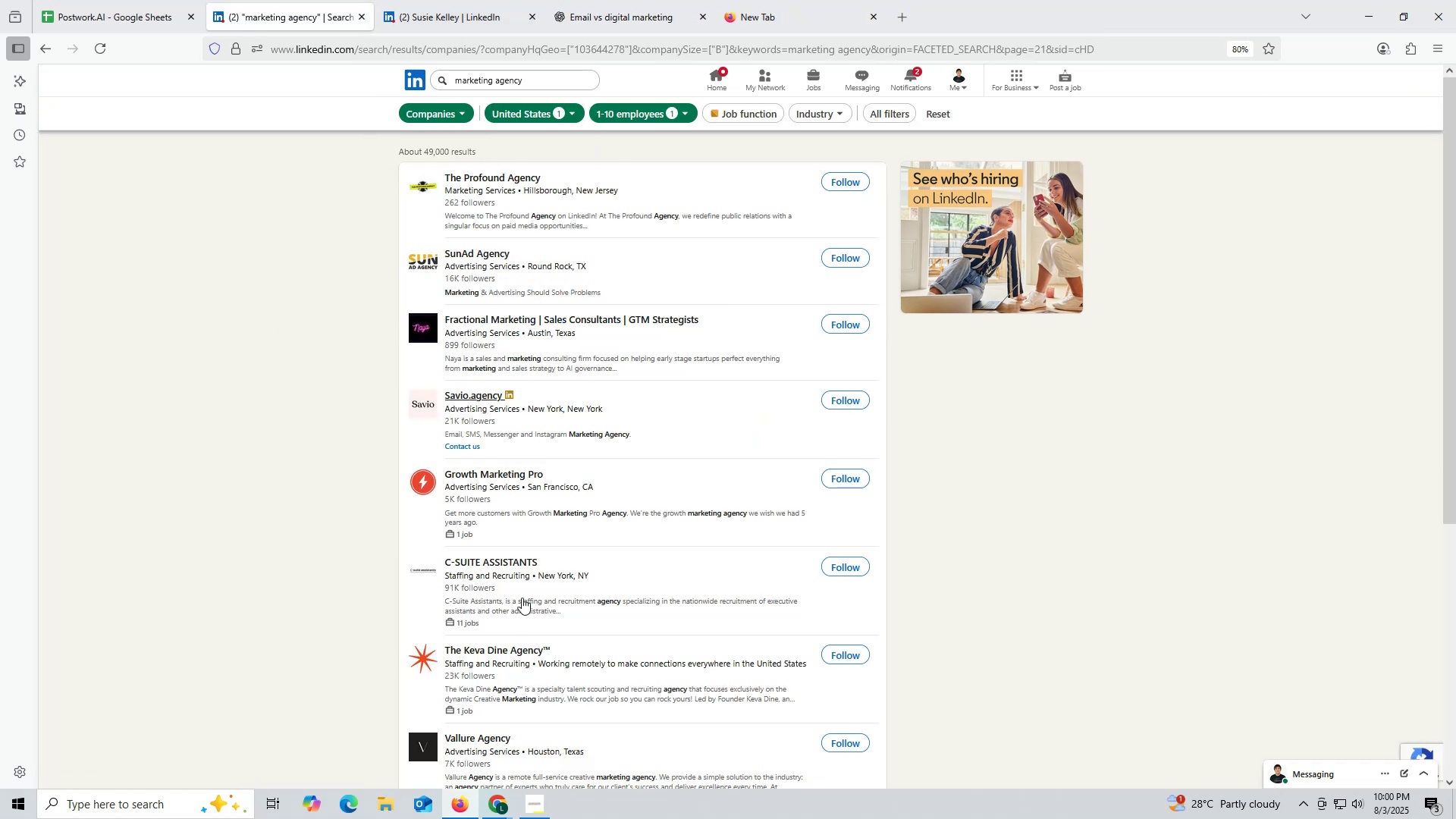 
scroll: coordinate [514, 536], scroll_direction: up, amount: 1.0
 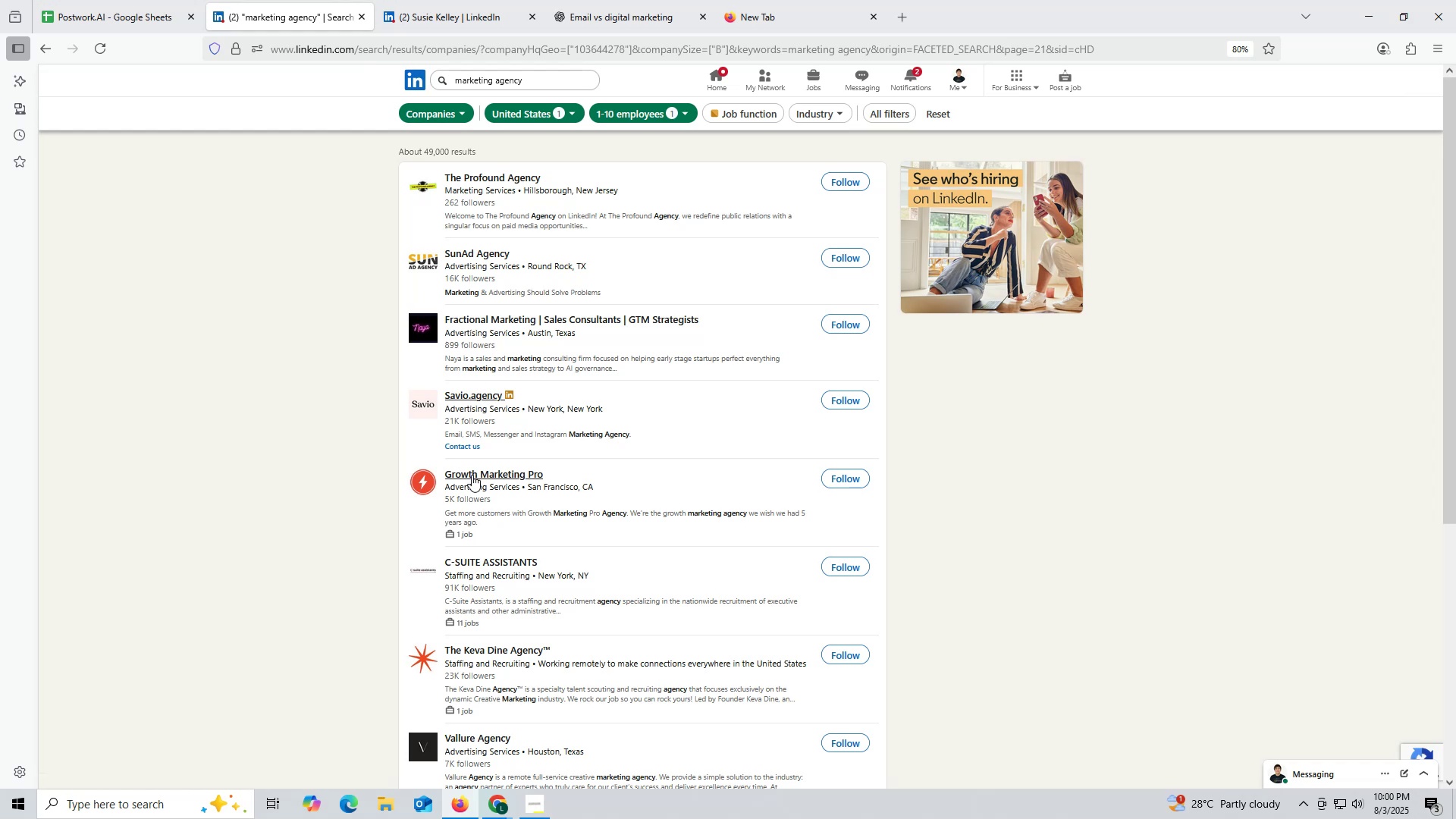 
wait(6.68)
 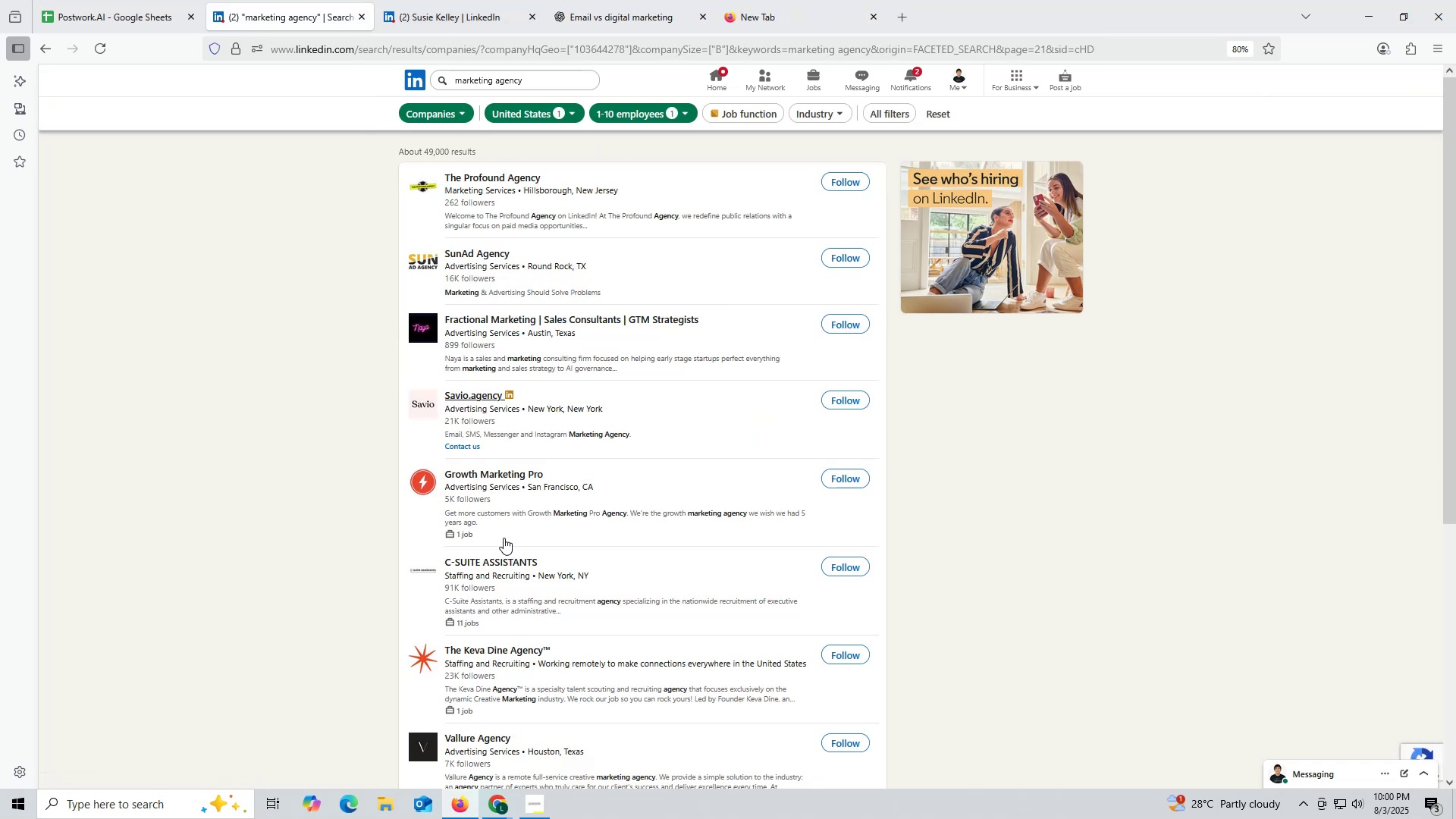 
right_click([478, 320])
 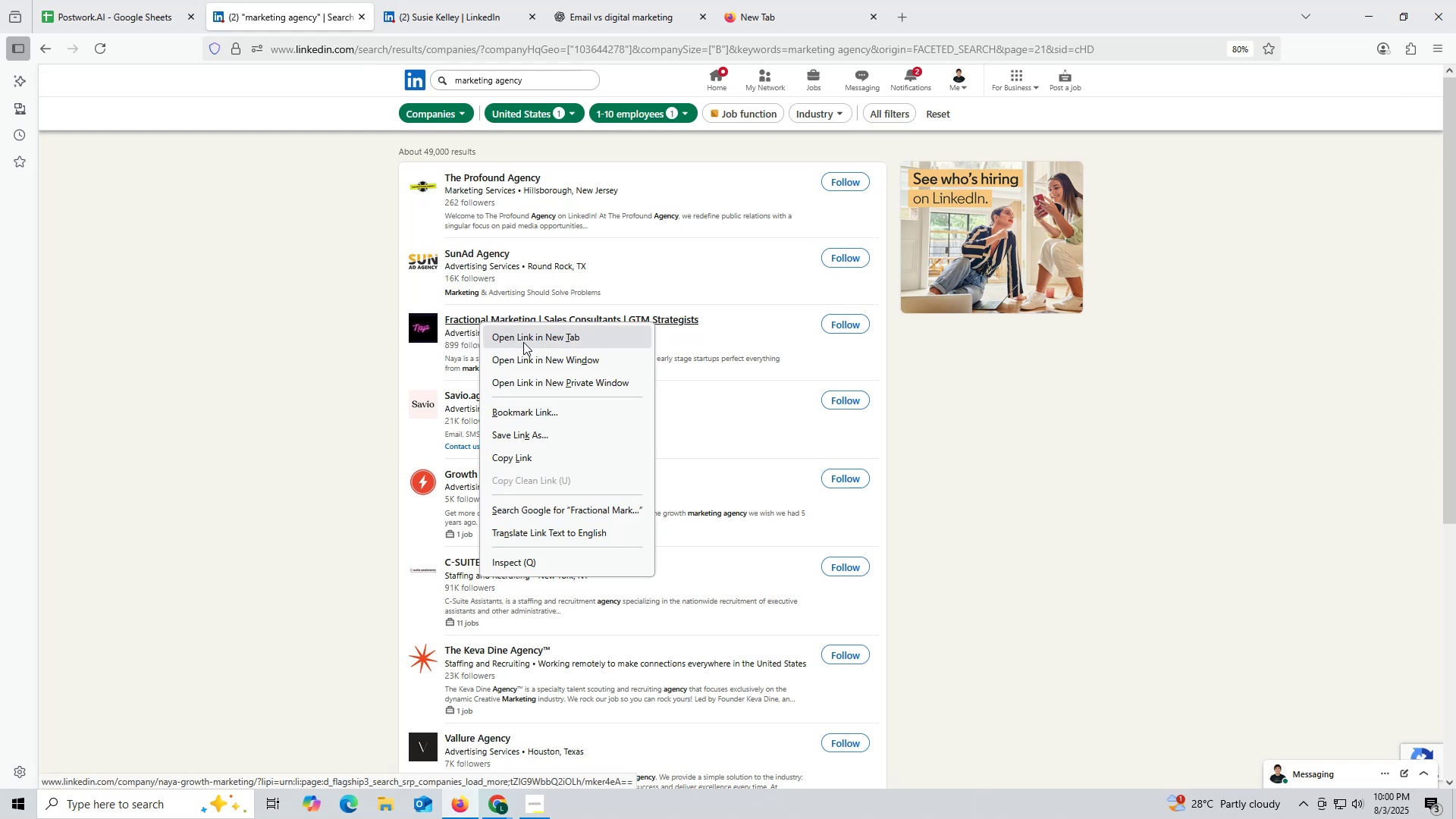 
left_click([523, 342])
 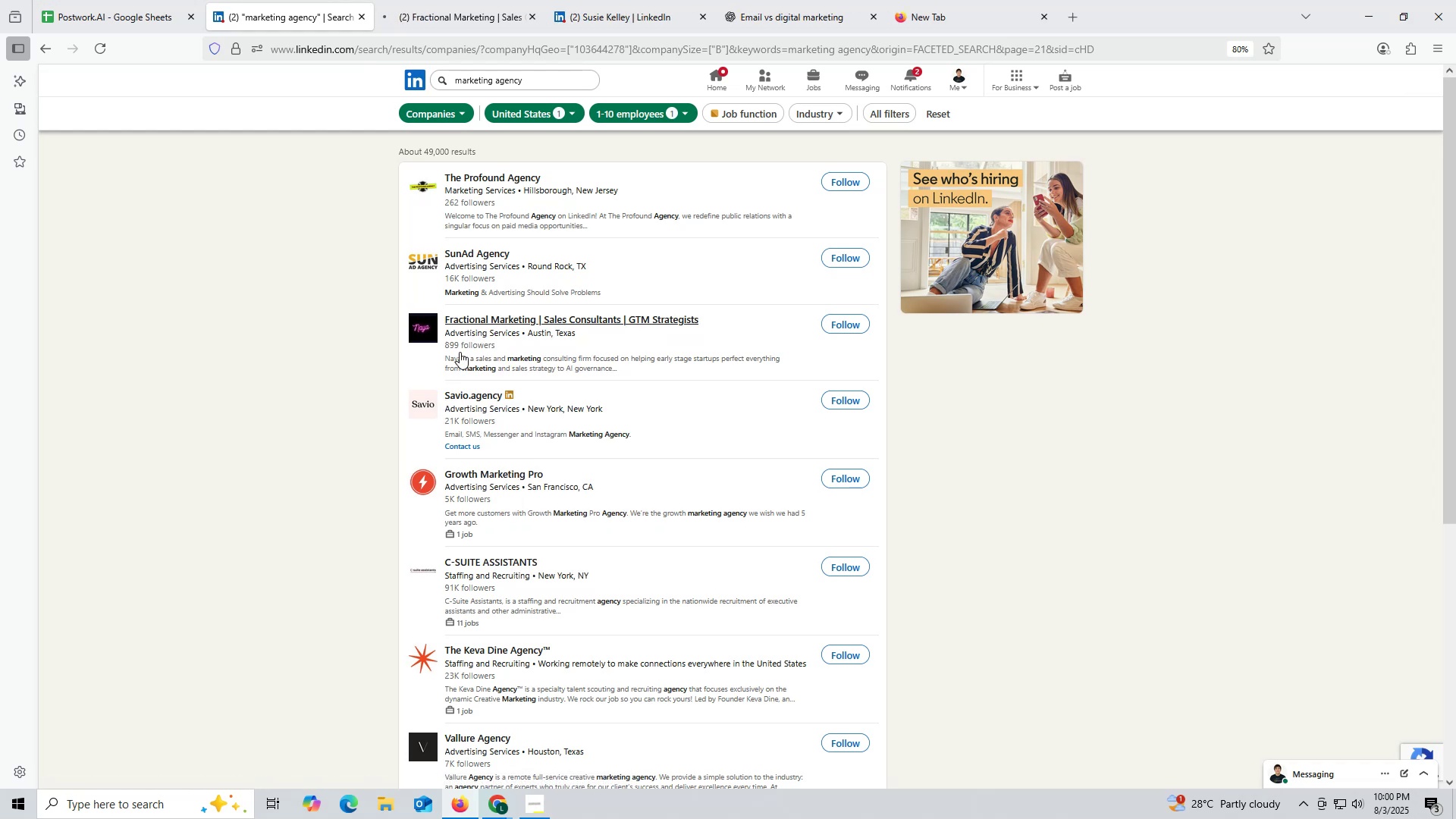 
left_click([457, 19])
 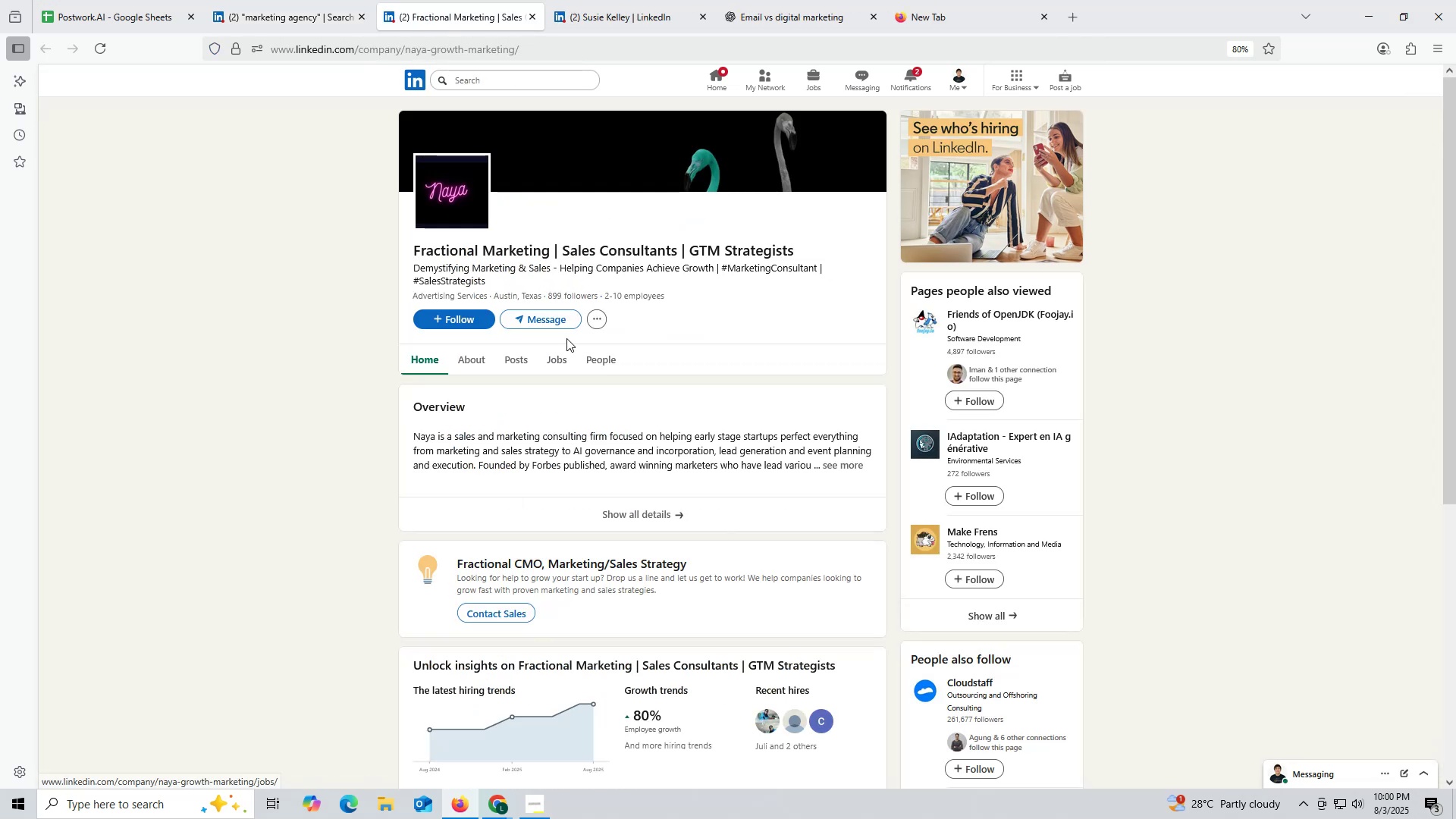 
left_click([511, 359])
 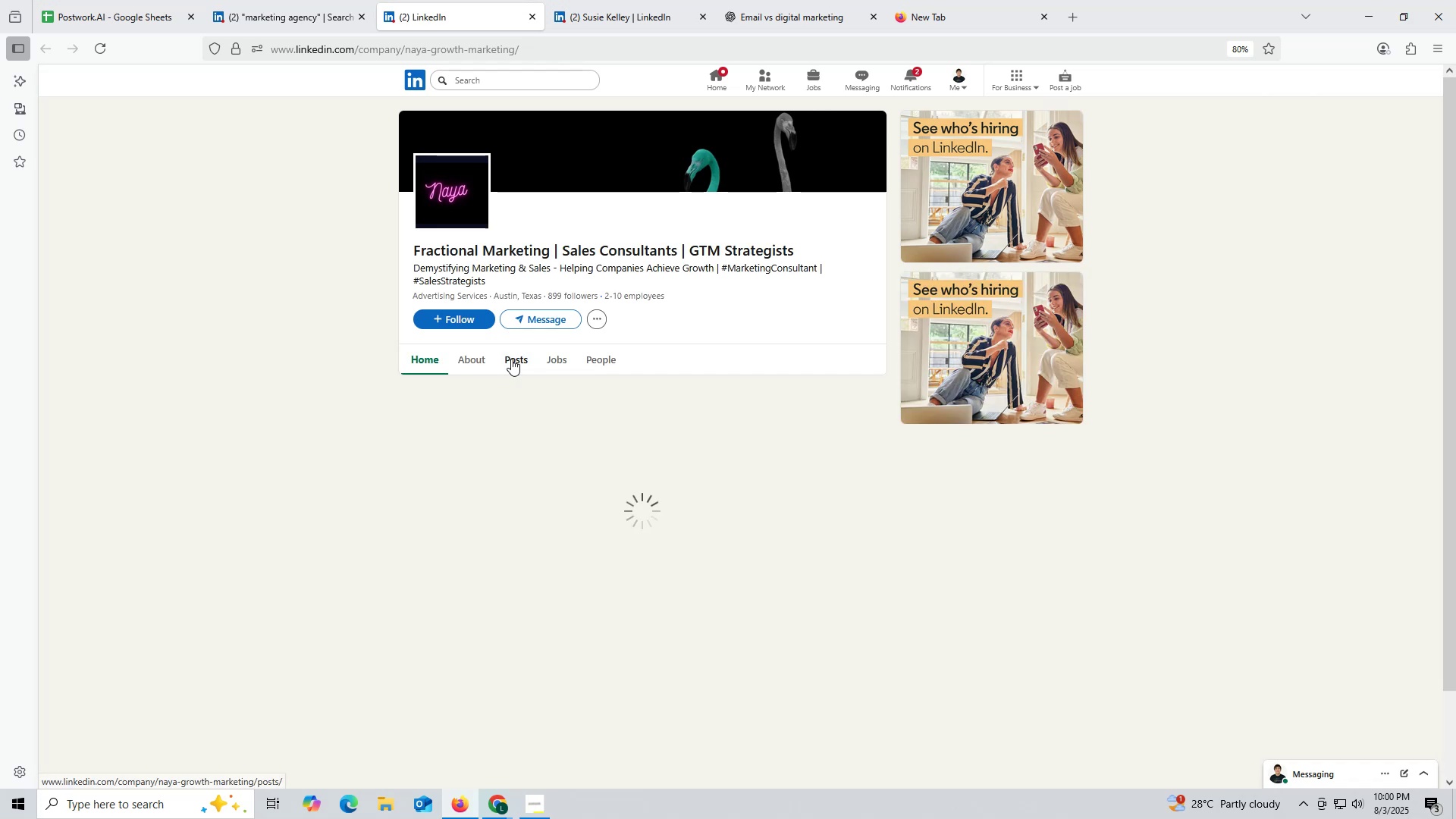 
mouse_move([491, 374])
 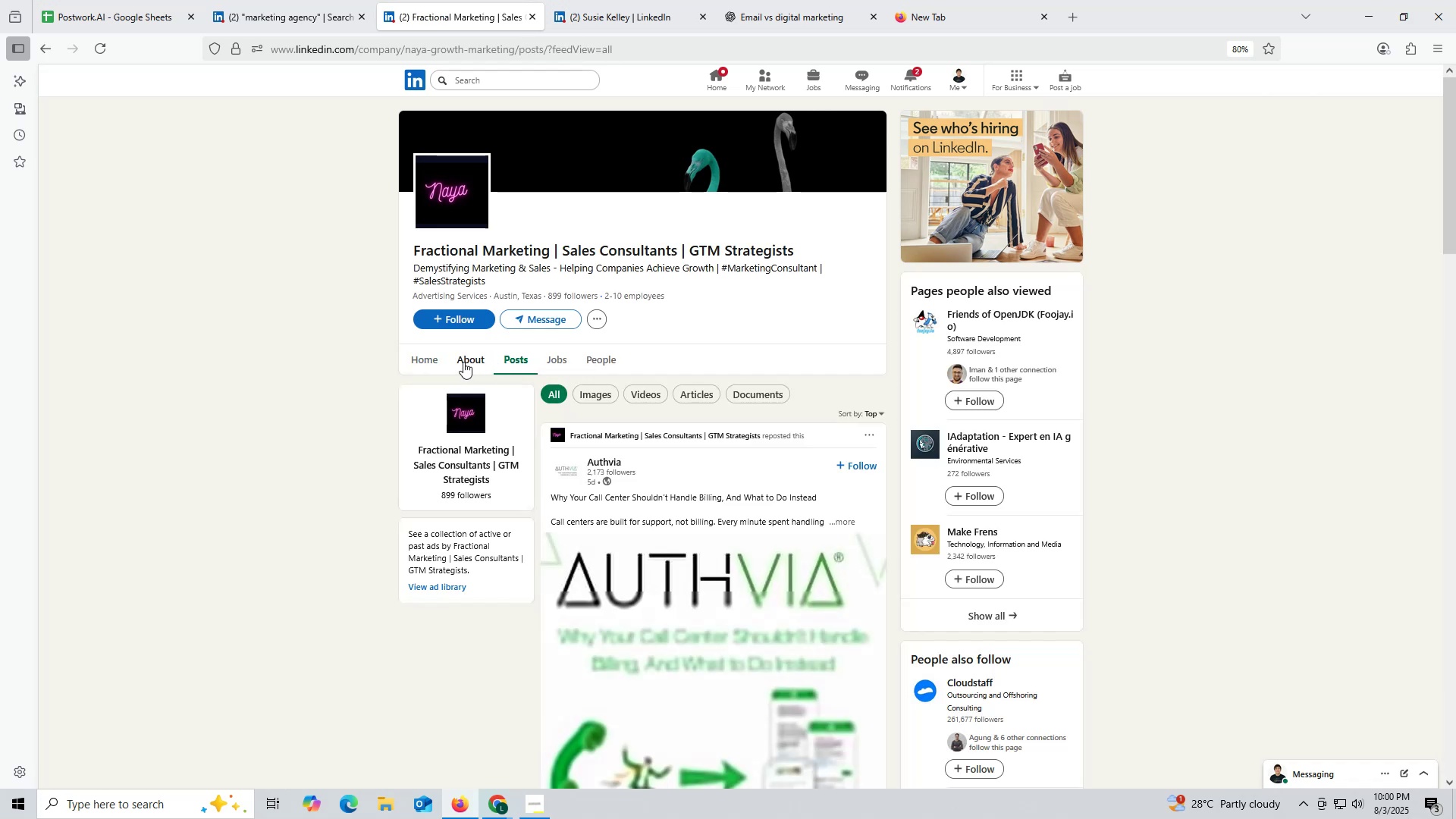 
left_click([460, 356])
 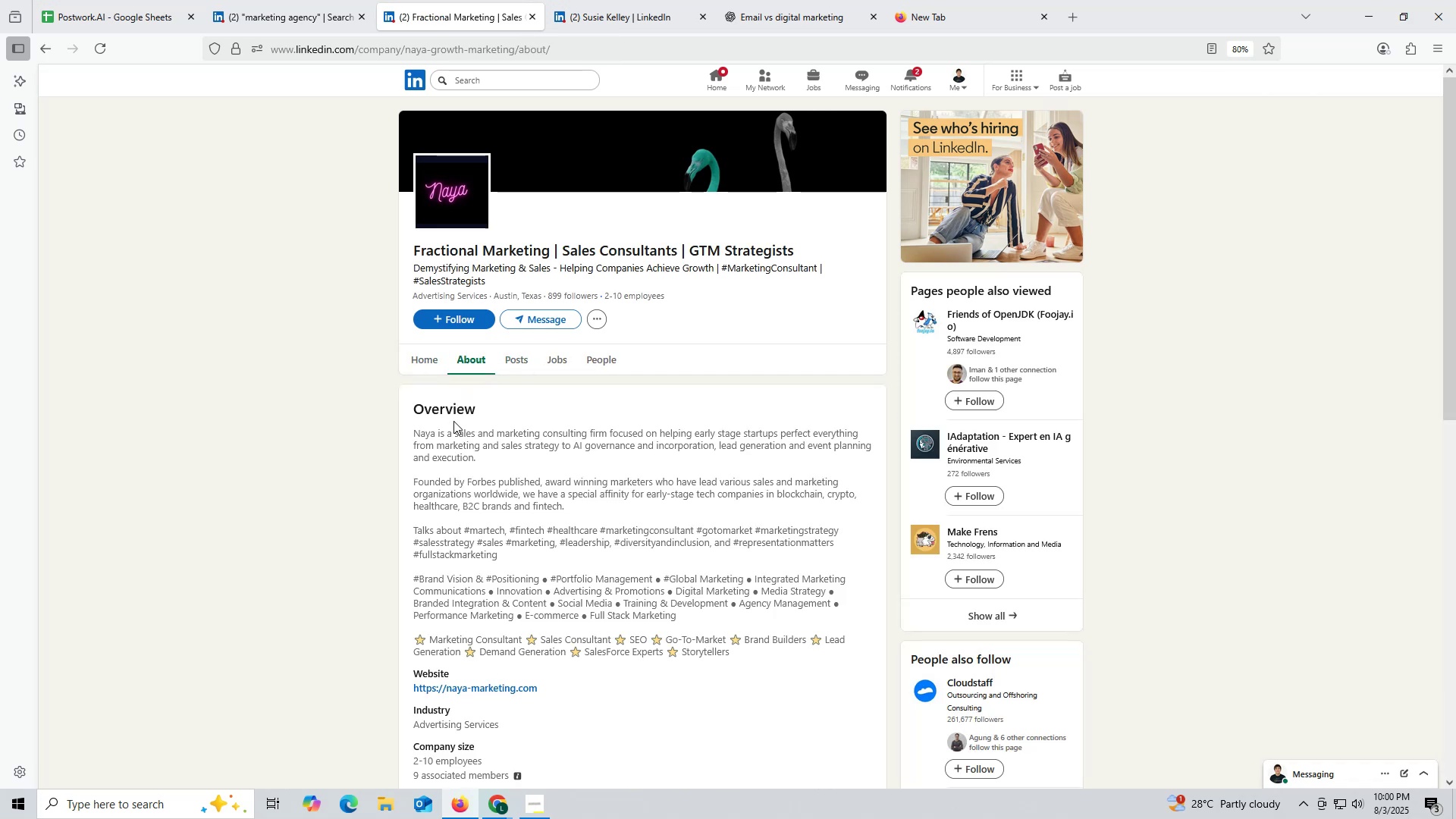 
scroll: coordinate [460, 505], scroll_direction: down, amount: 3.0
 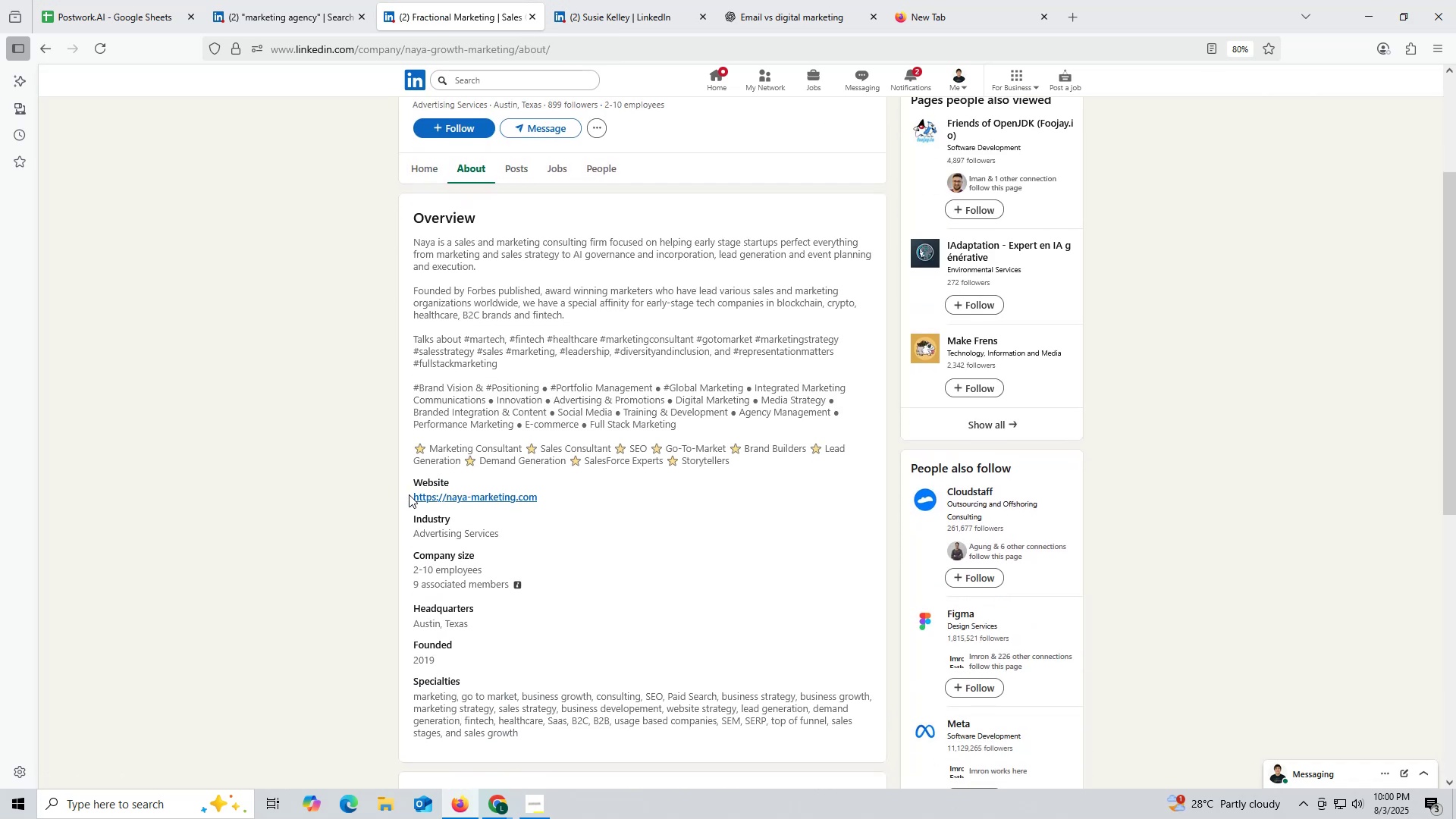 
left_click_drag(start_coordinate=[416, 494], to_coordinate=[548, 494])
 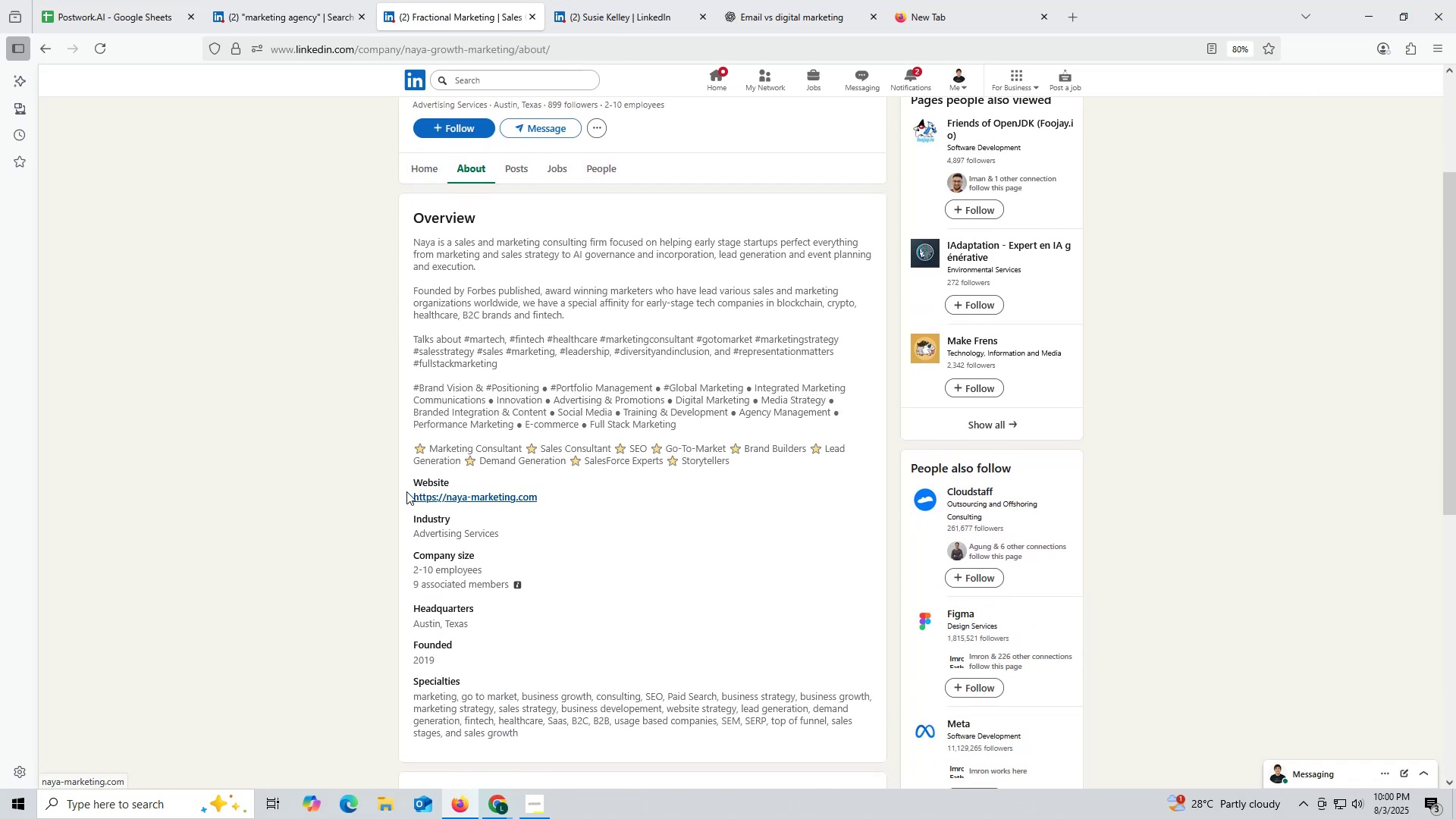 
left_click_drag(start_coordinate=[406, 496], to_coordinate=[543, 501])
 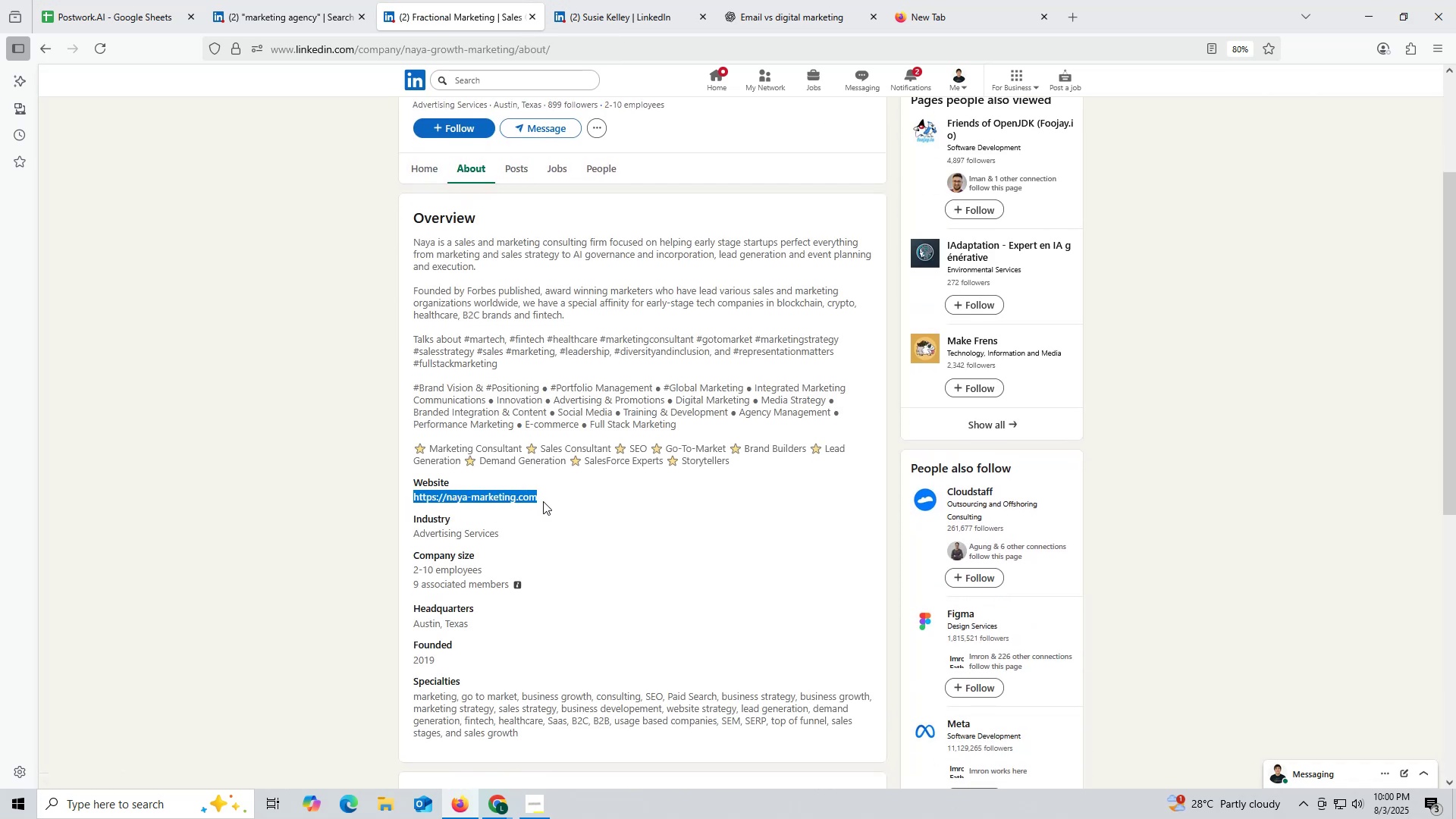 
key(Control+ControlLeft)
 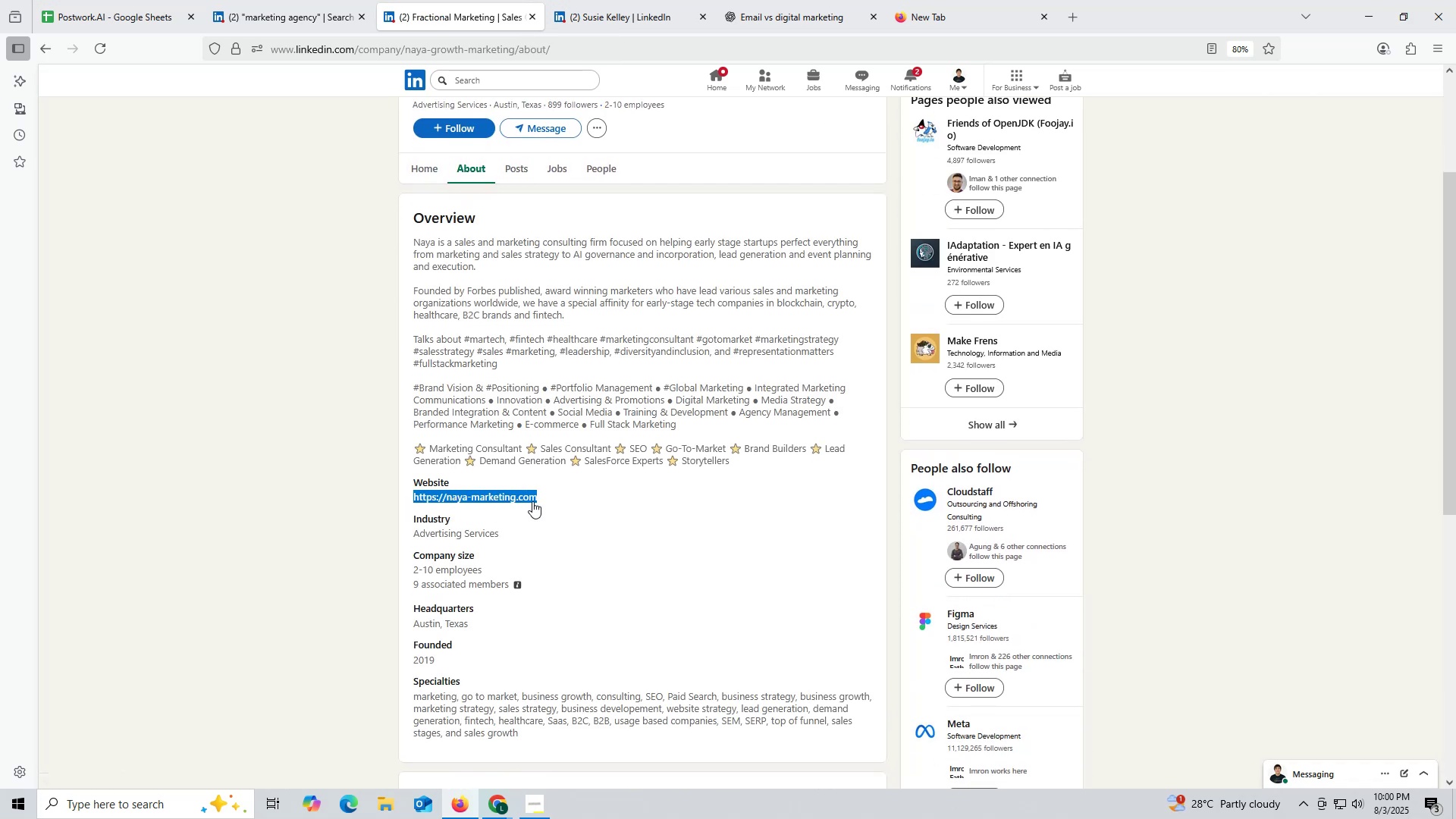 
key(Control+C)
 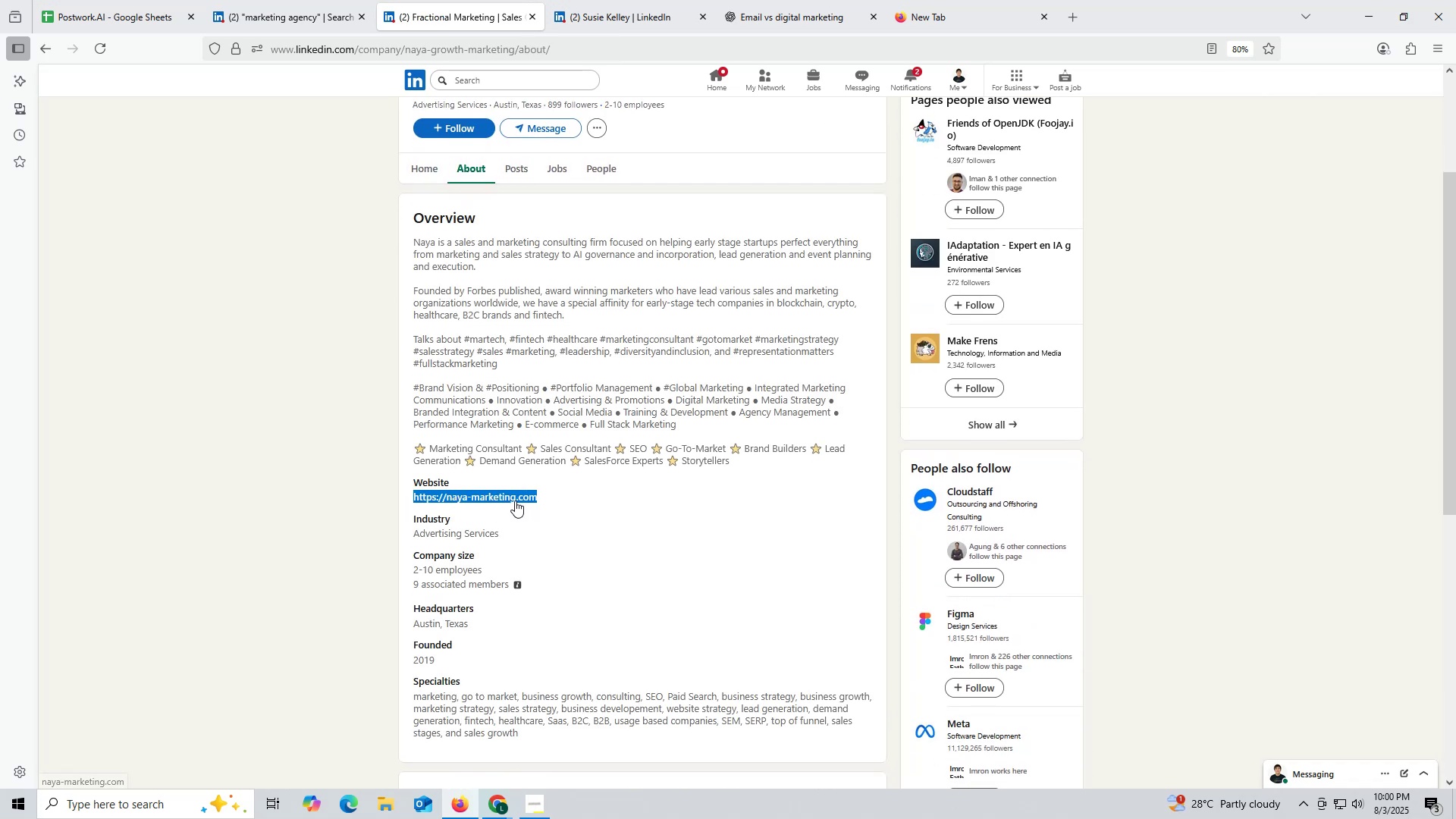 
right_click([515, 500])
 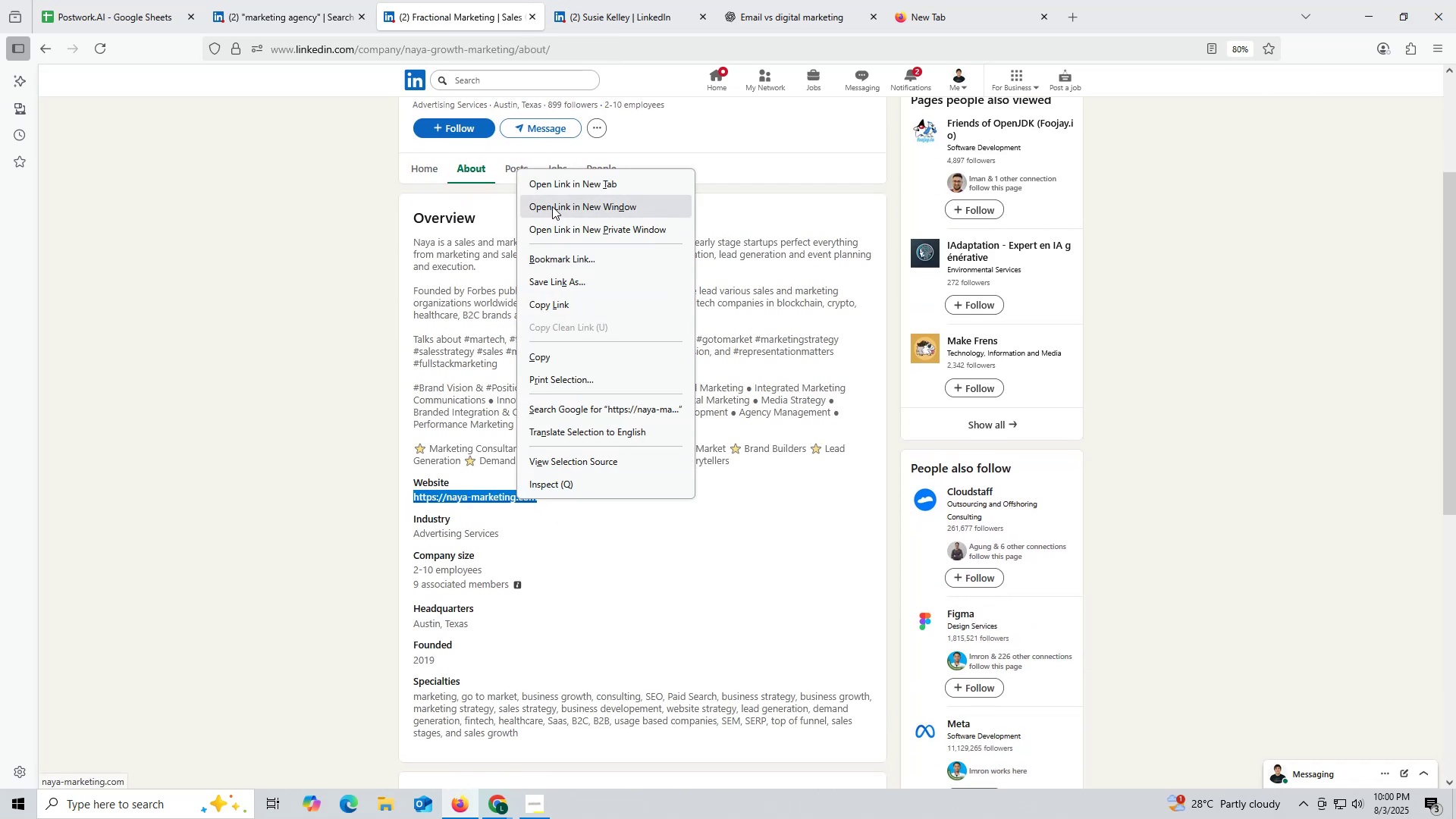 
left_click([552, 190])
 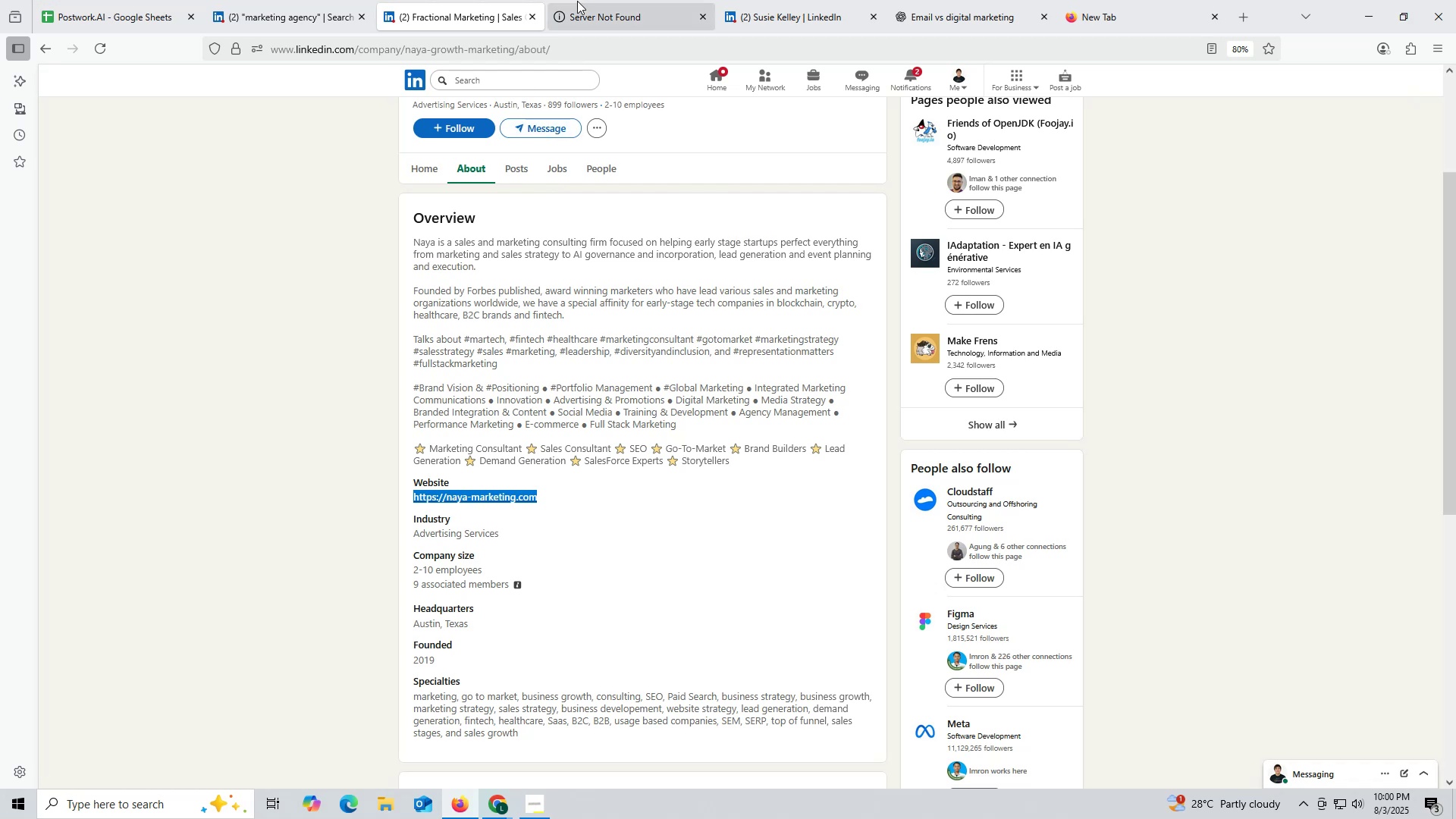 
left_click([600, 17])
 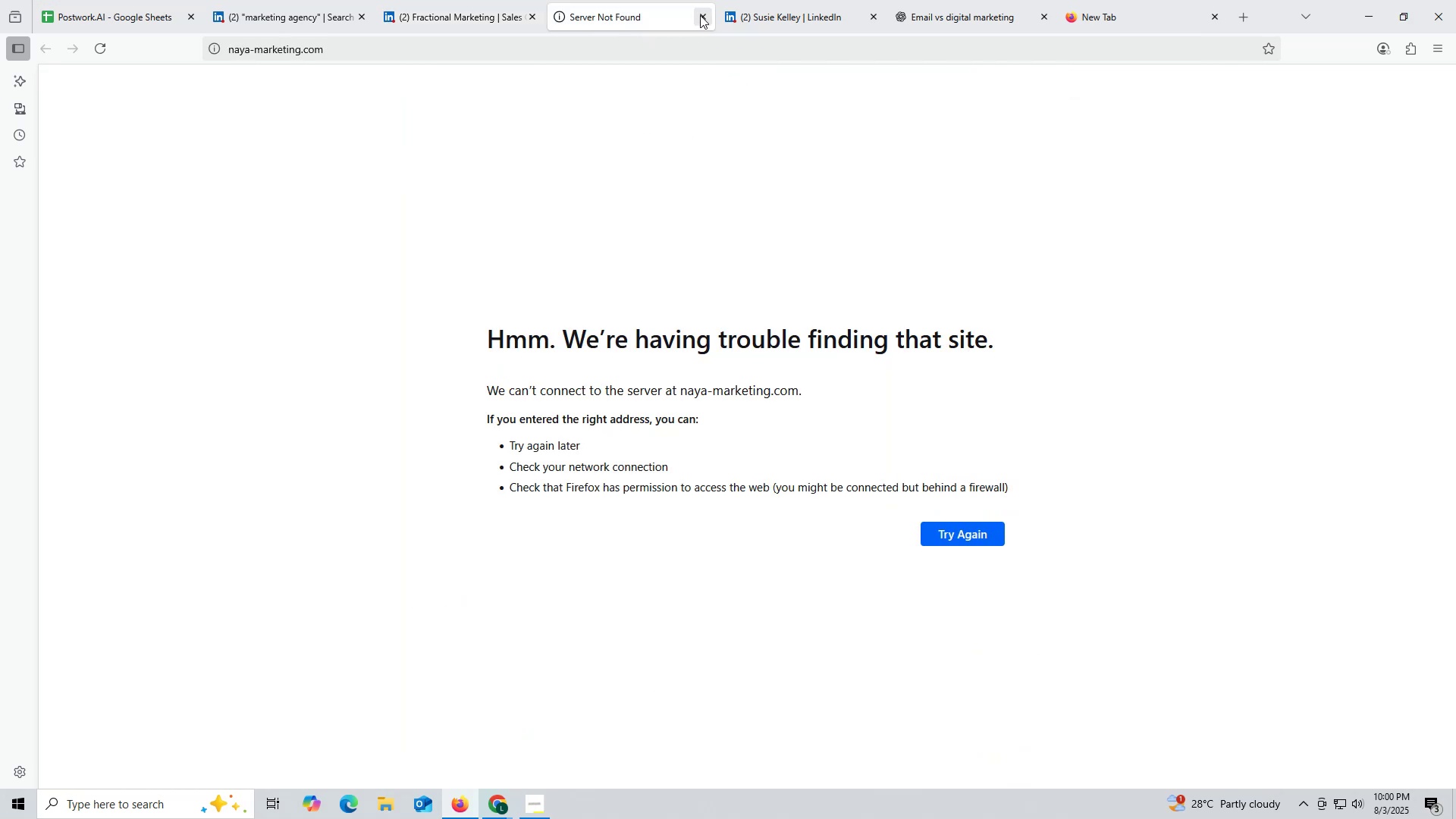 
left_click([704, 14])
 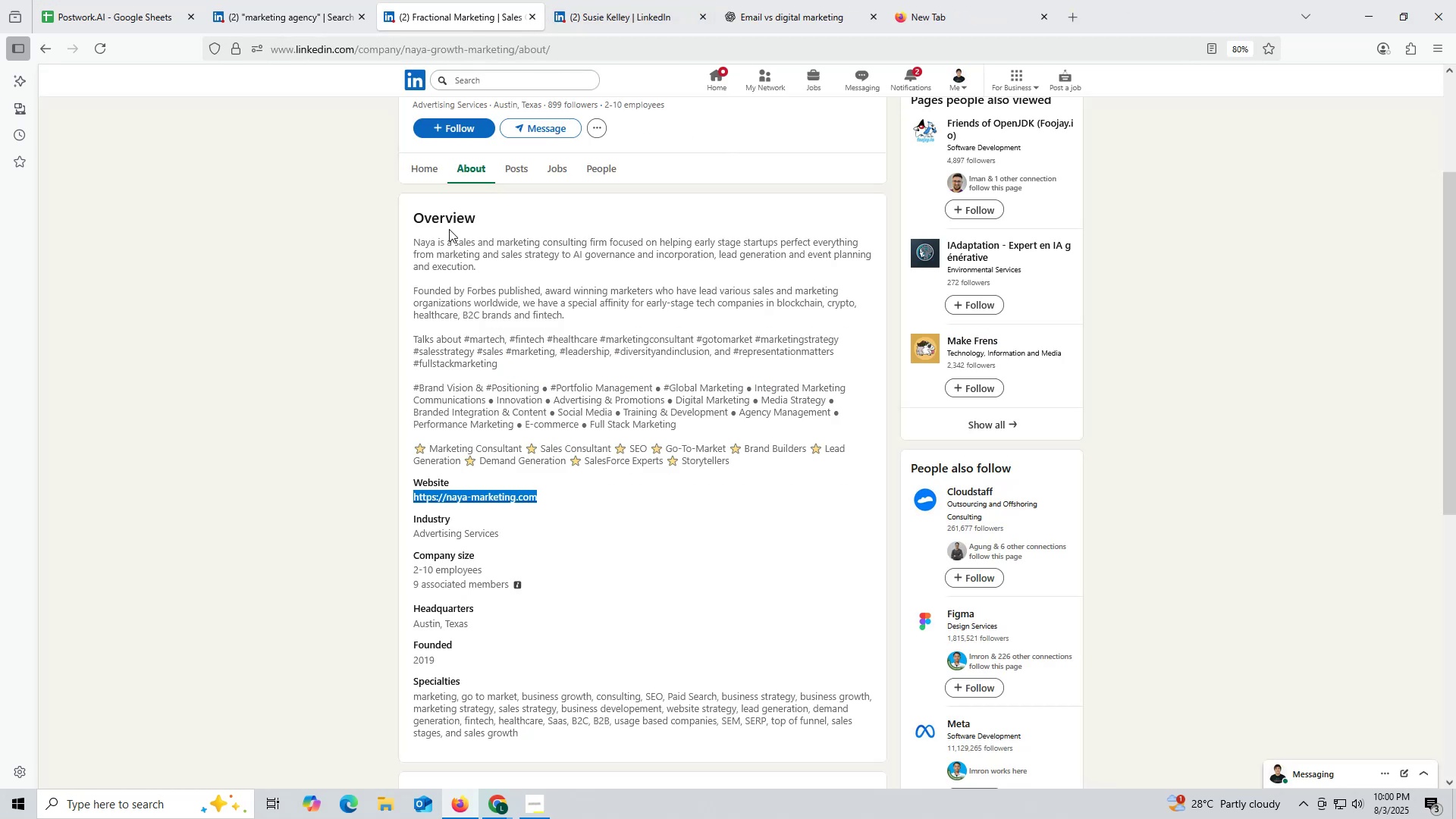 
left_click([470, 13])
 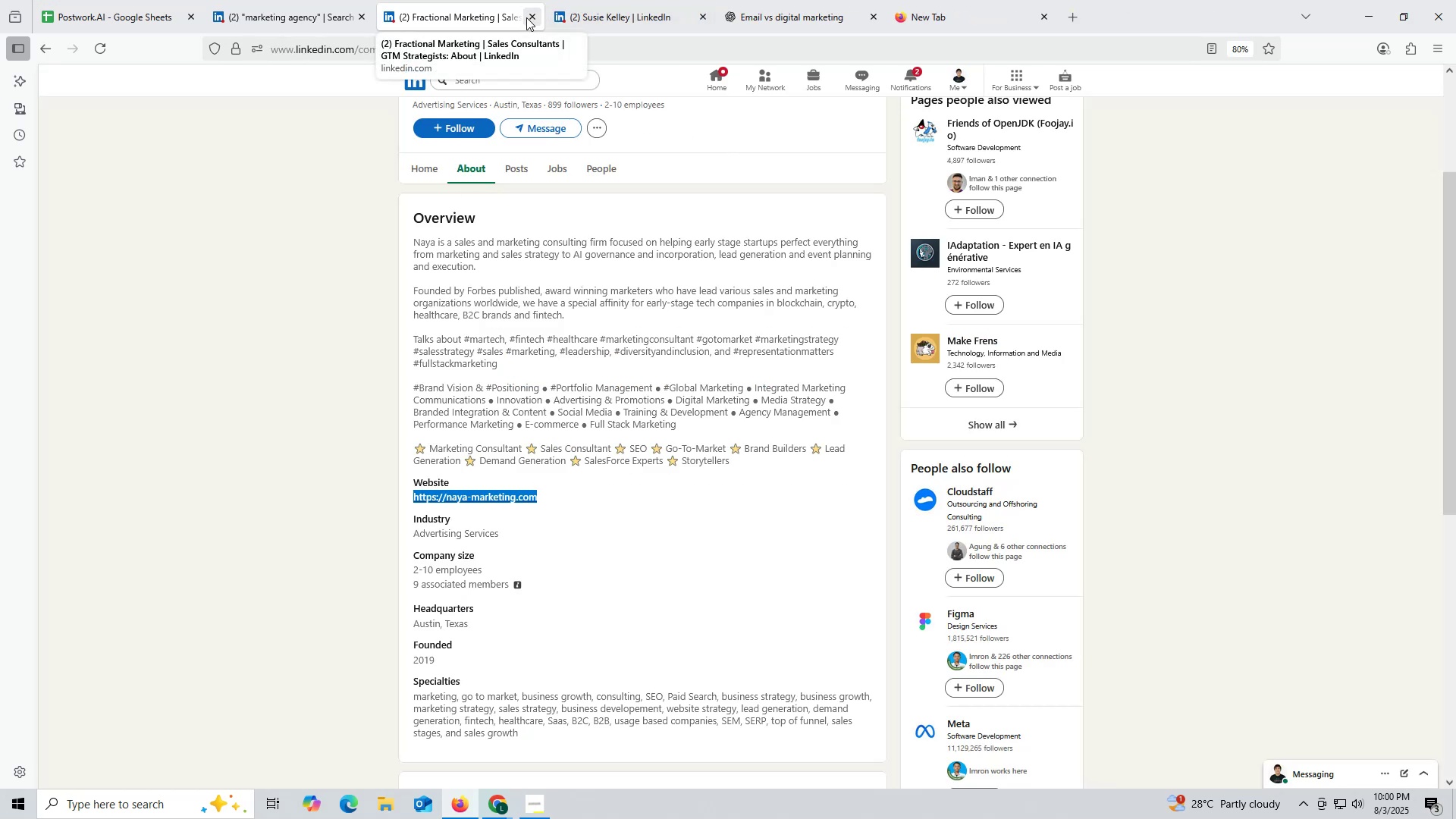 
left_click([528, 17])
 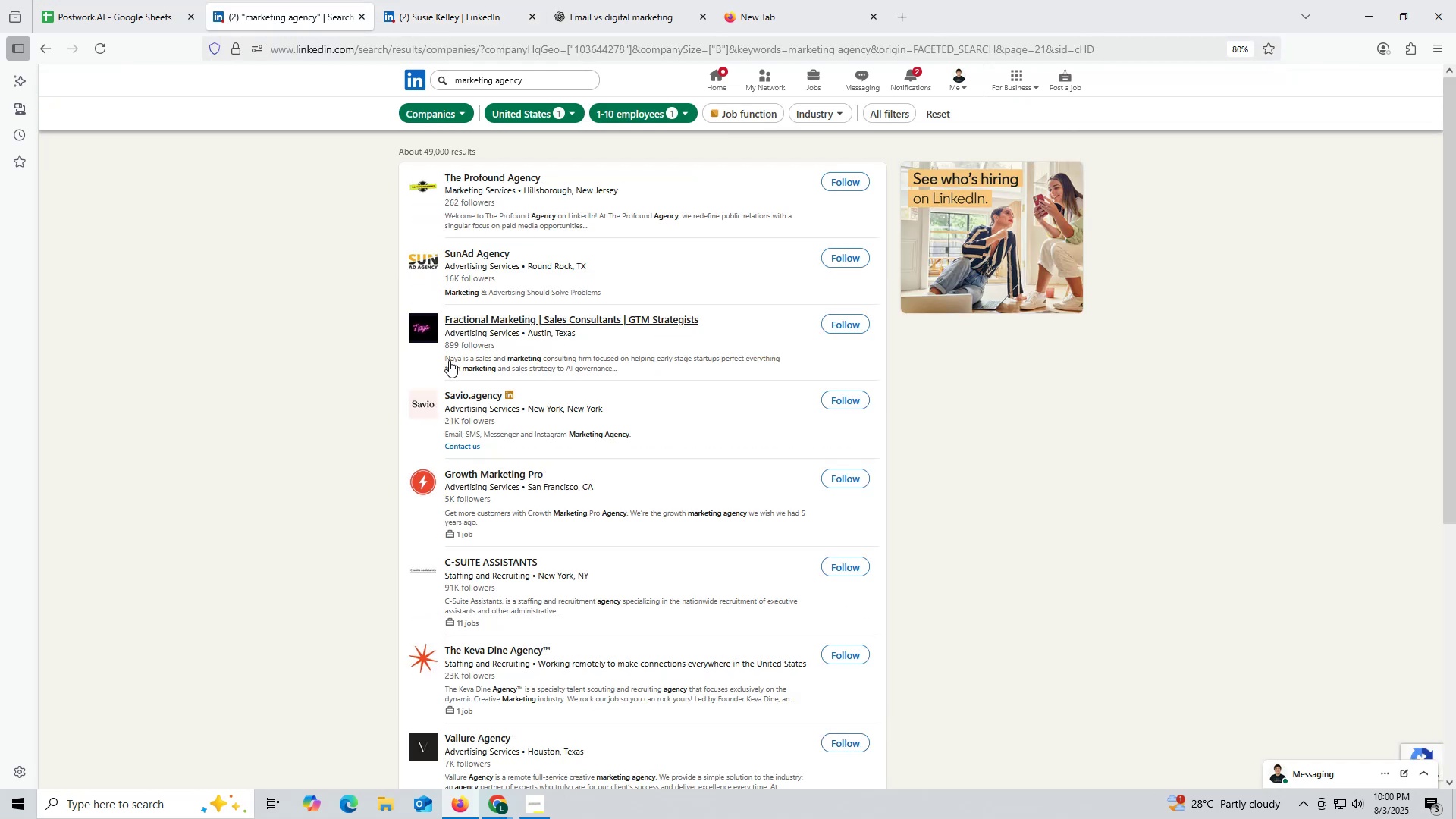 
scroll: coordinate [561, 461], scroll_direction: up, amount: 1.0
 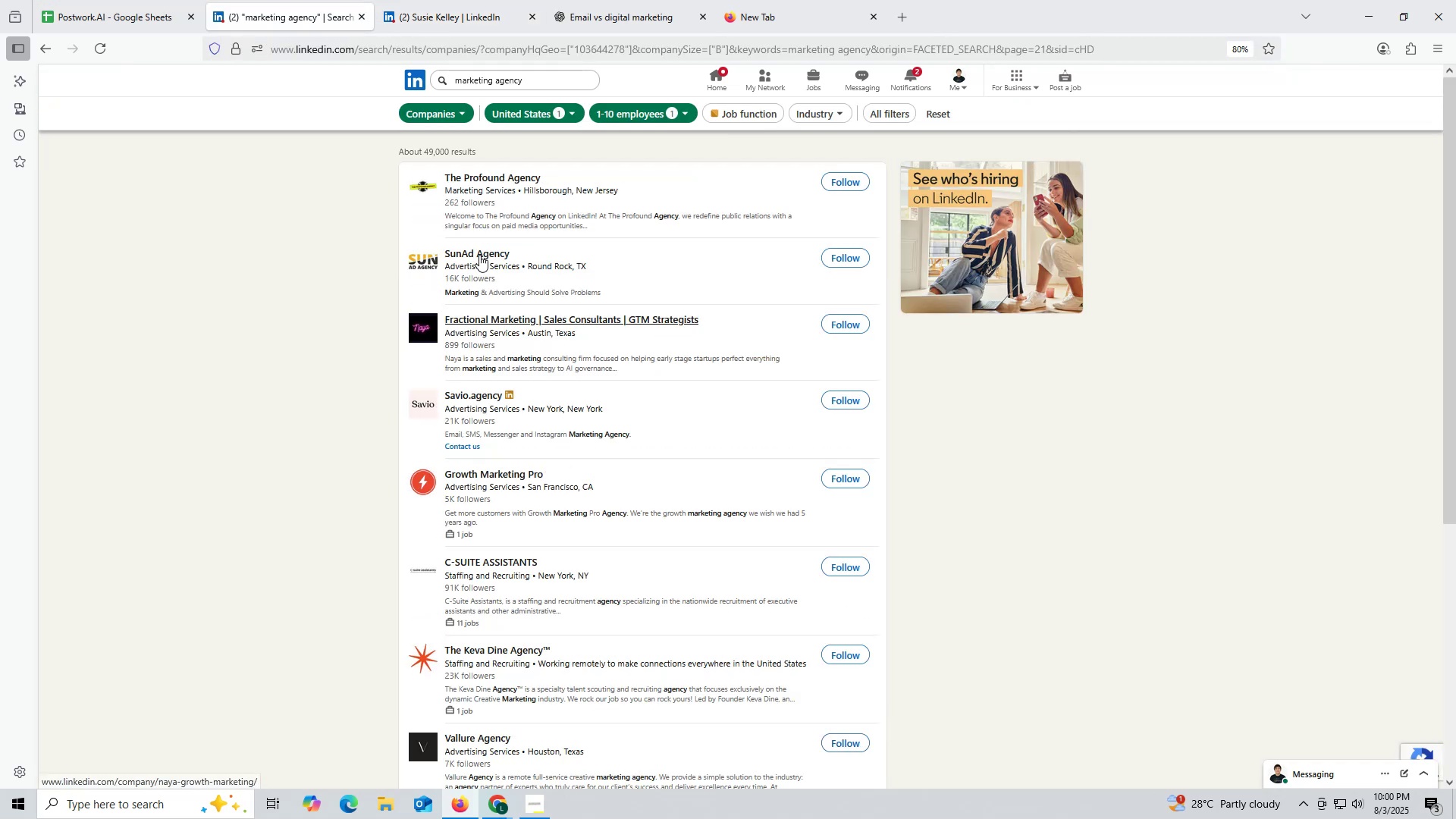 
right_click([479, 248])
 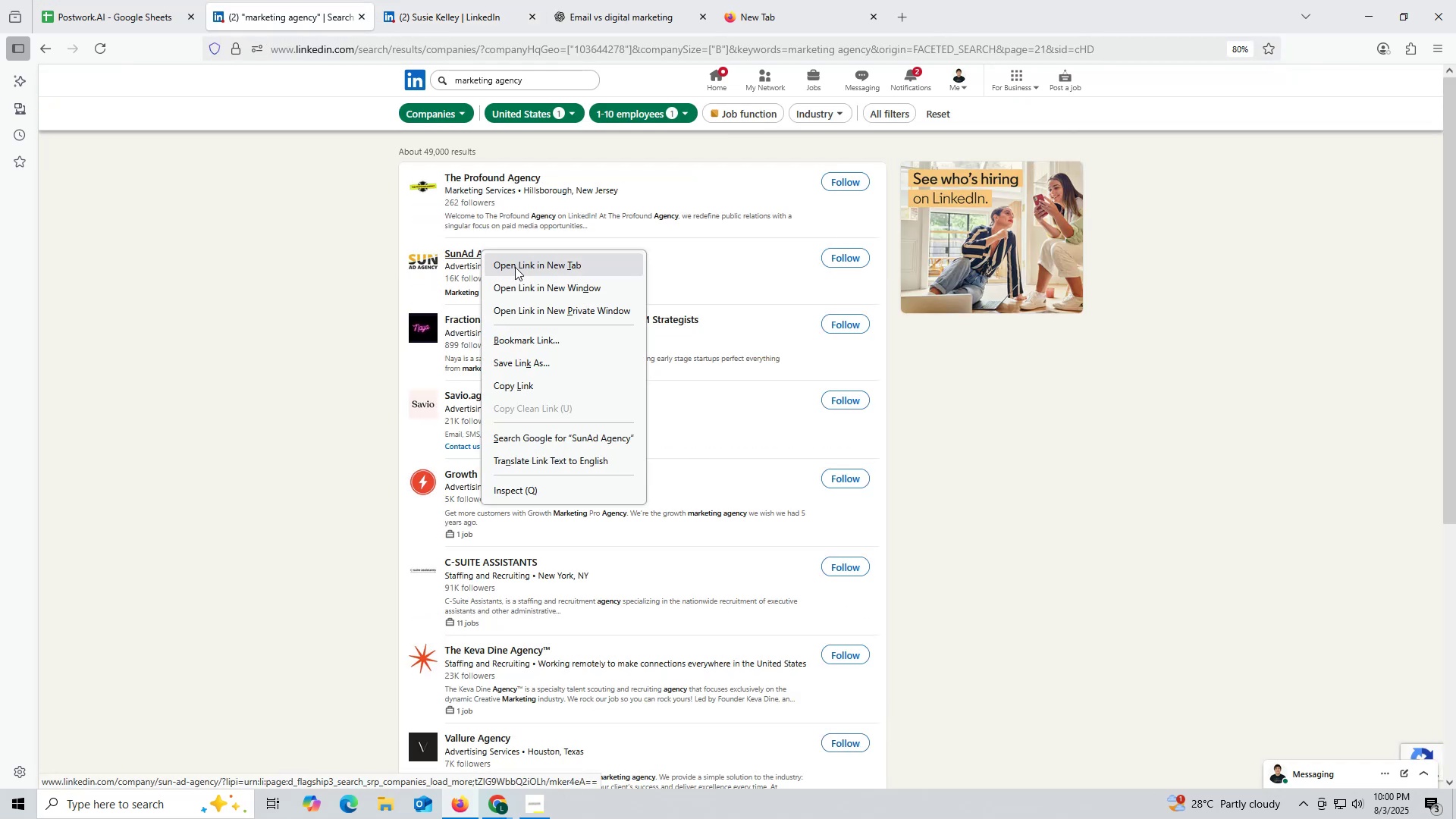 
left_click([515, 267])
 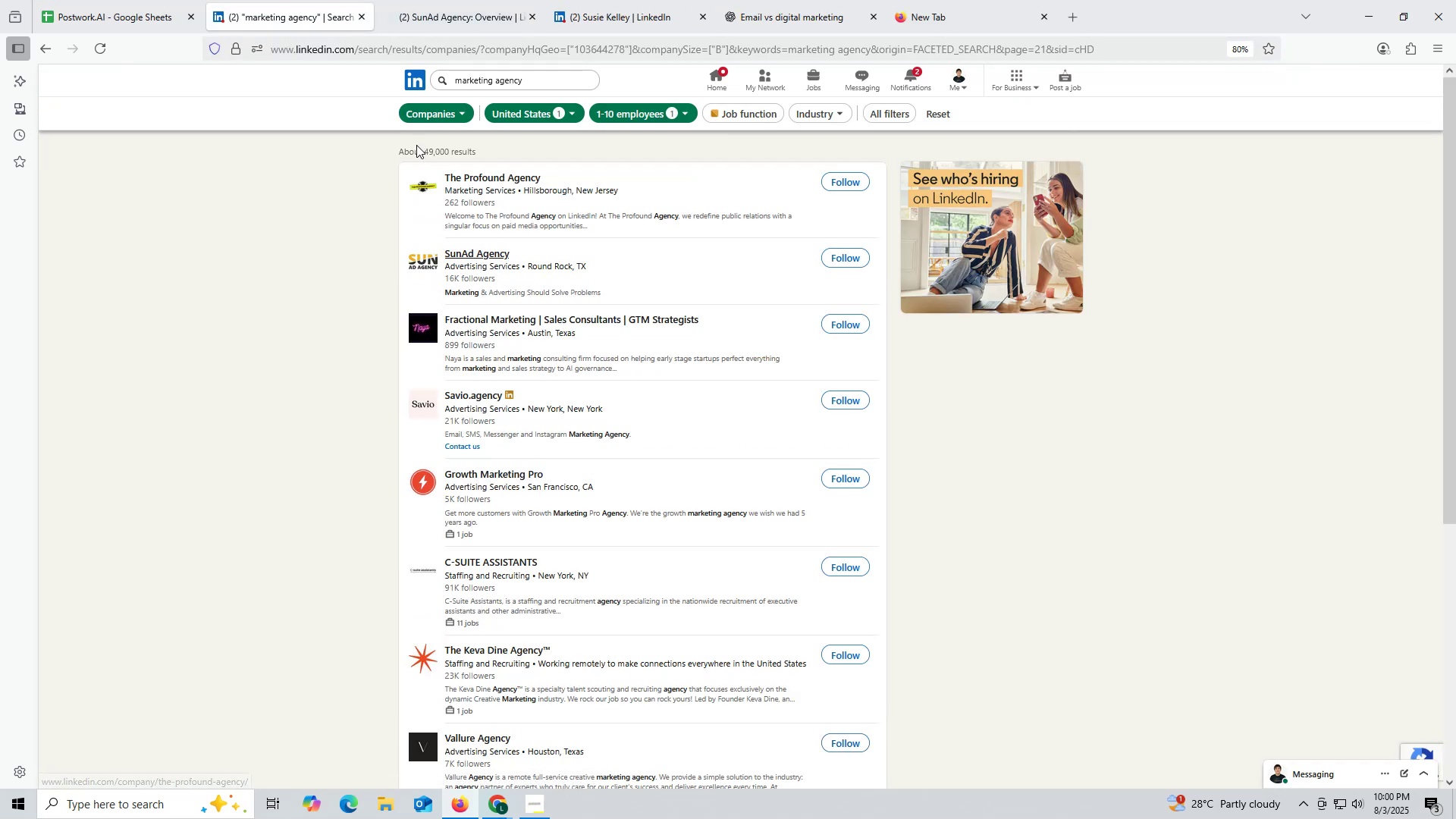 
left_click([442, 24])
 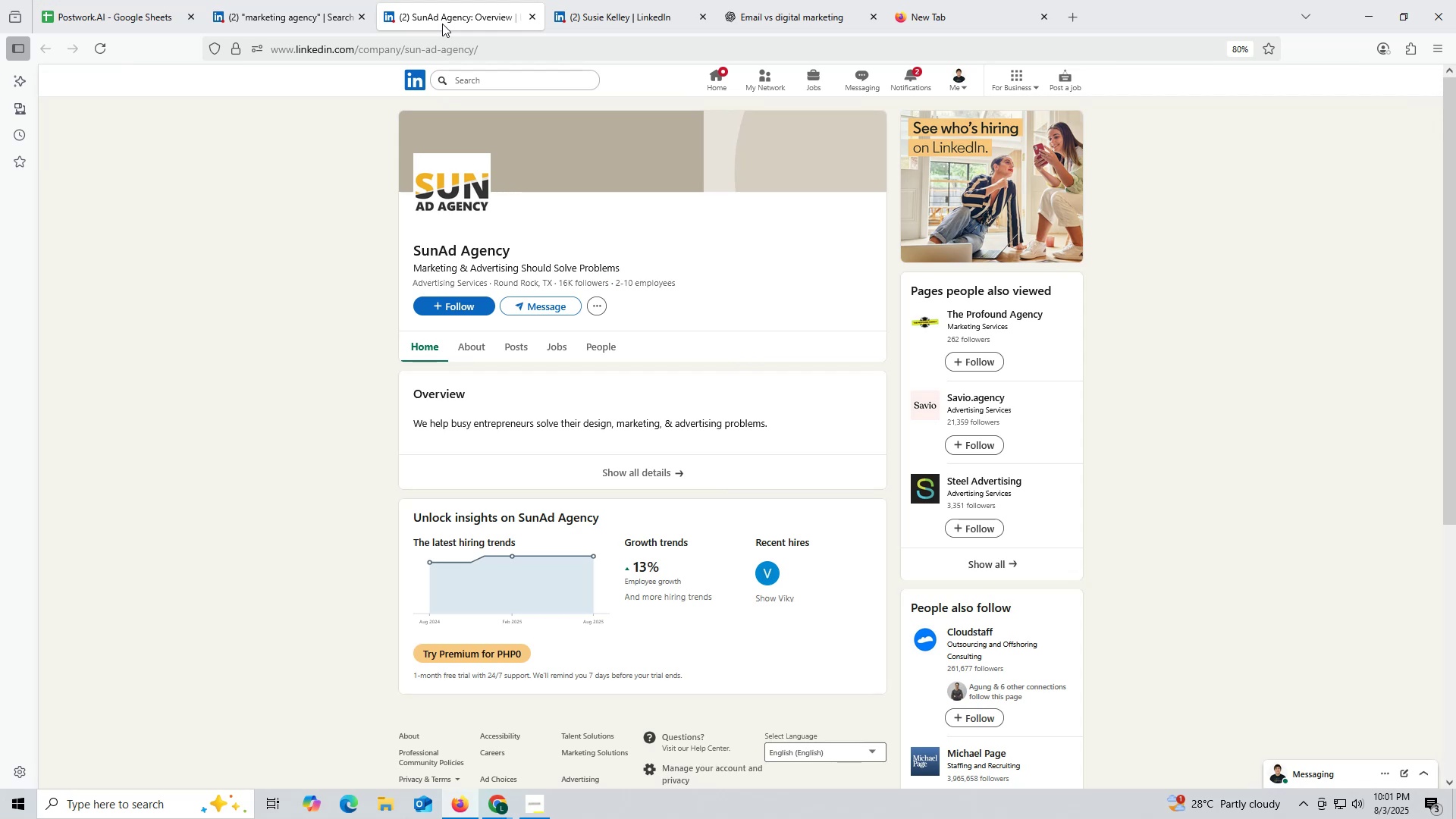 
mouse_move([492, 353])
 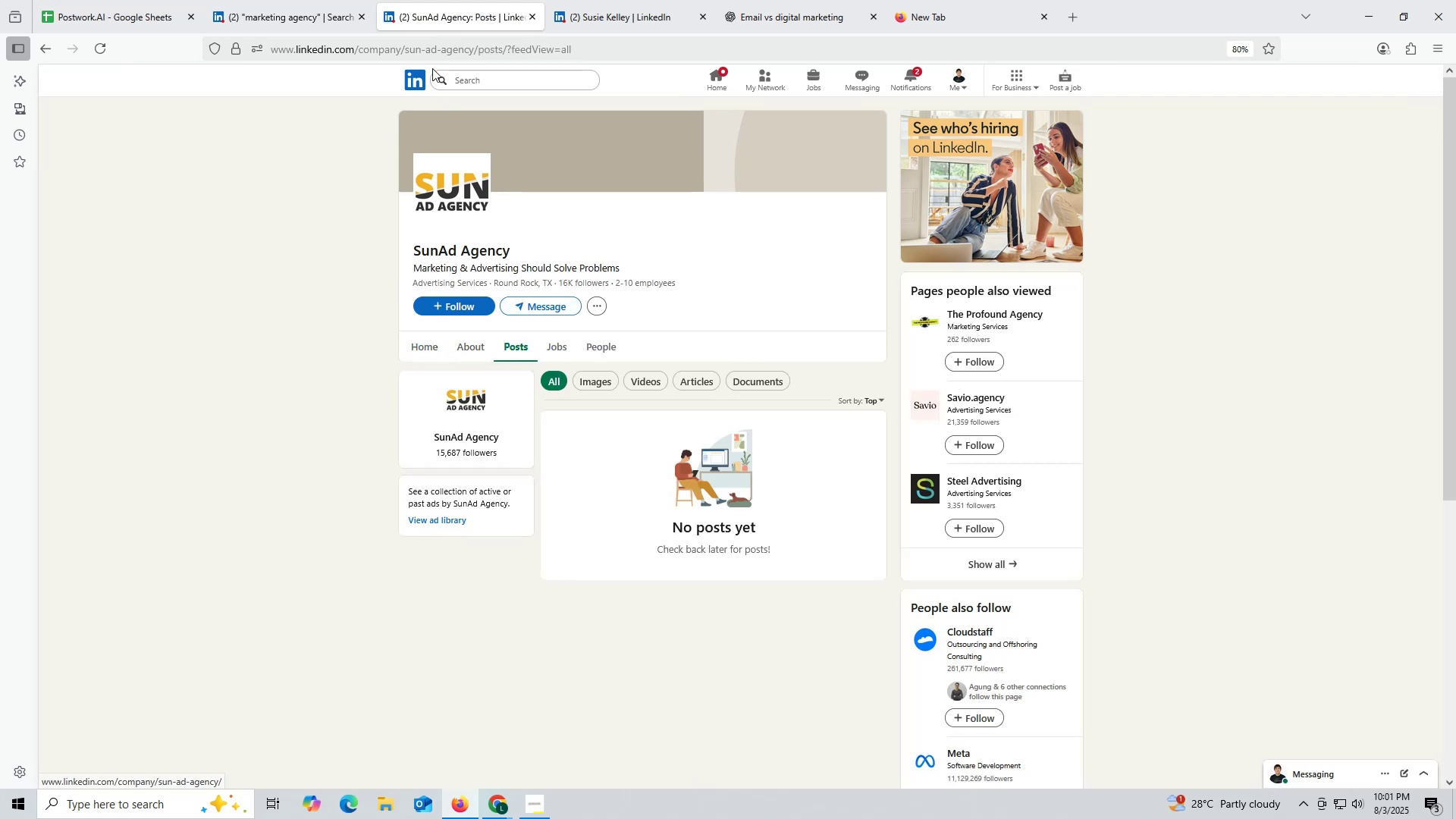 
left_click([462, 22])
 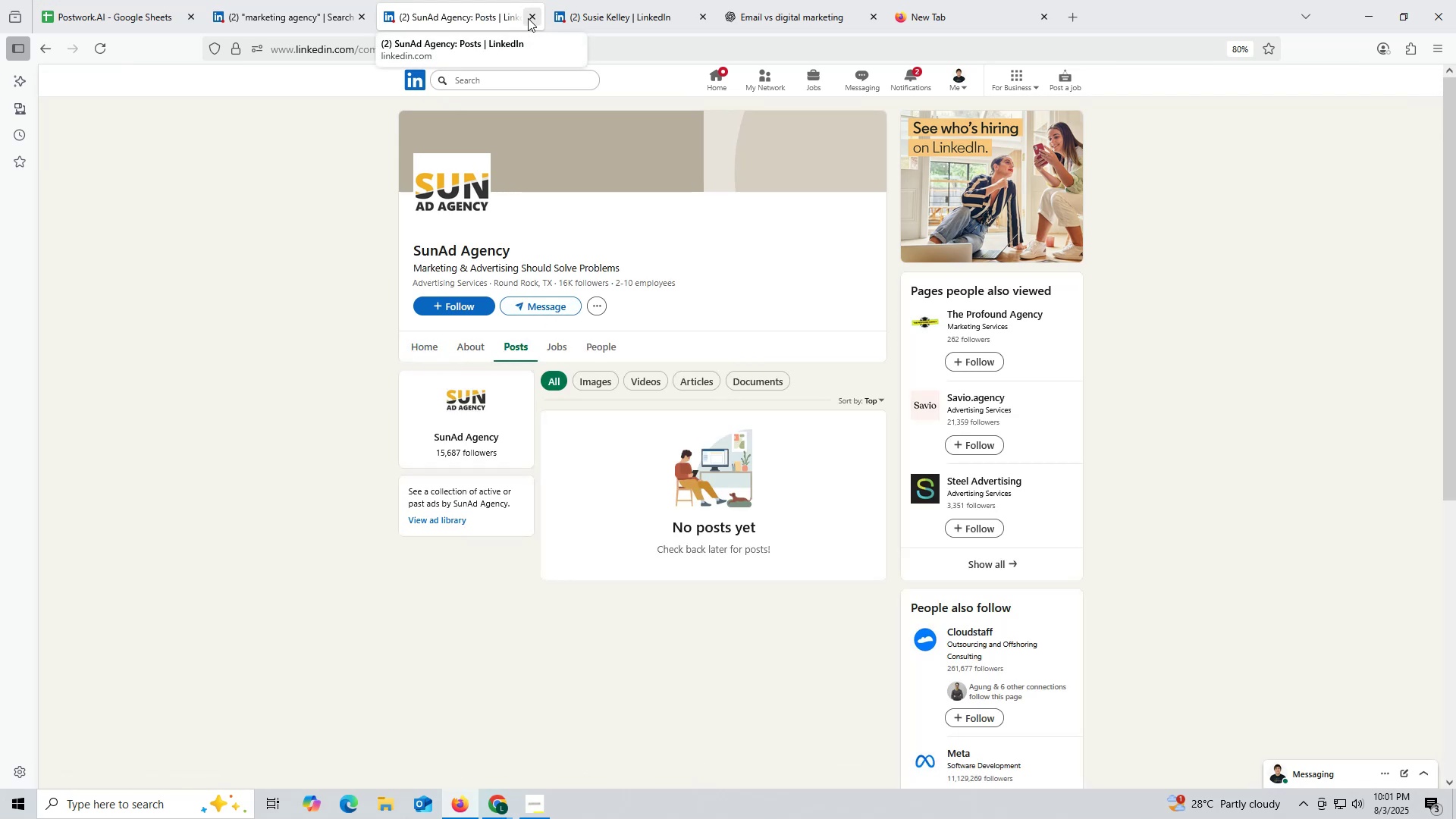 
left_click([529, 18])
 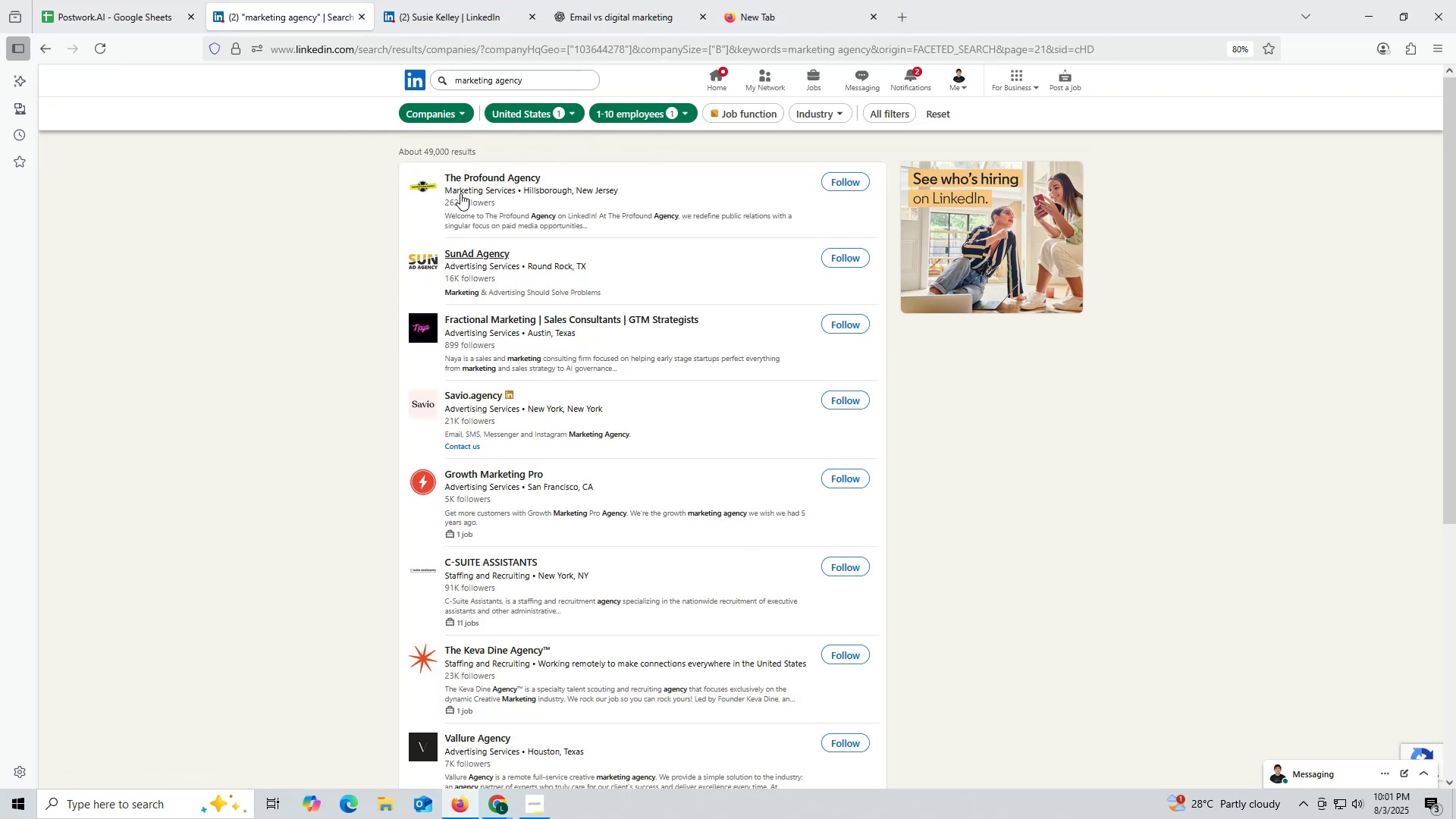 
right_click([460, 178])
 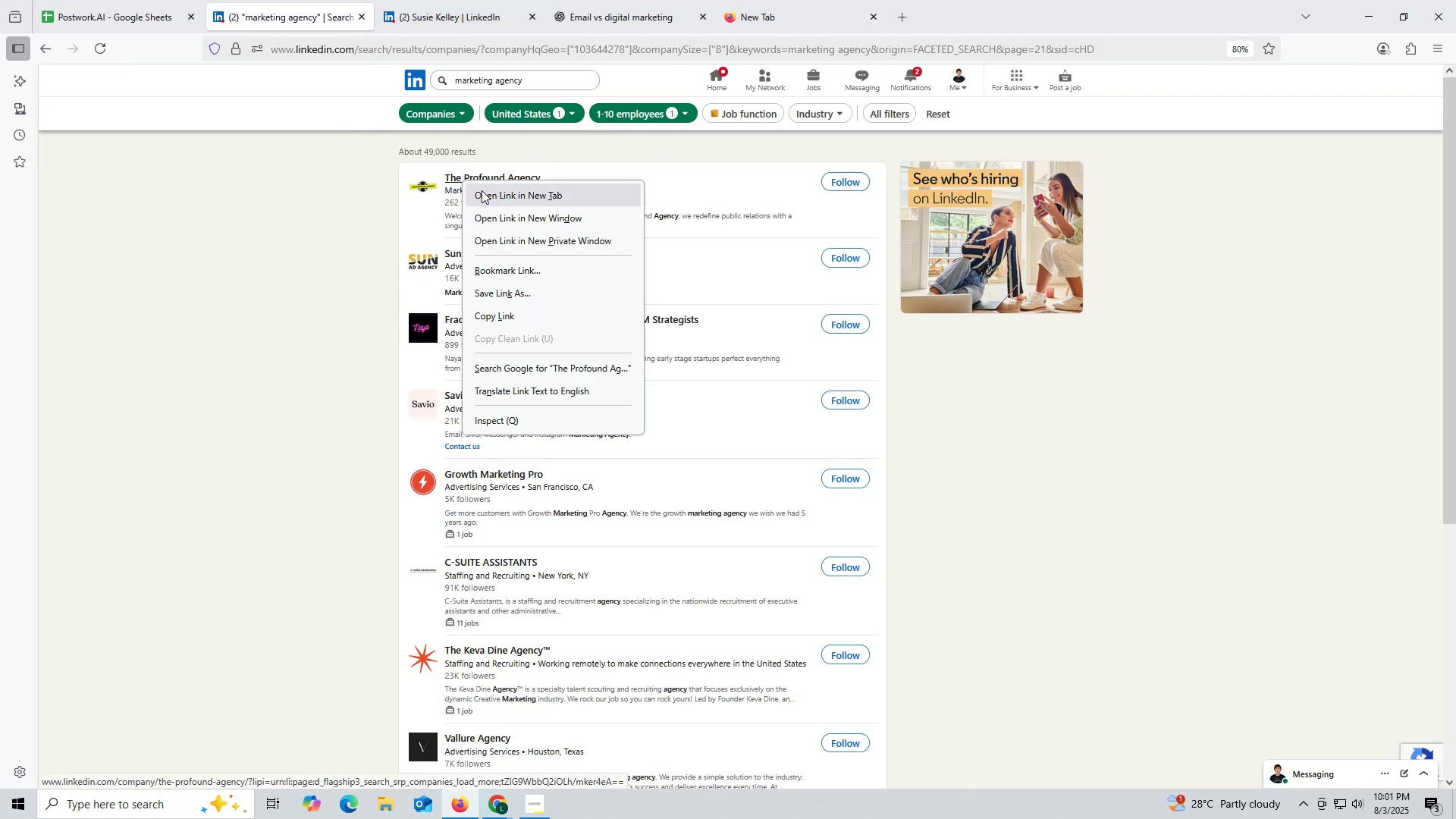 
left_click([482, 190])
 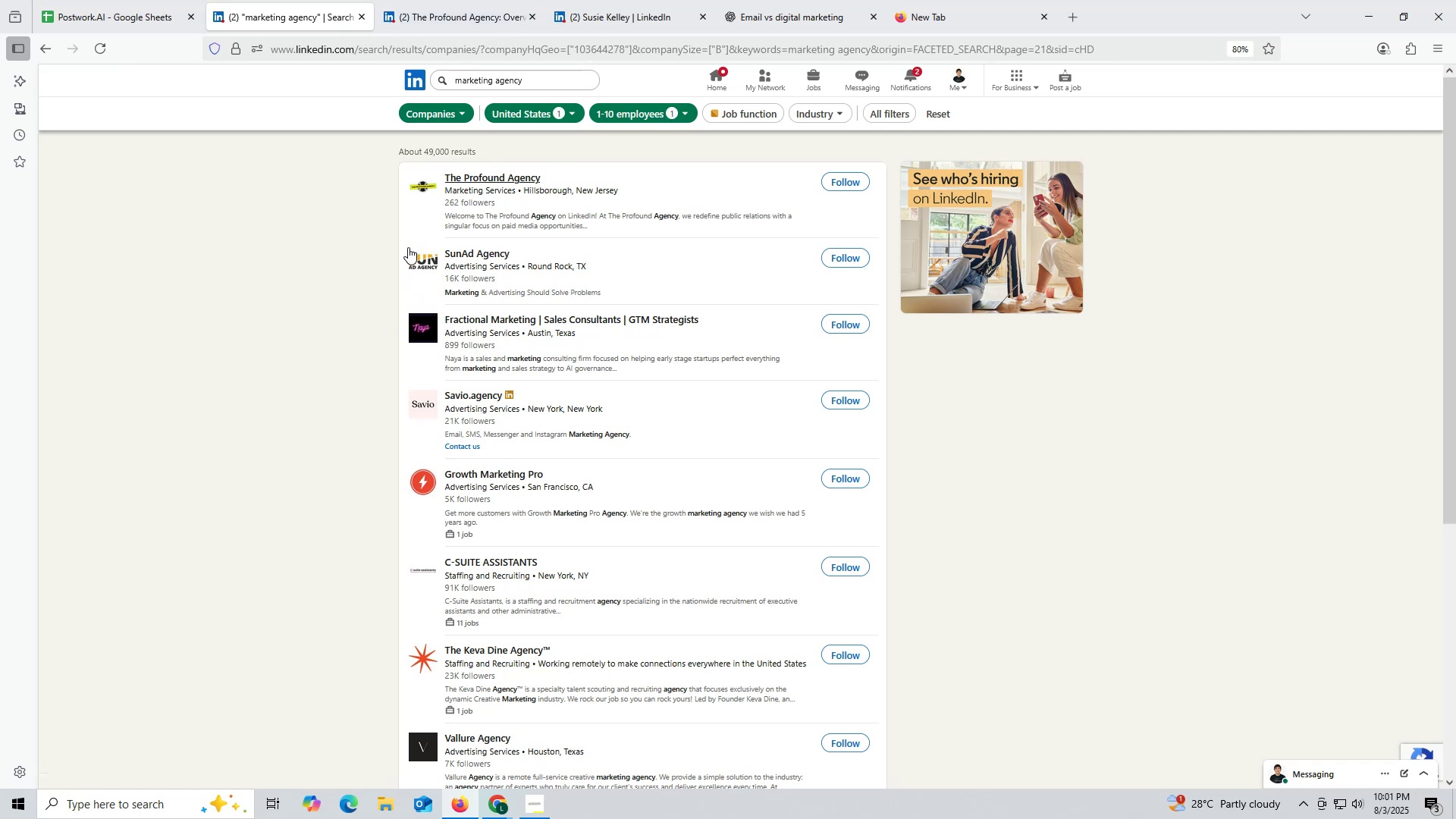 
wait(5.79)
 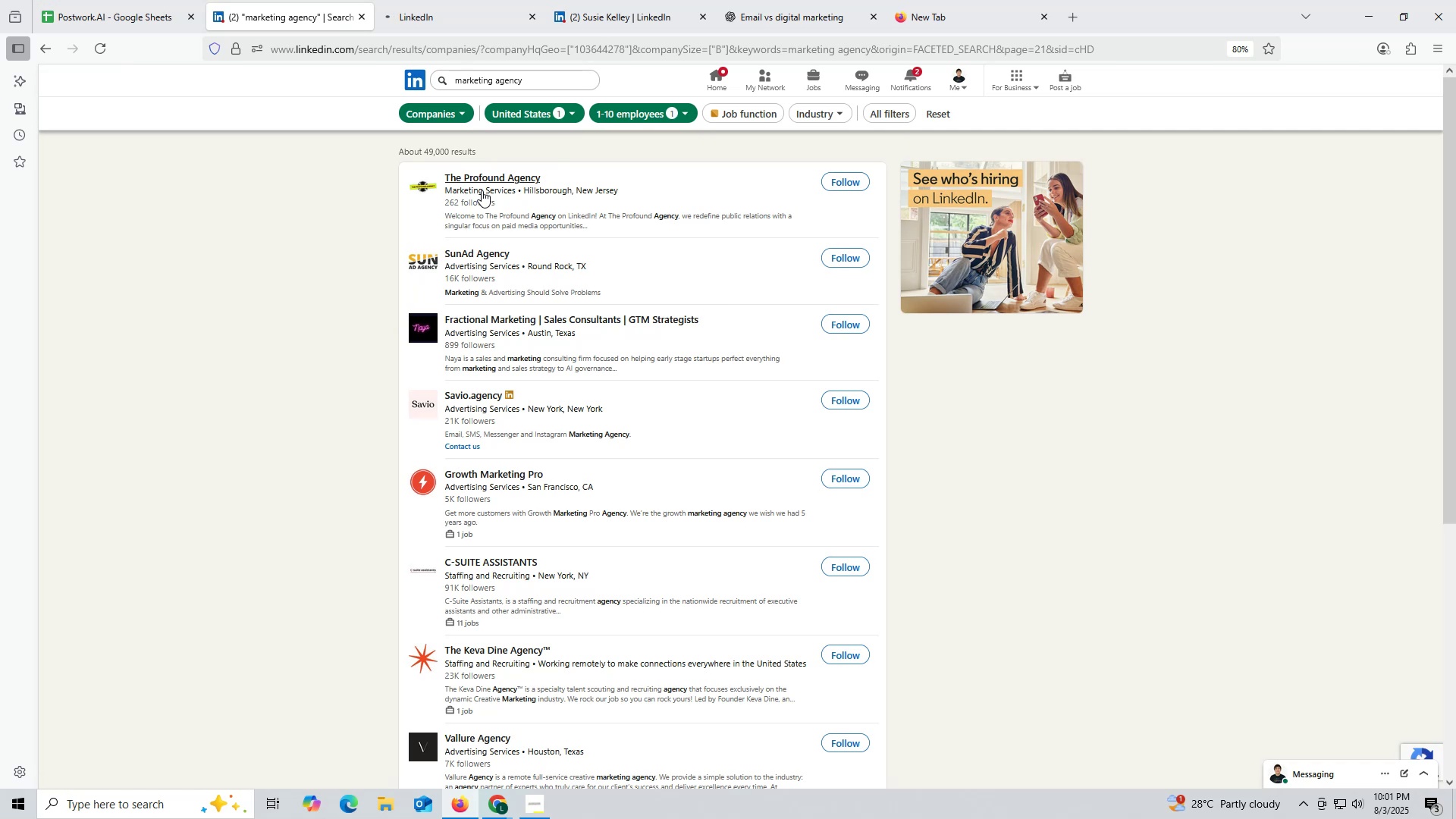 
left_click([457, 8])
 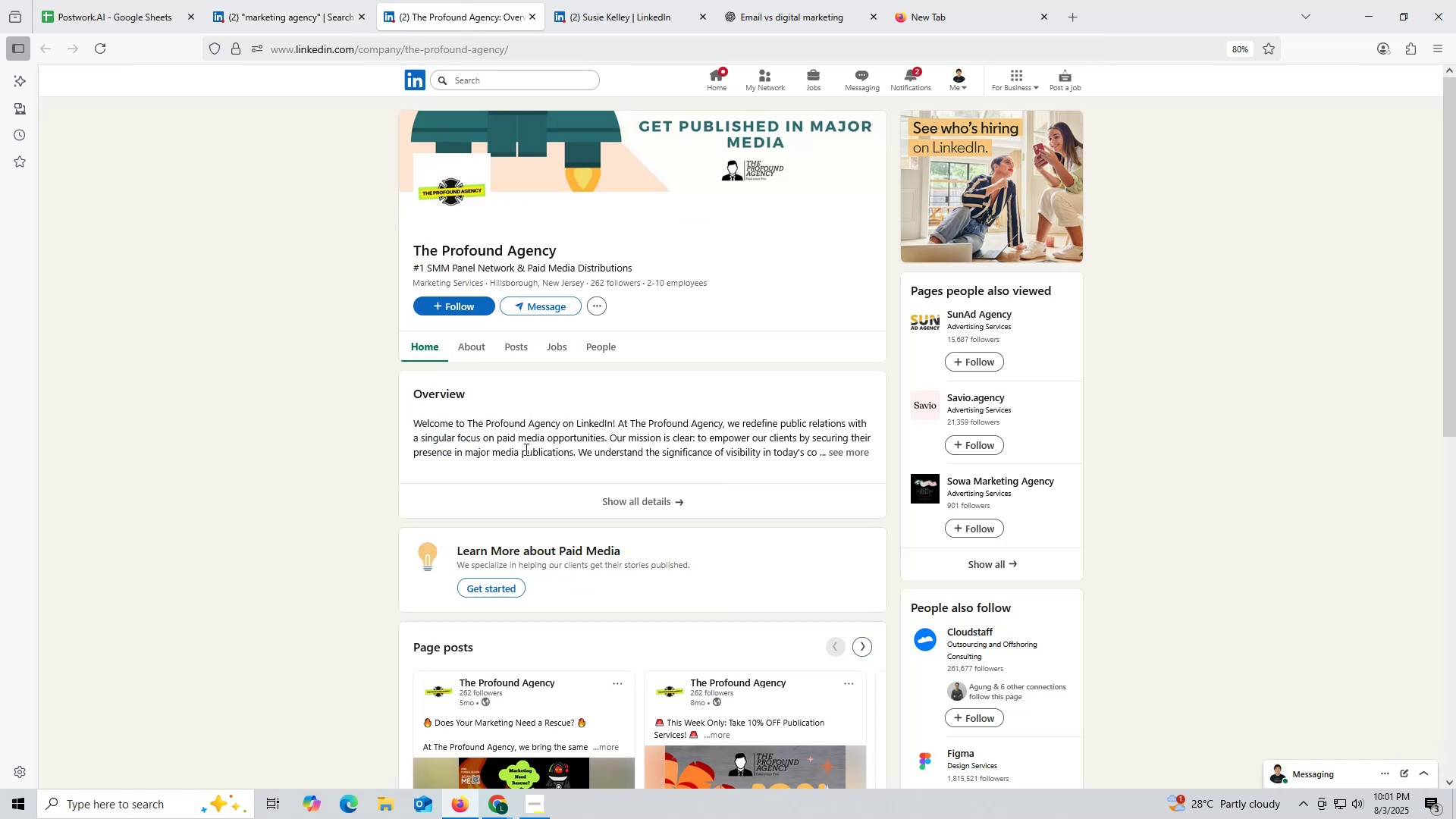 
left_click([518, 353])
 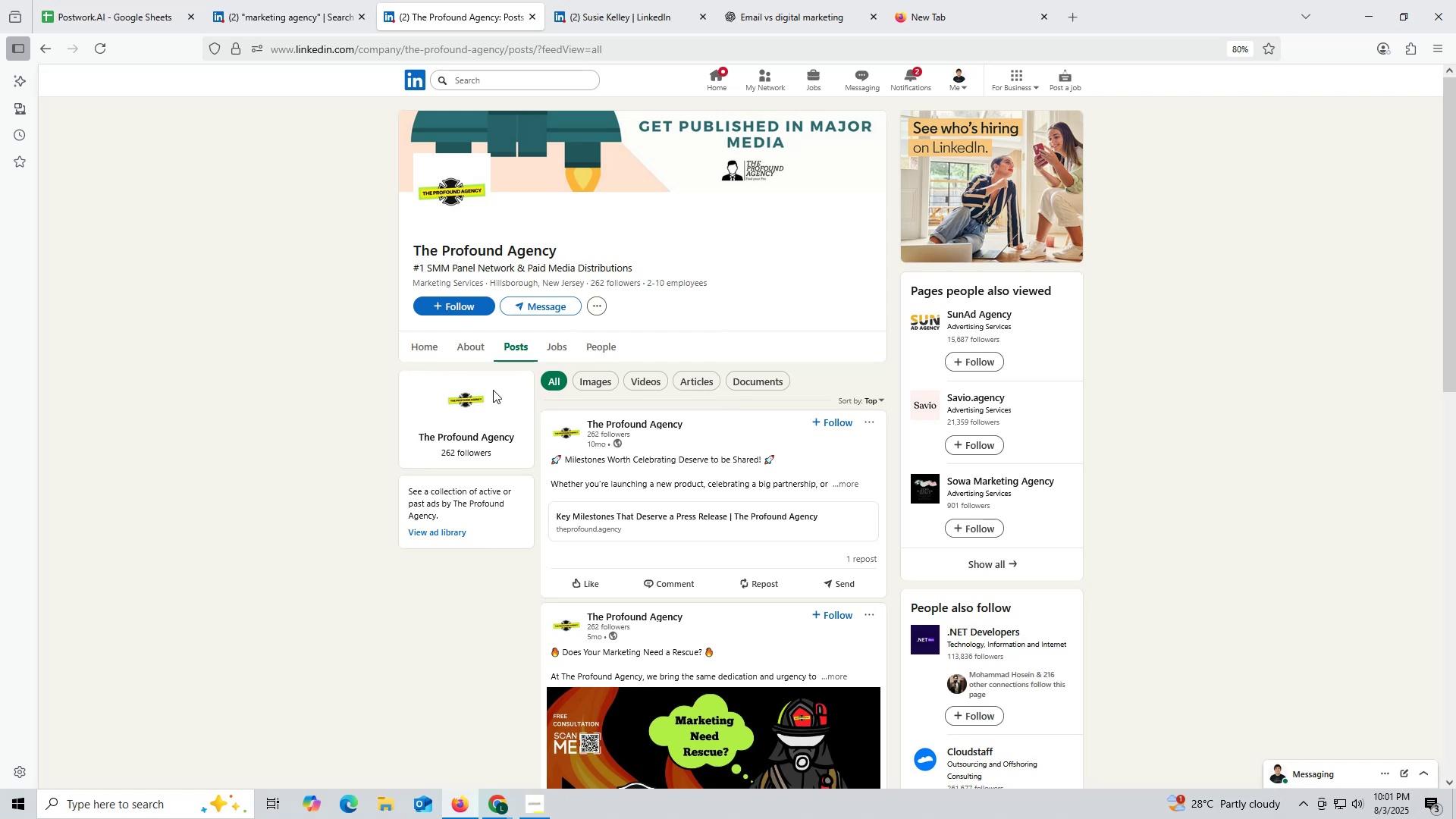 
wait(5.11)
 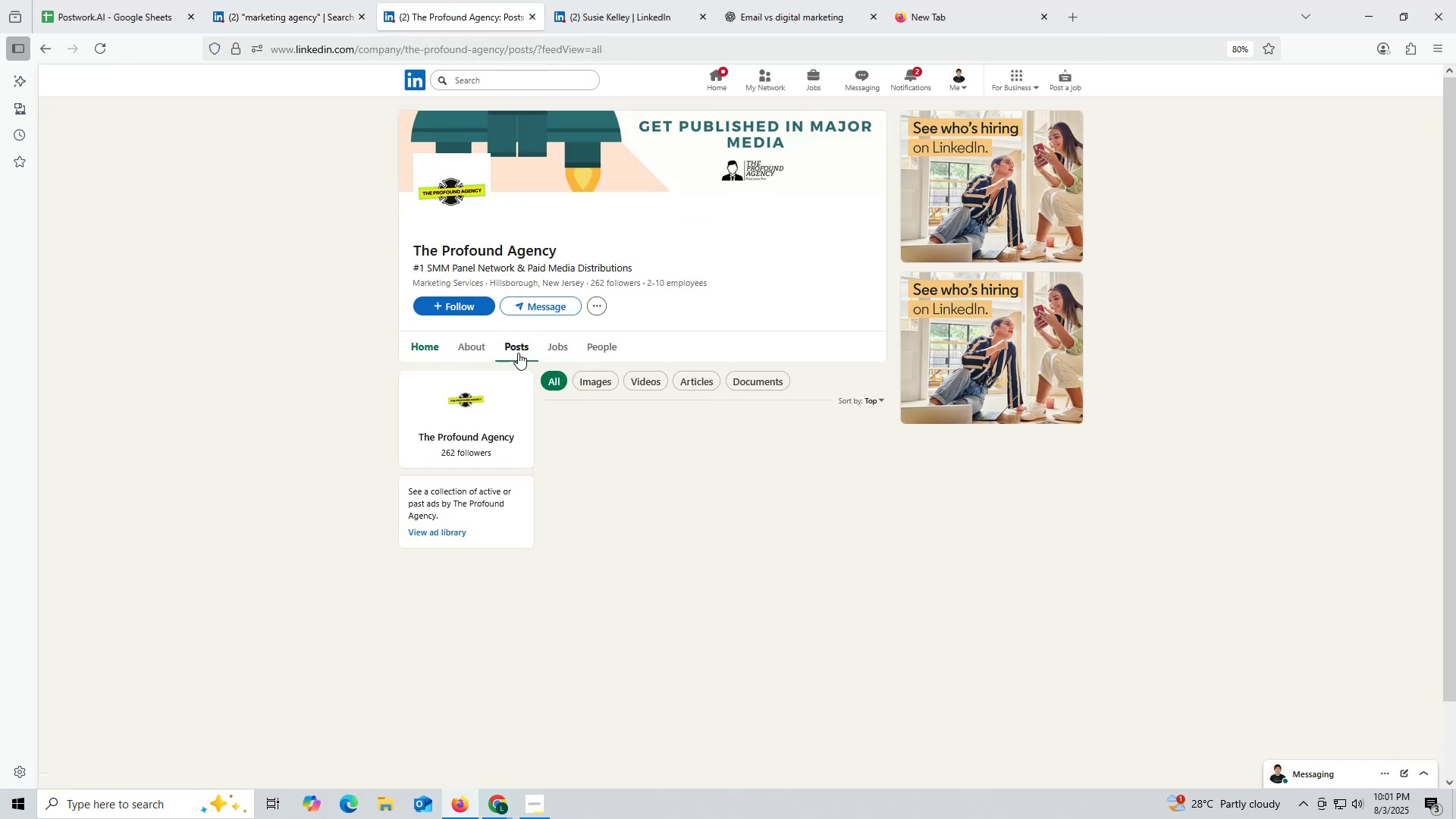 
left_click([480, 17])
 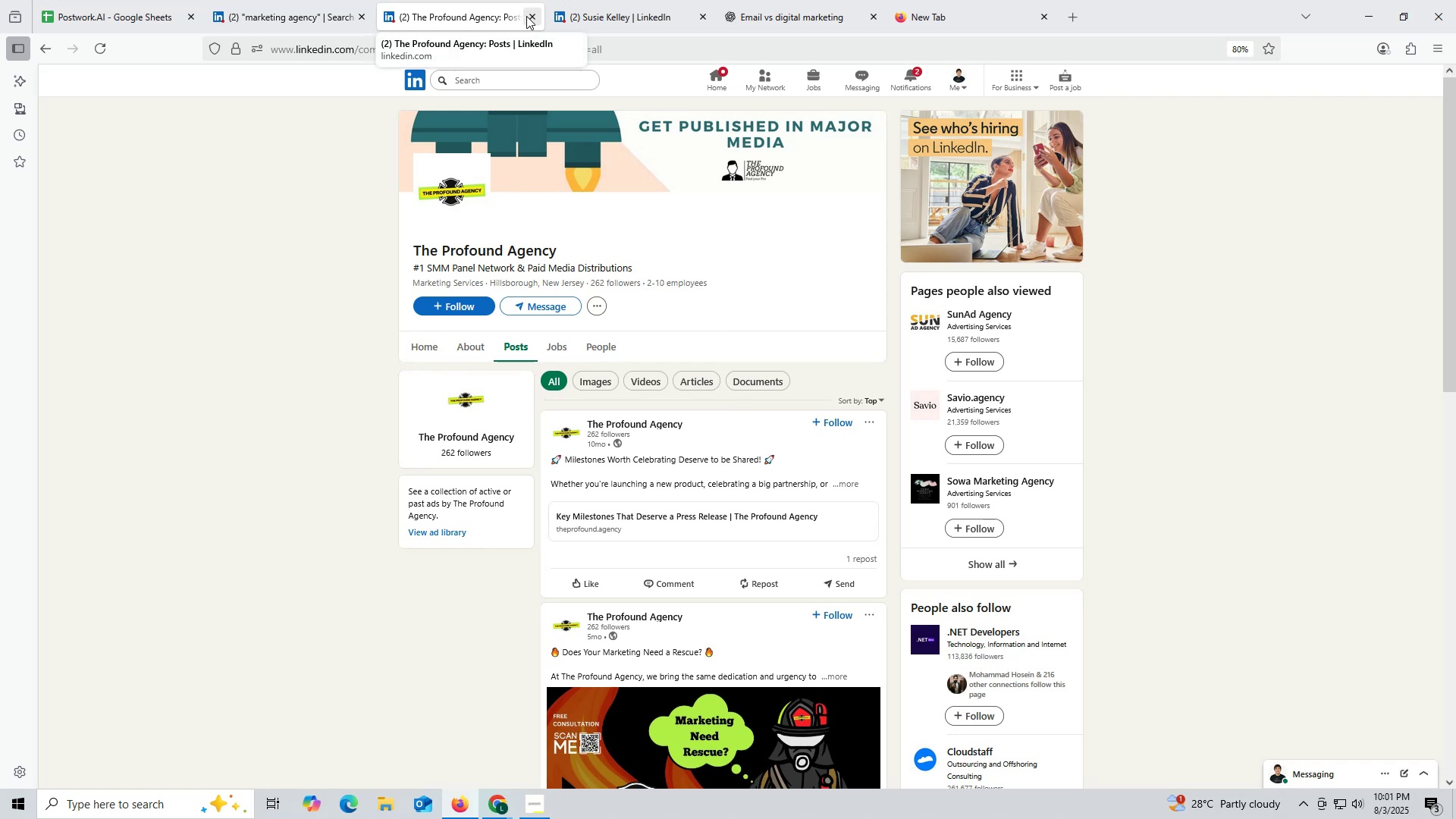 
left_click([527, 14])
 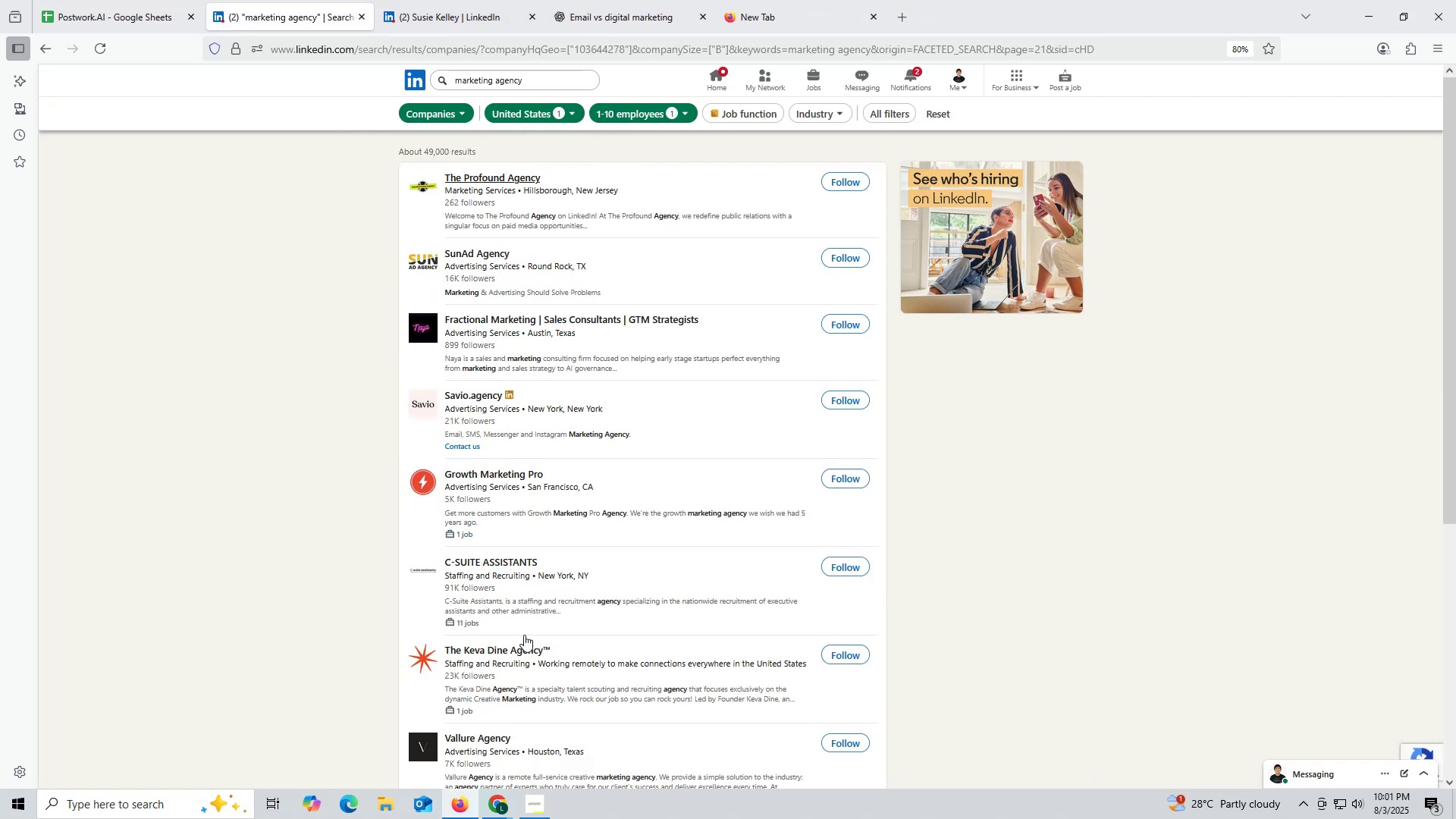 
scroll: coordinate [529, 646], scroll_direction: down, amount: 6.0
 